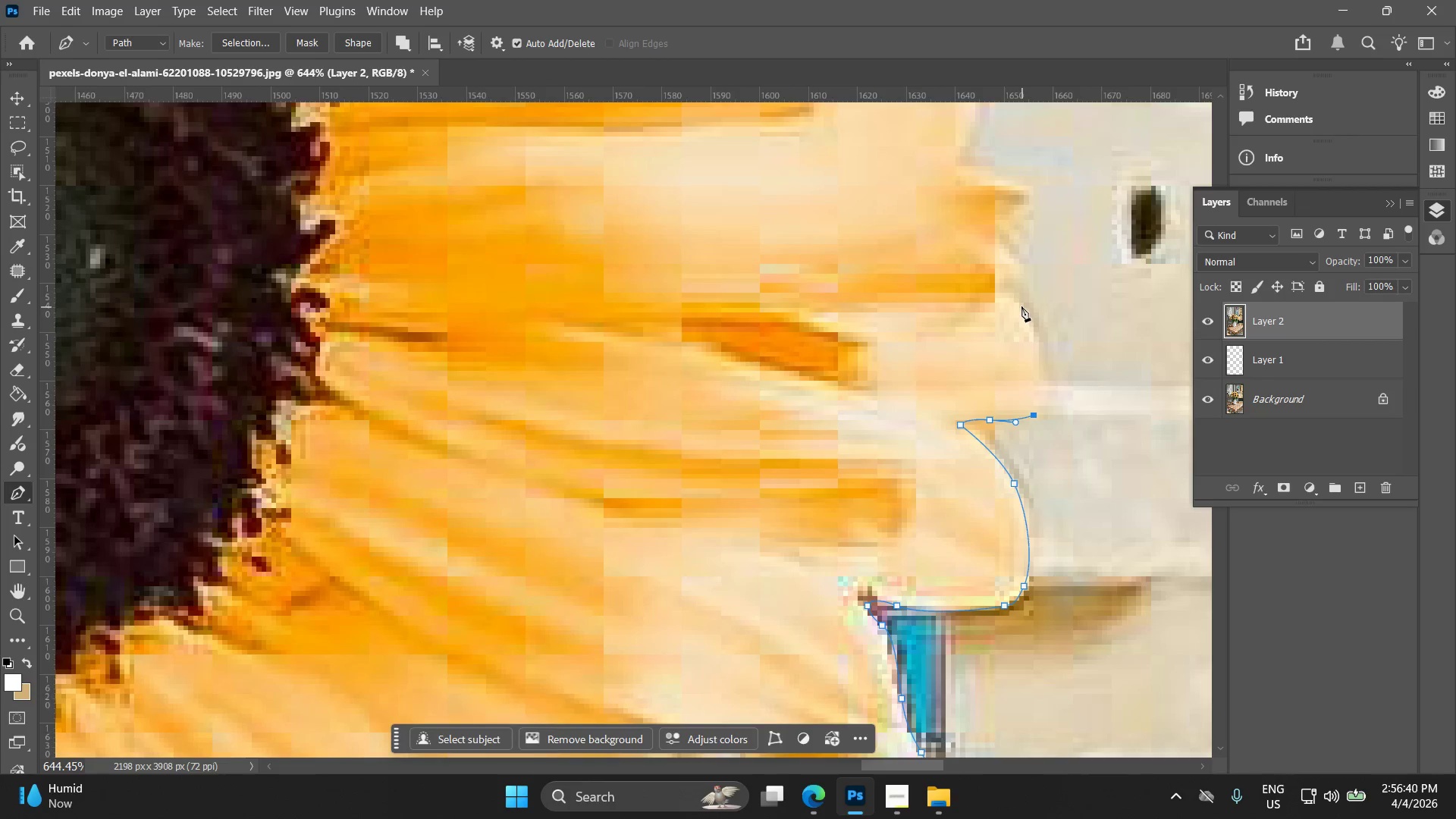 
left_click_drag(start_coordinate=[1015, 300], to_coordinate=[963, 229])
 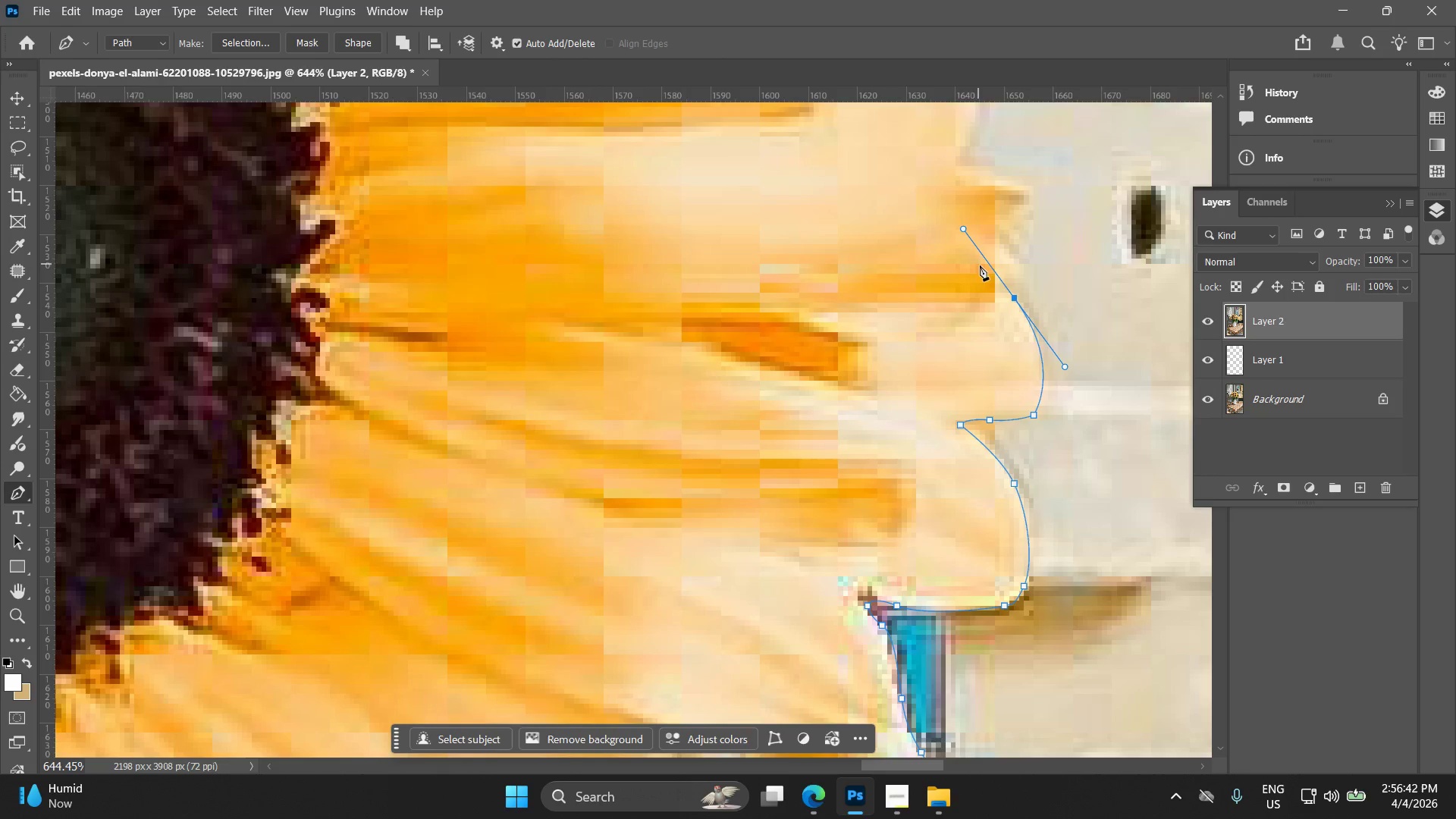 
key(Alt+AltLeft)
 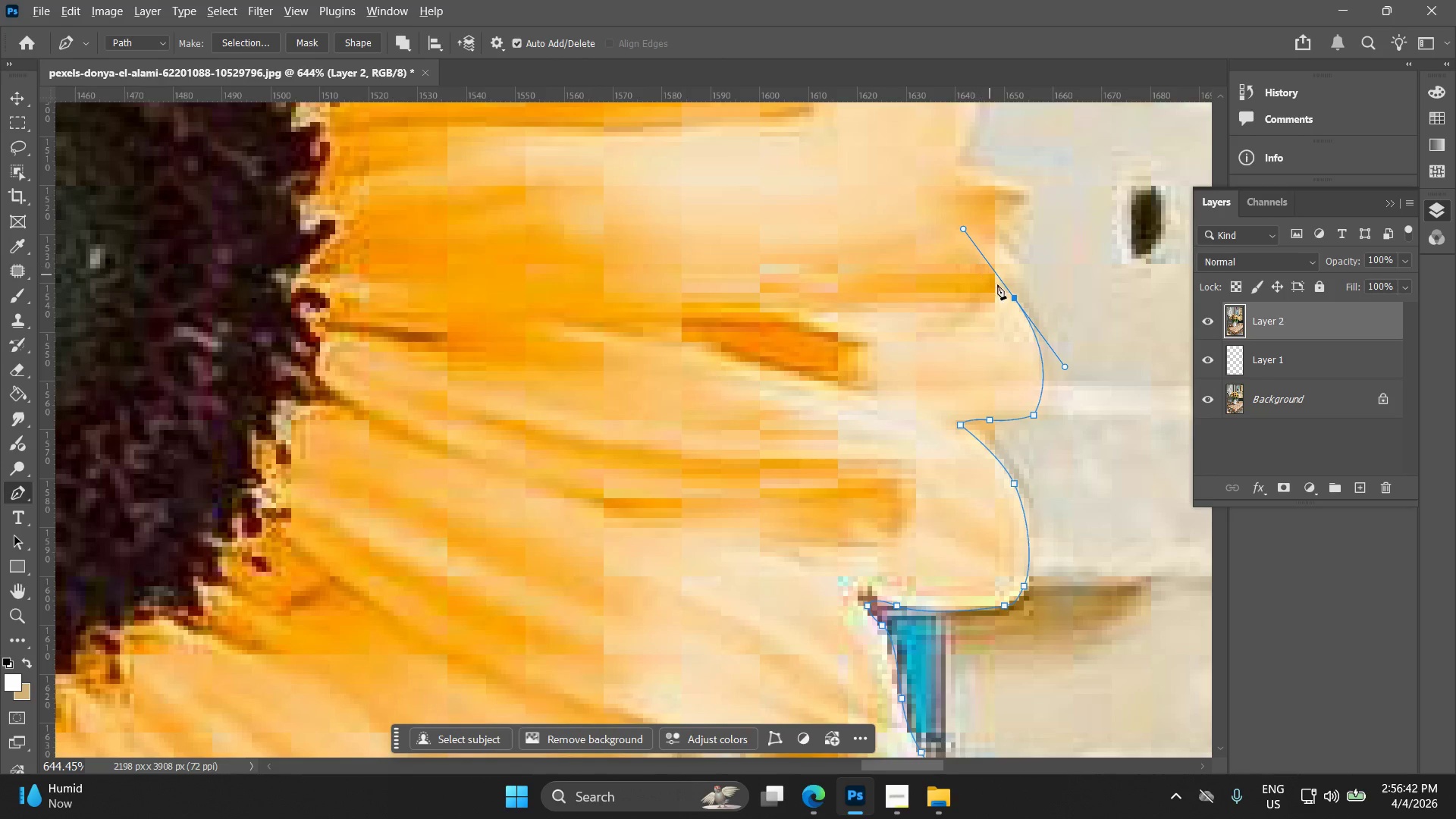 
scroll: coordinate [1002, 295], scroll_direction: up, amount: 2.0
 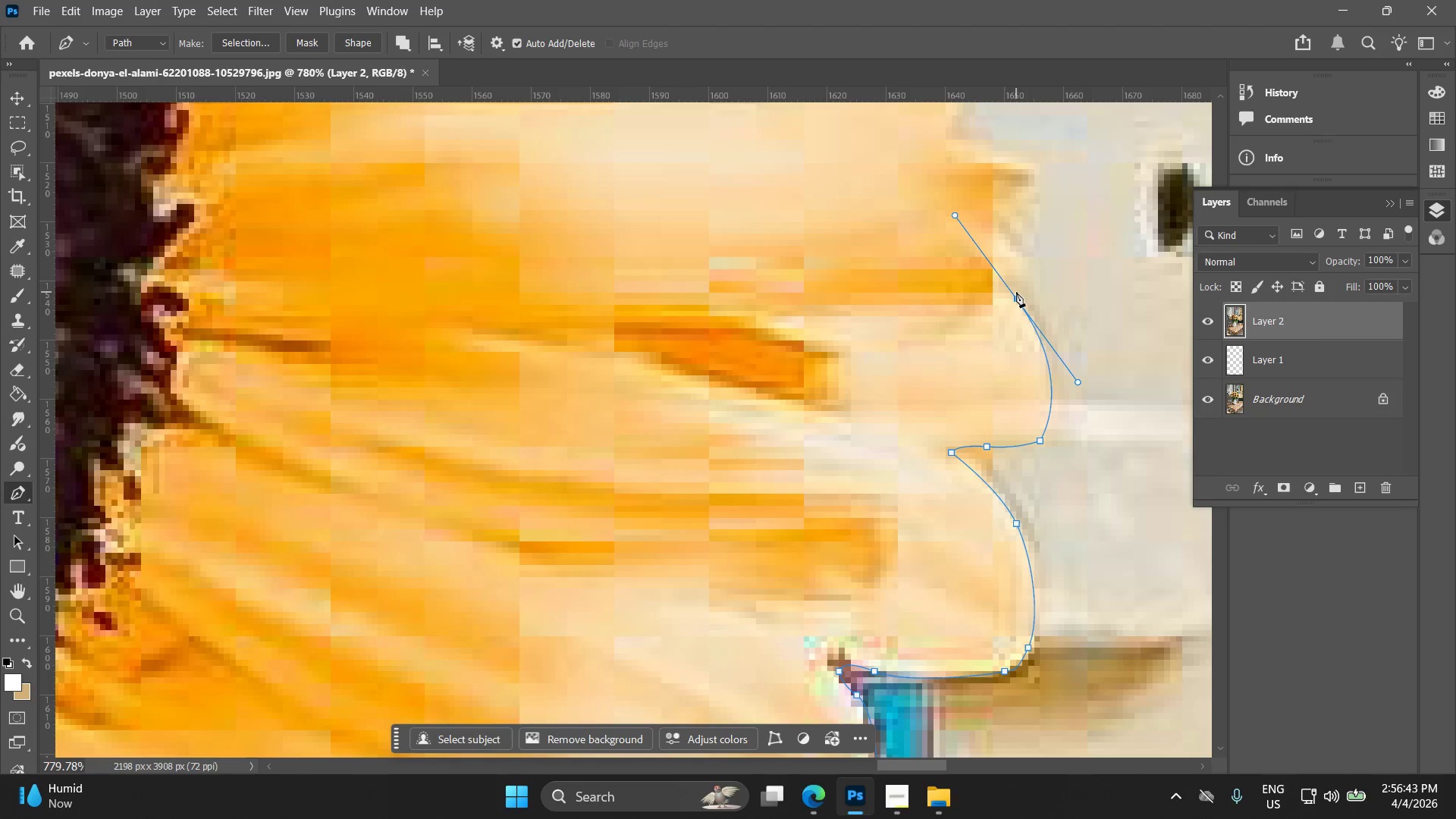 
left_click([1005, 287])
 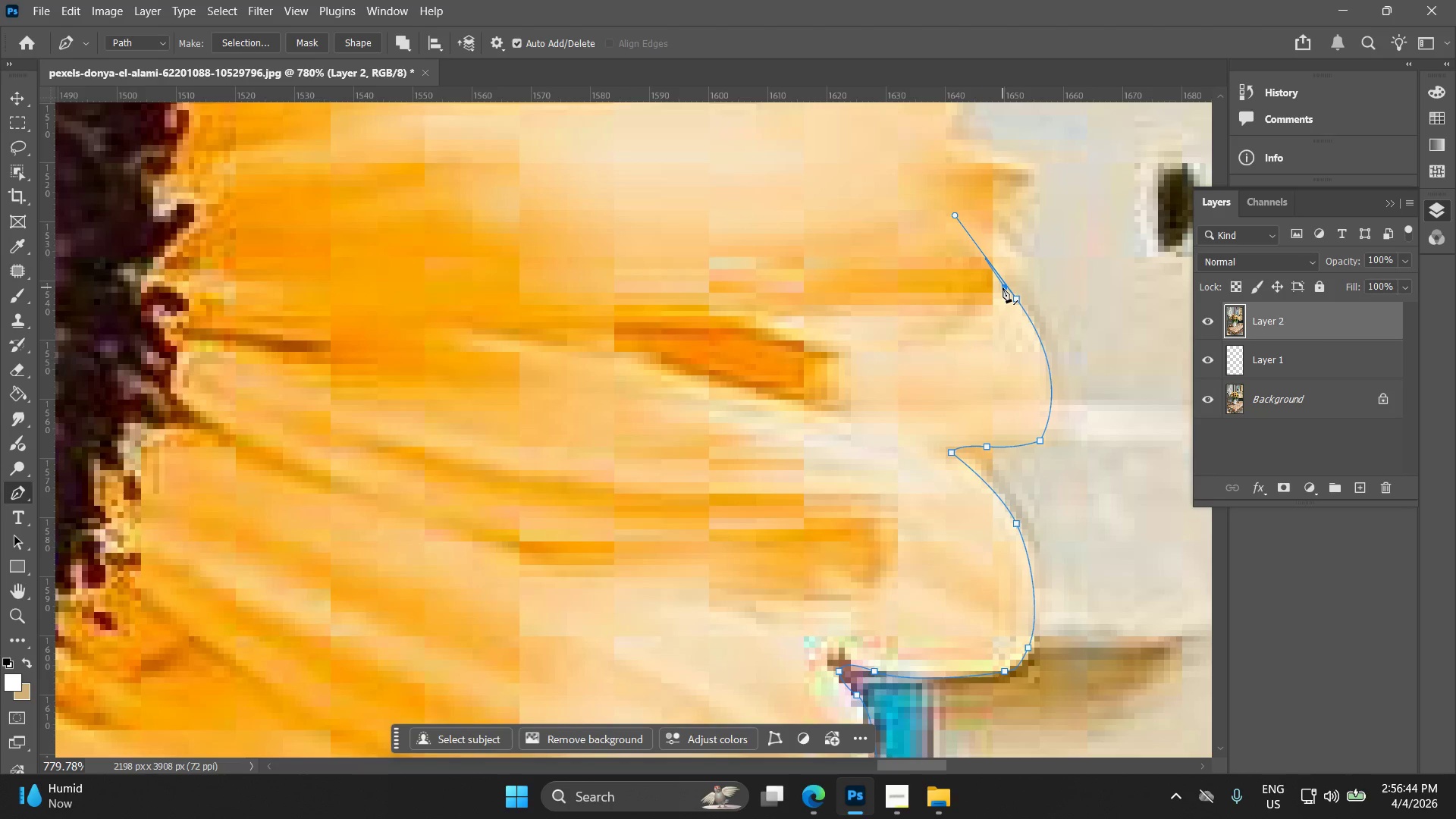 
key(Control+Z)
 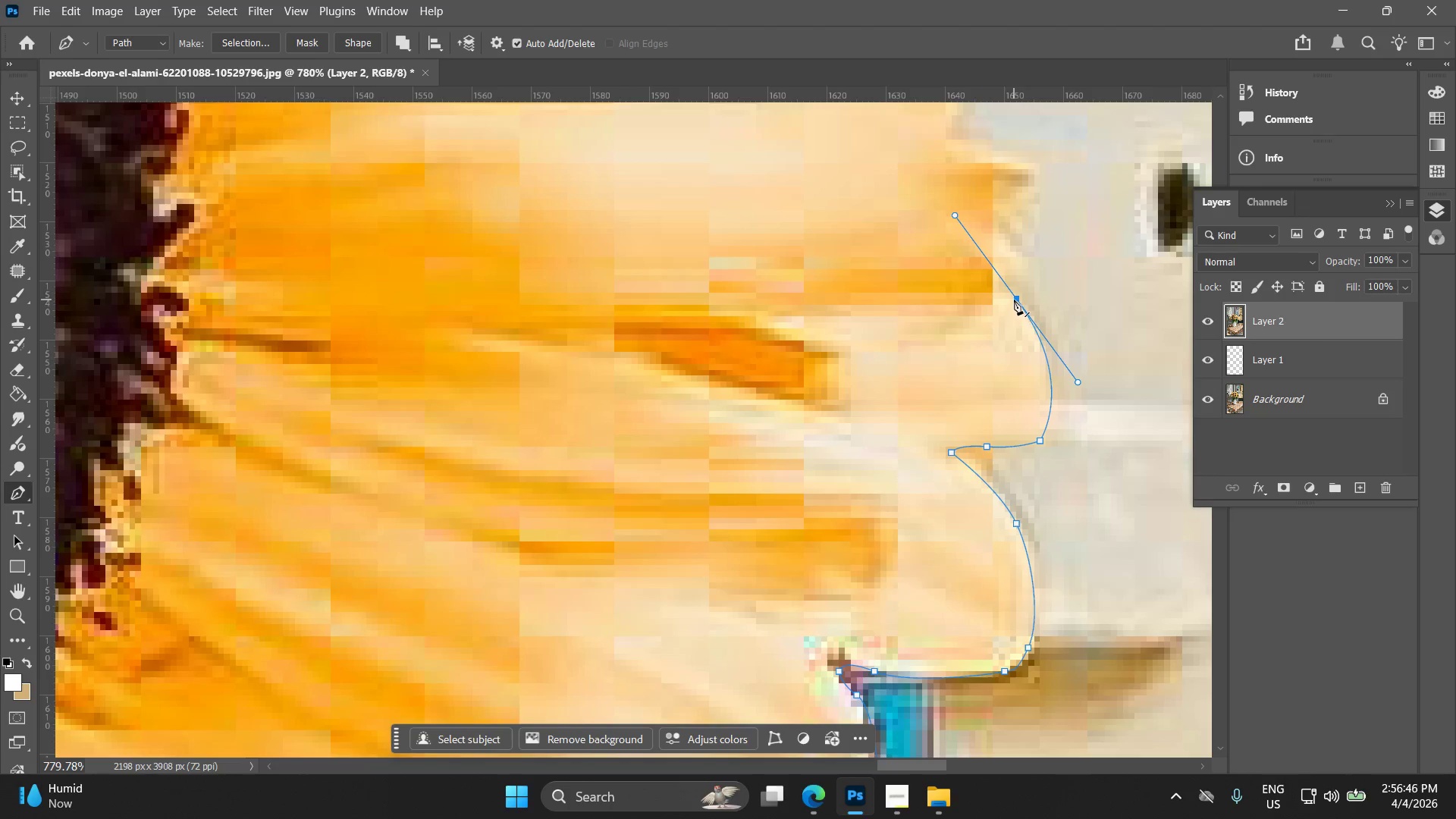 
hold_key(key=ShiftLeft, duration=0.62)
left_click([1014, 297])
 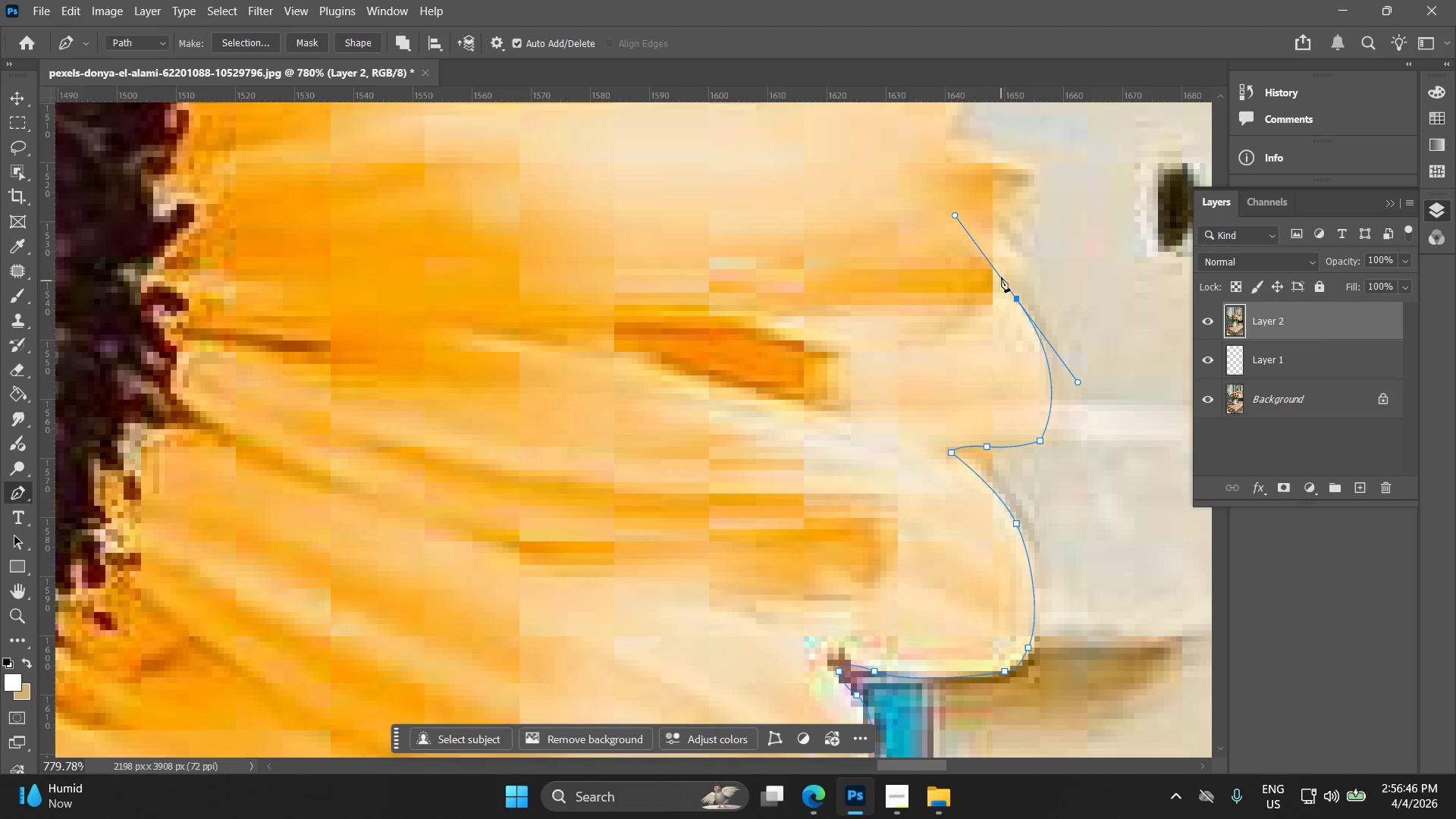 
left_click([1009, 266])
 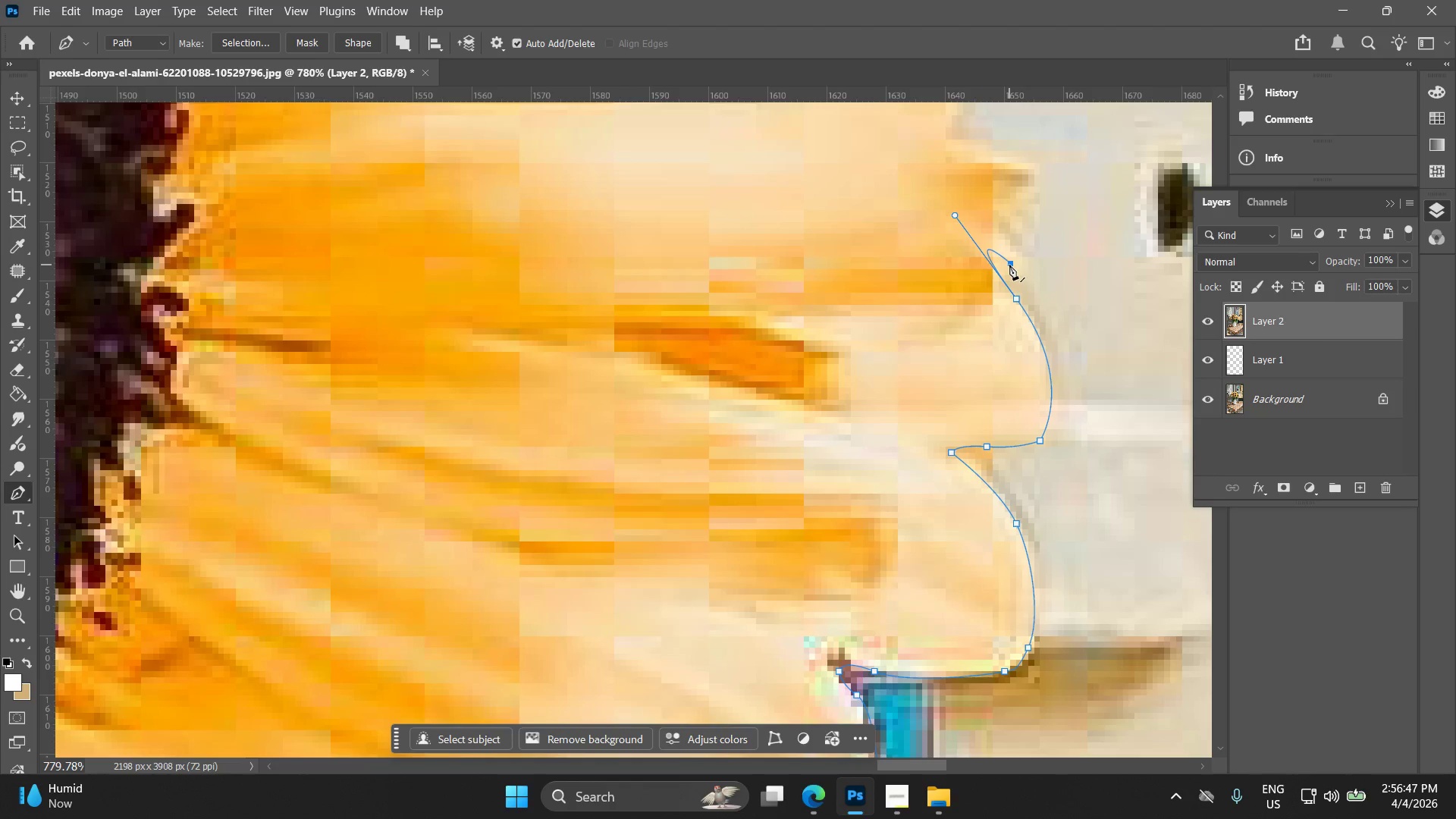 
key(Control+ControlLeft)
 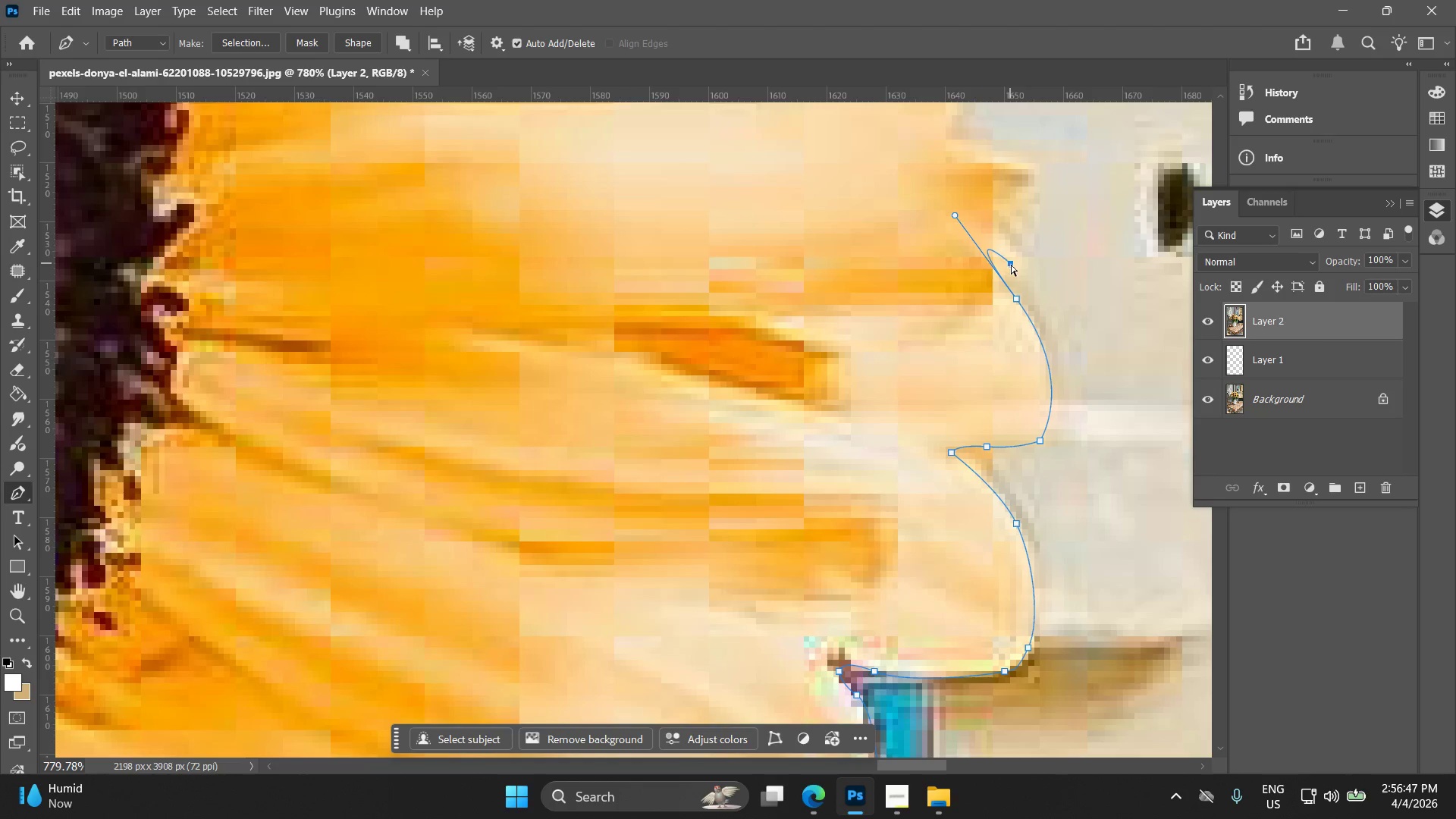 
key(Control+Z)
 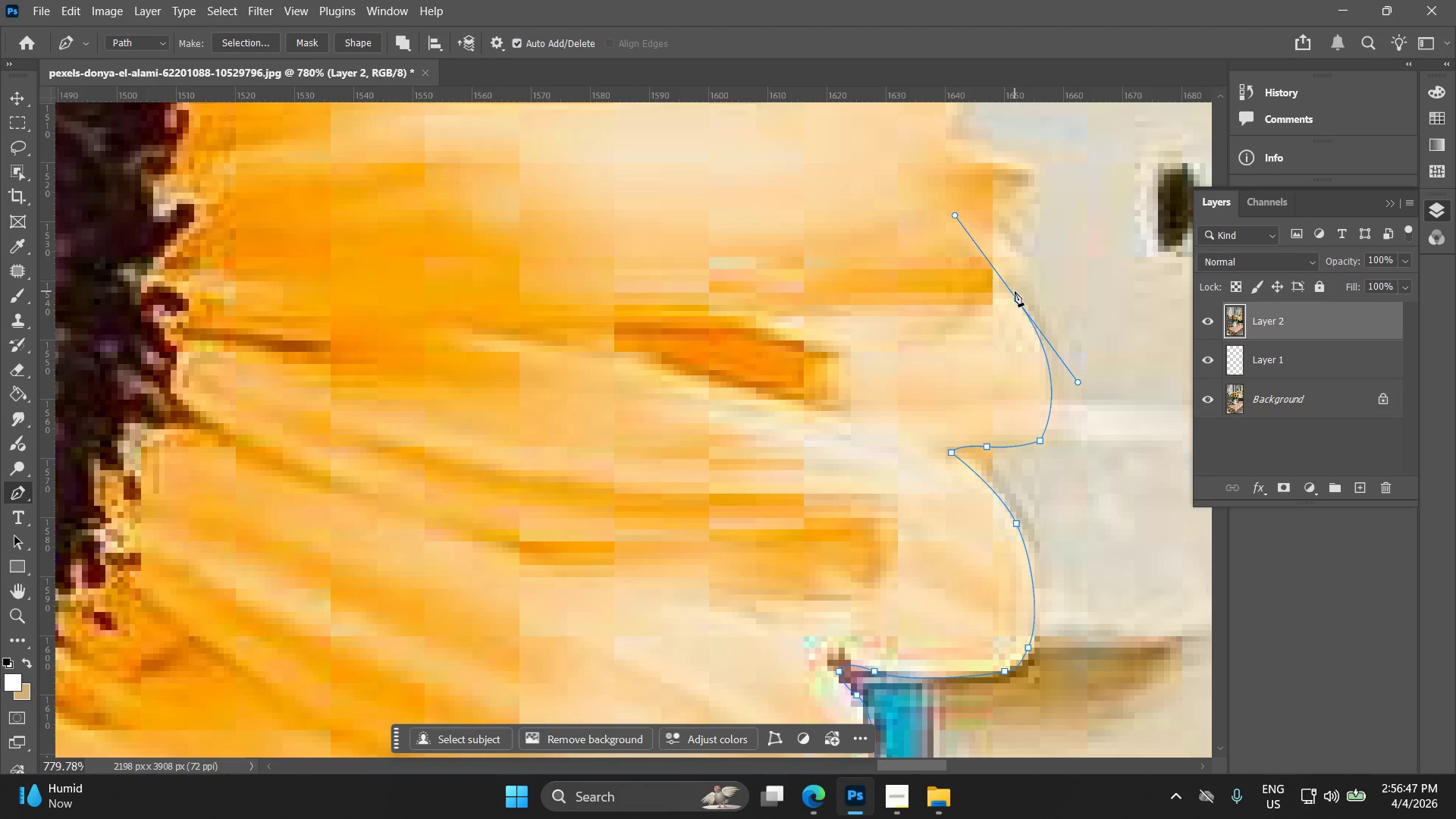 
key(Shift+ShiftLeft)
 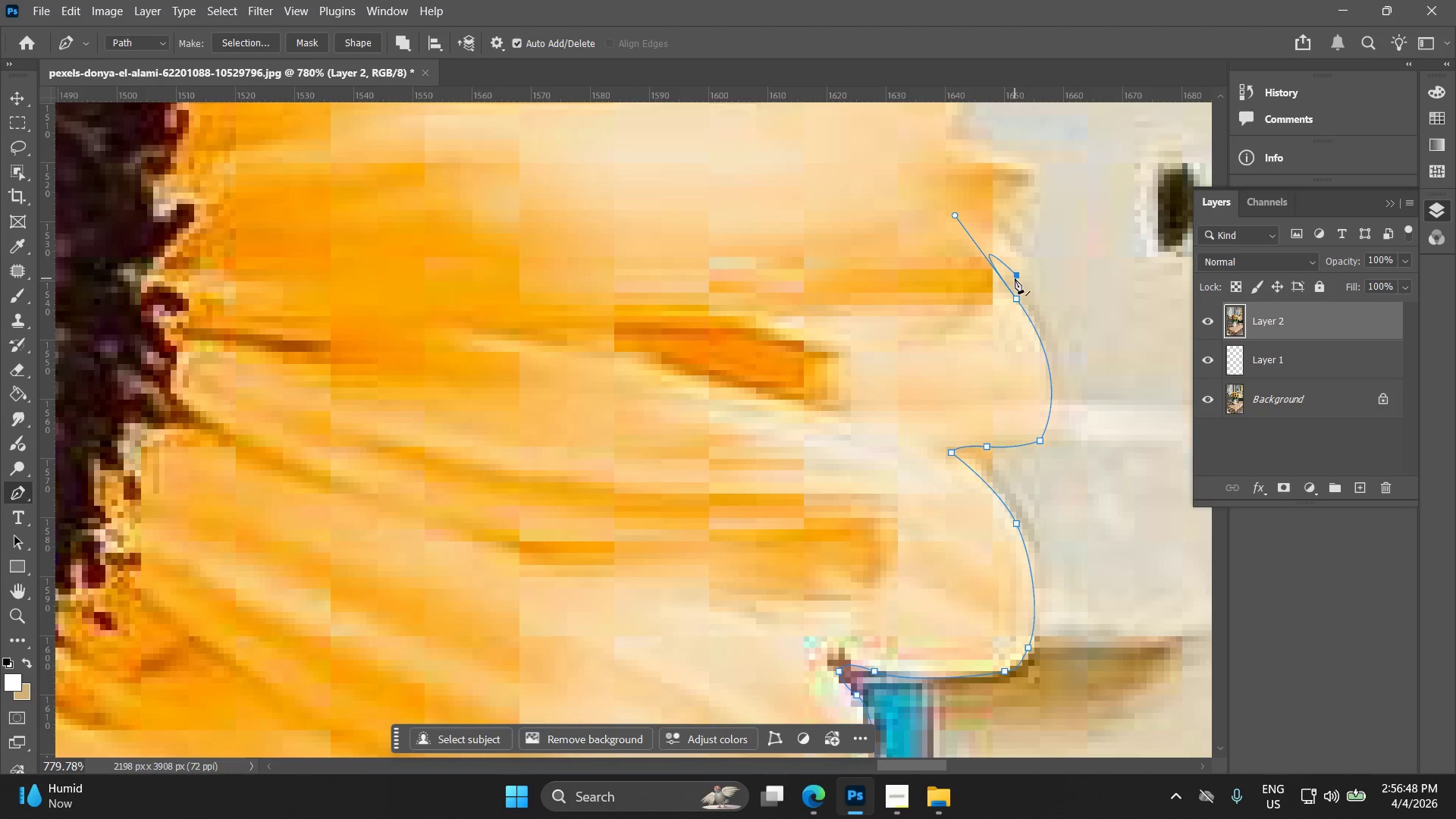 
key(Control+ControlLeft)
 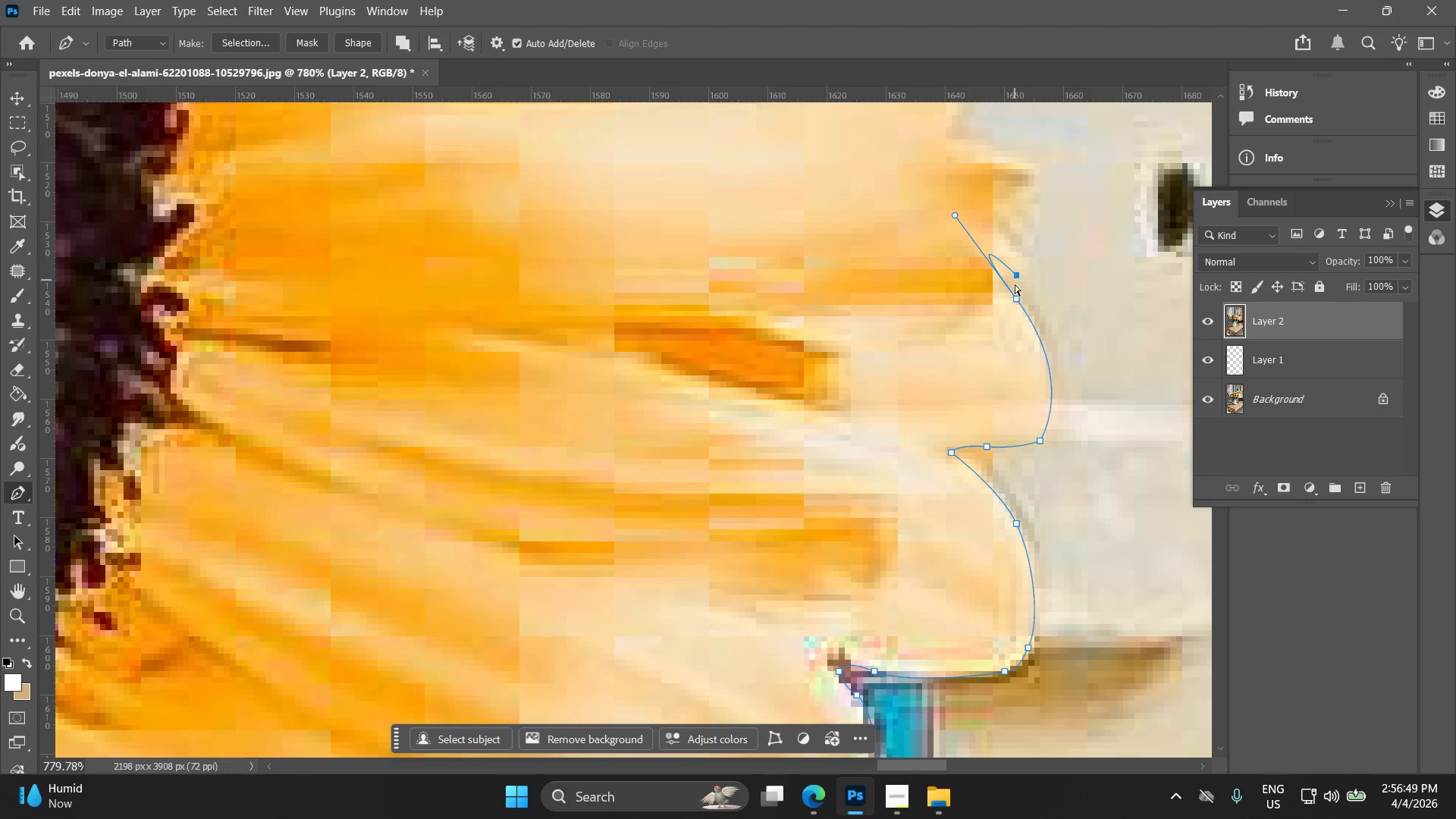 
key(Control+Z)
 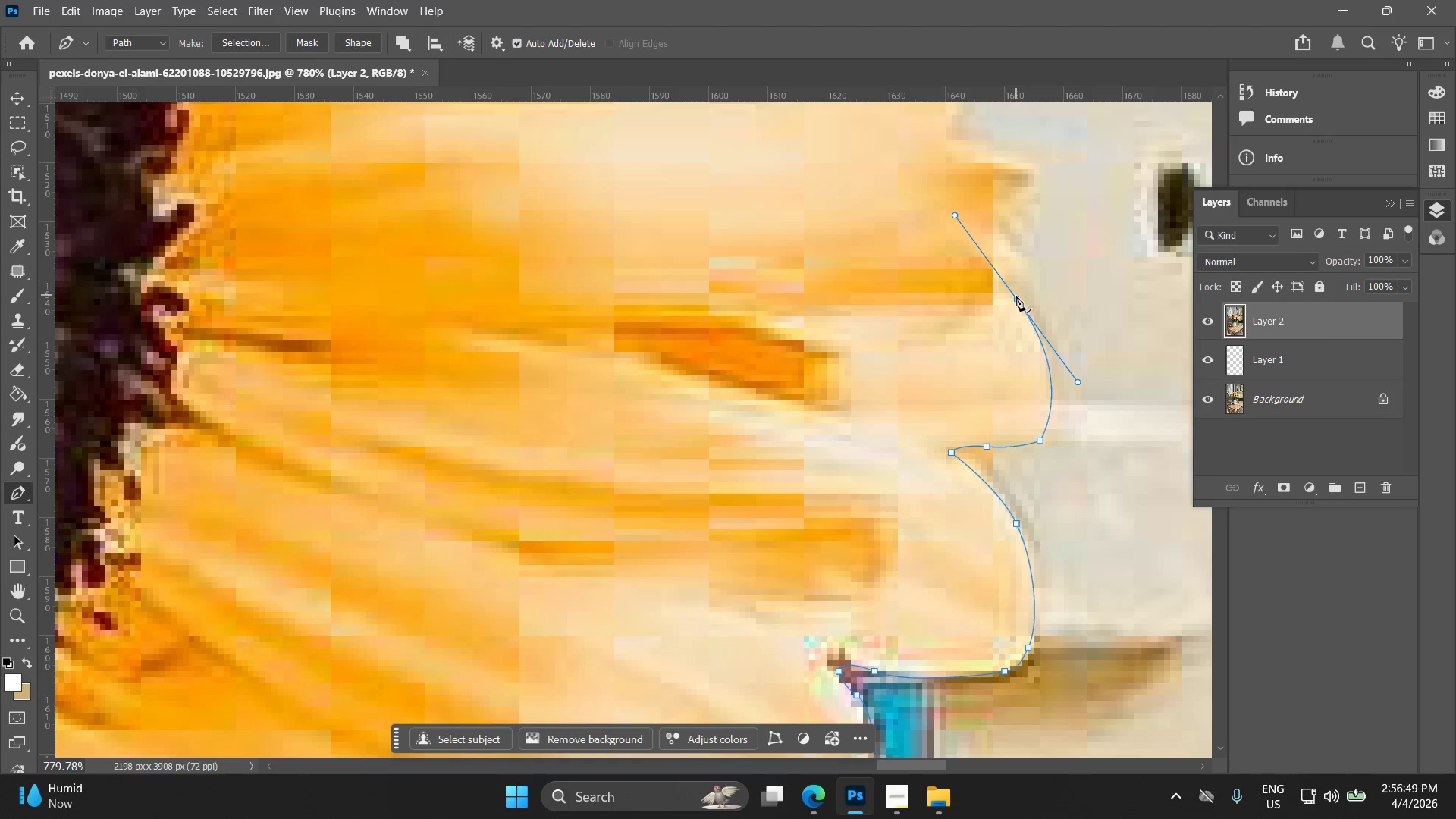 
hold_key(key=ShiftLeft, duration=0.42)
 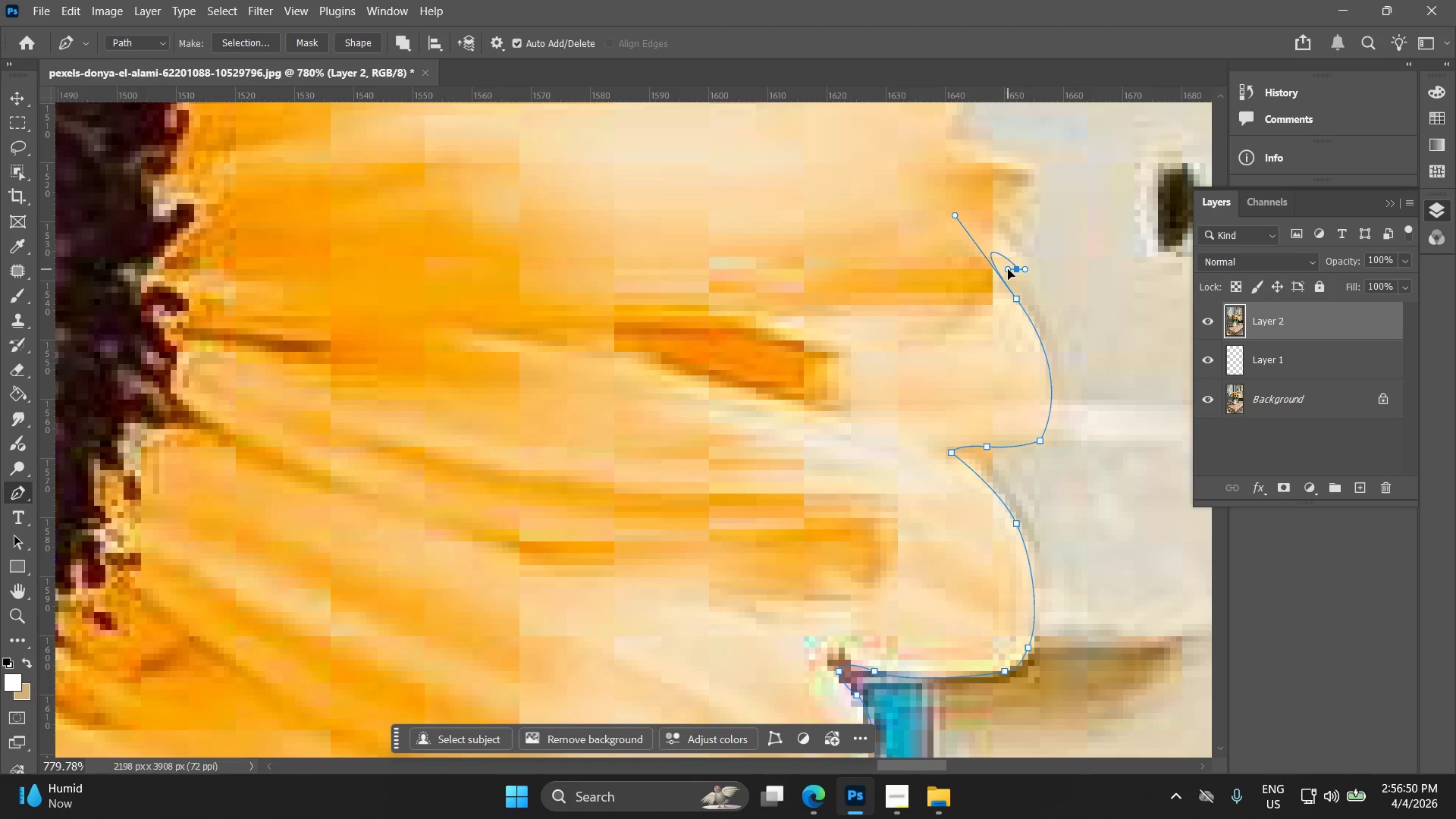 
key(Control+ControlLeft)
 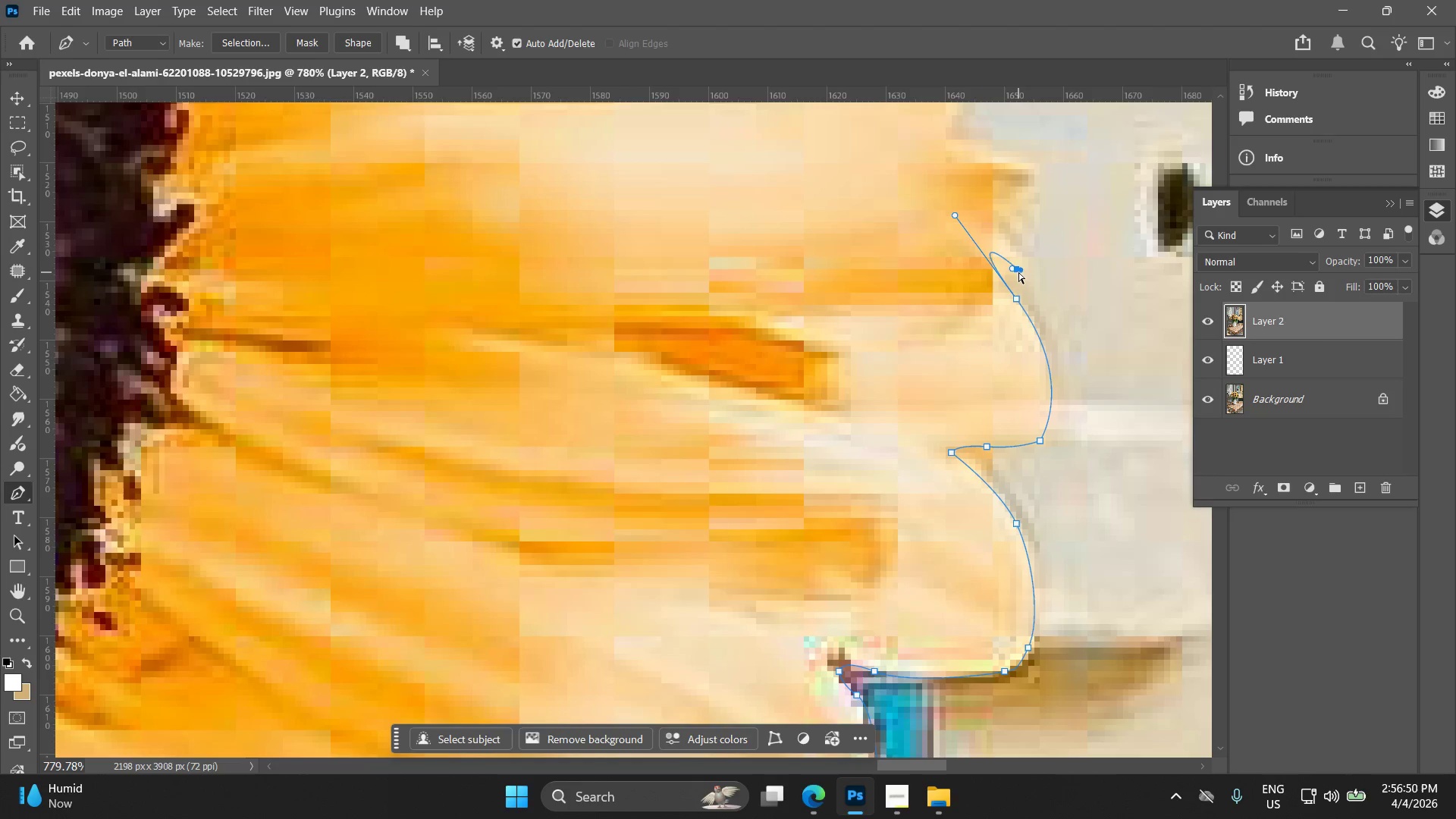 
key(Control+Z)
 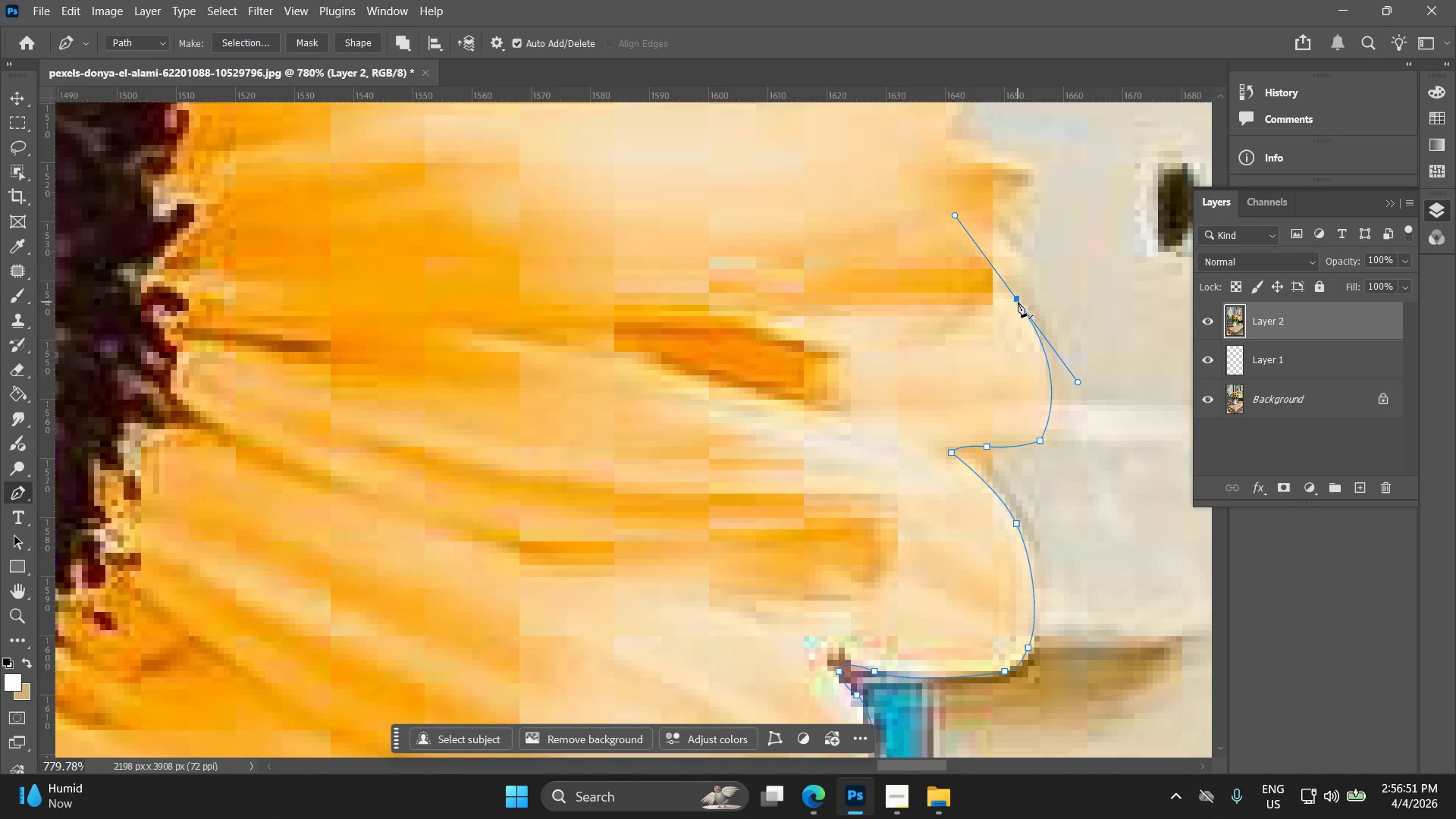 
left_click([1015, 296])
 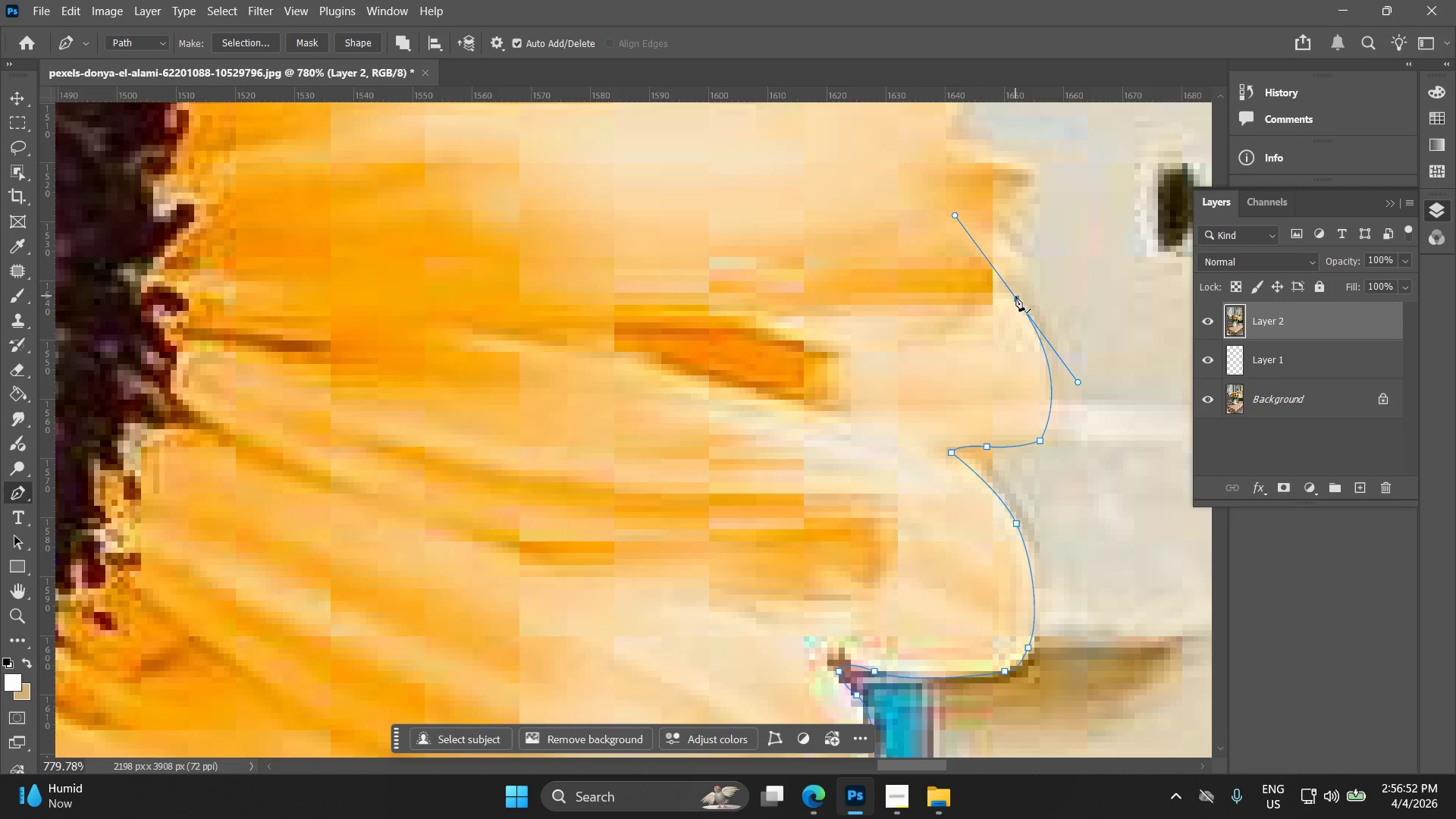 
hold_key(key=ShiftLeft, duration=0.72)
left_click([1020, 278])
 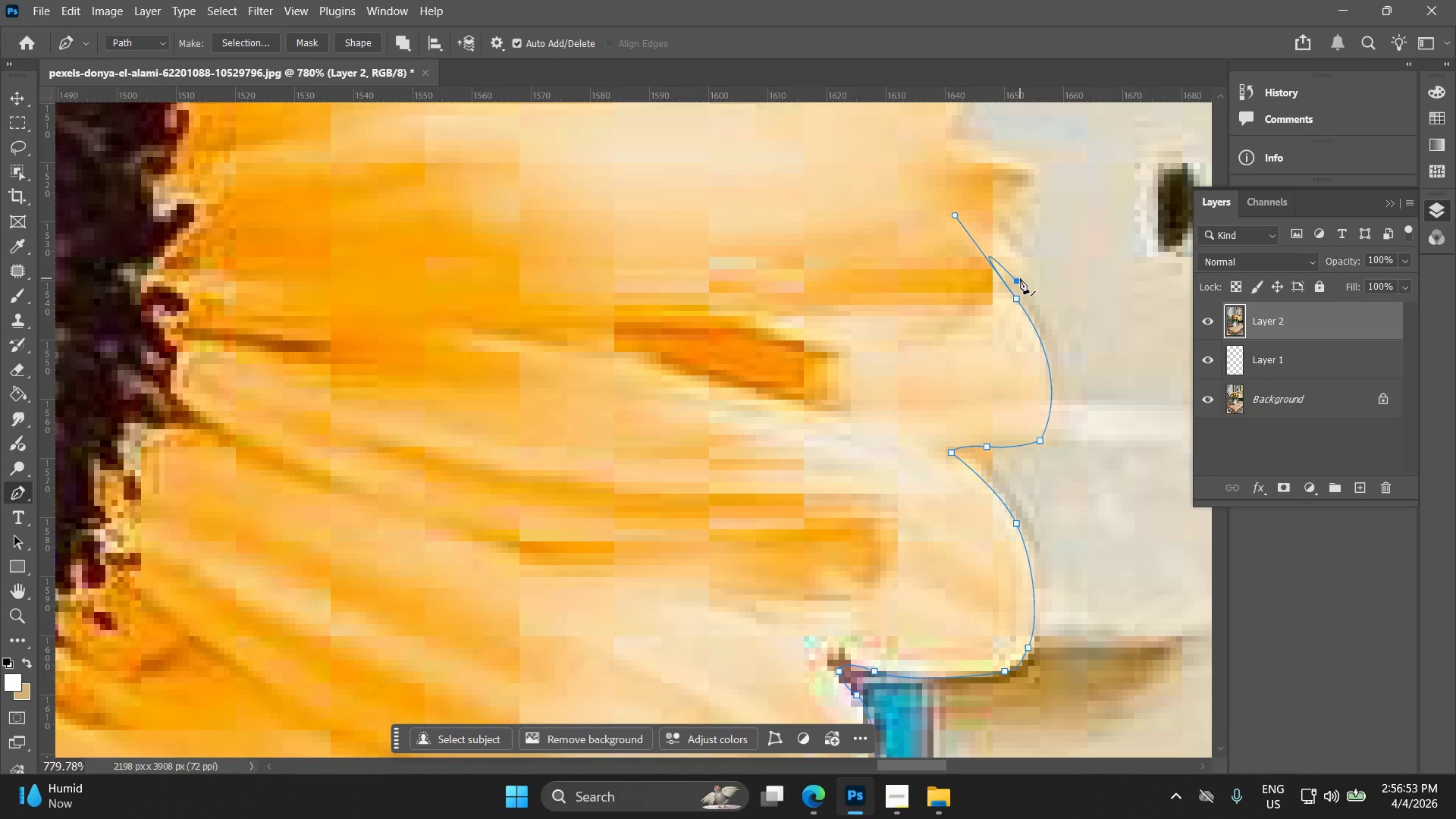 
key(Control+ControlLeft)
 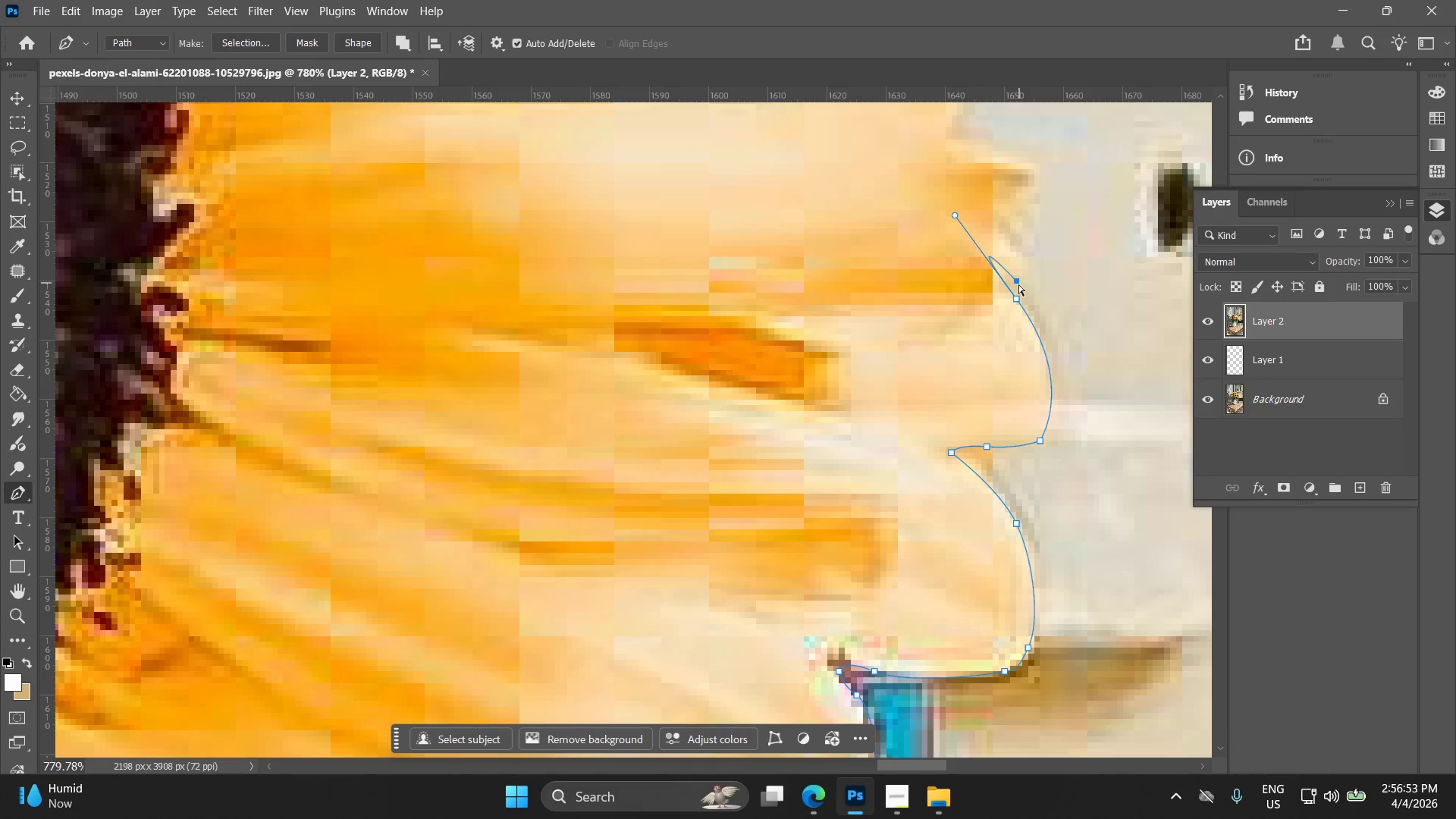 
key(Control+Z)
 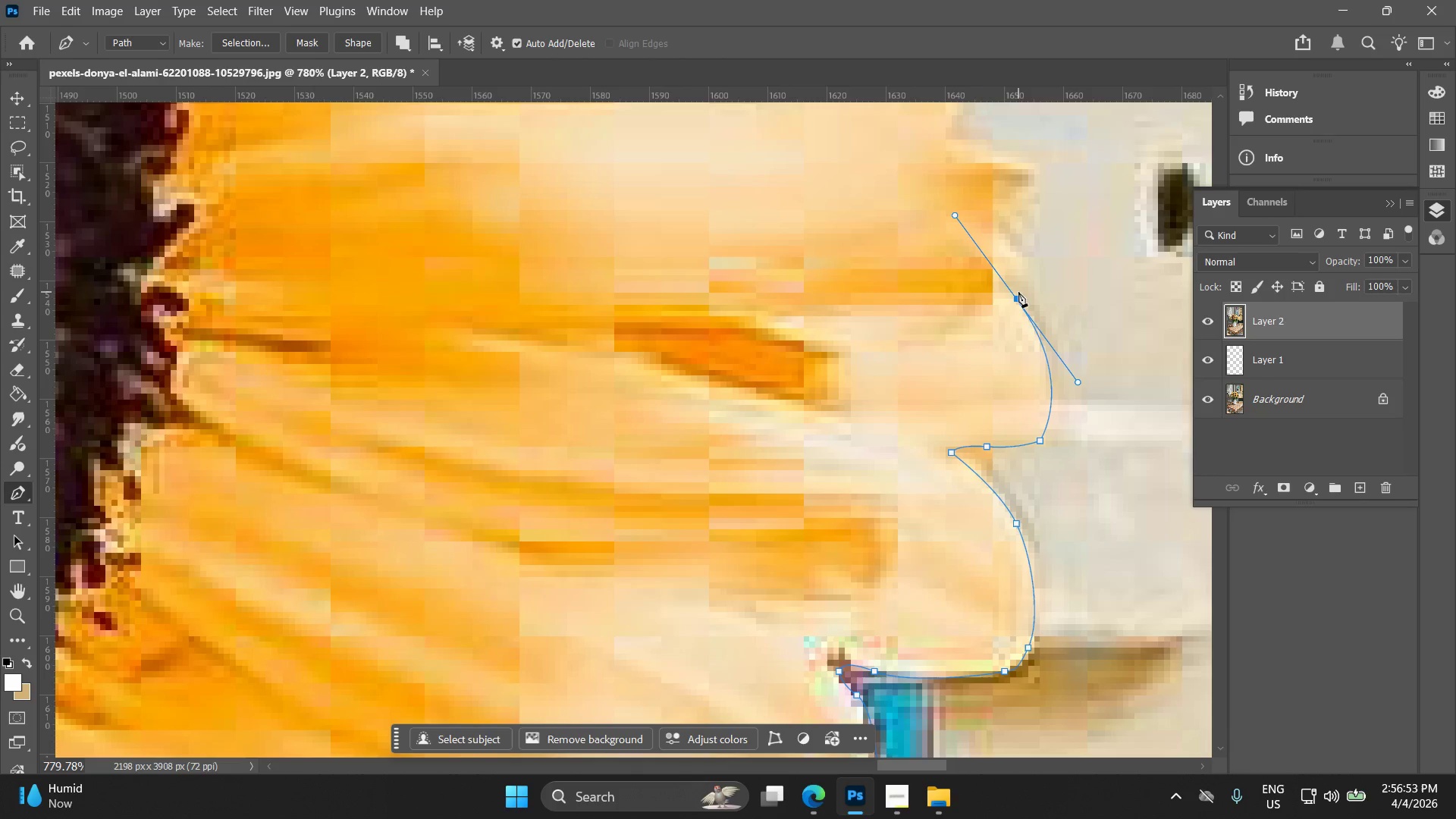 
hold_key(key=AltLeft, duration=0.53)
 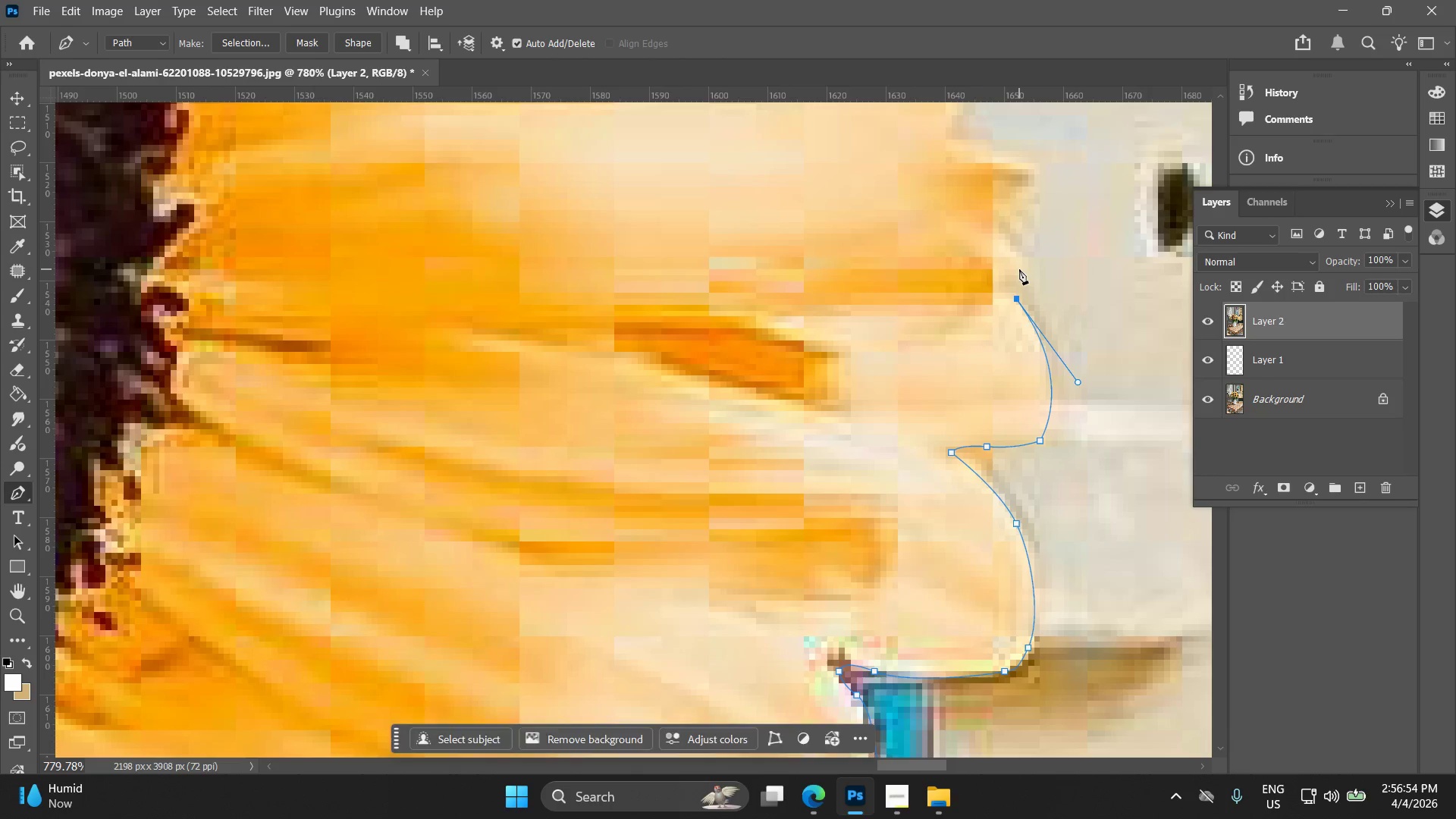 
left_click_drag(start_coordinate=[1019, 269], to_coordinate=[1012, 252])
 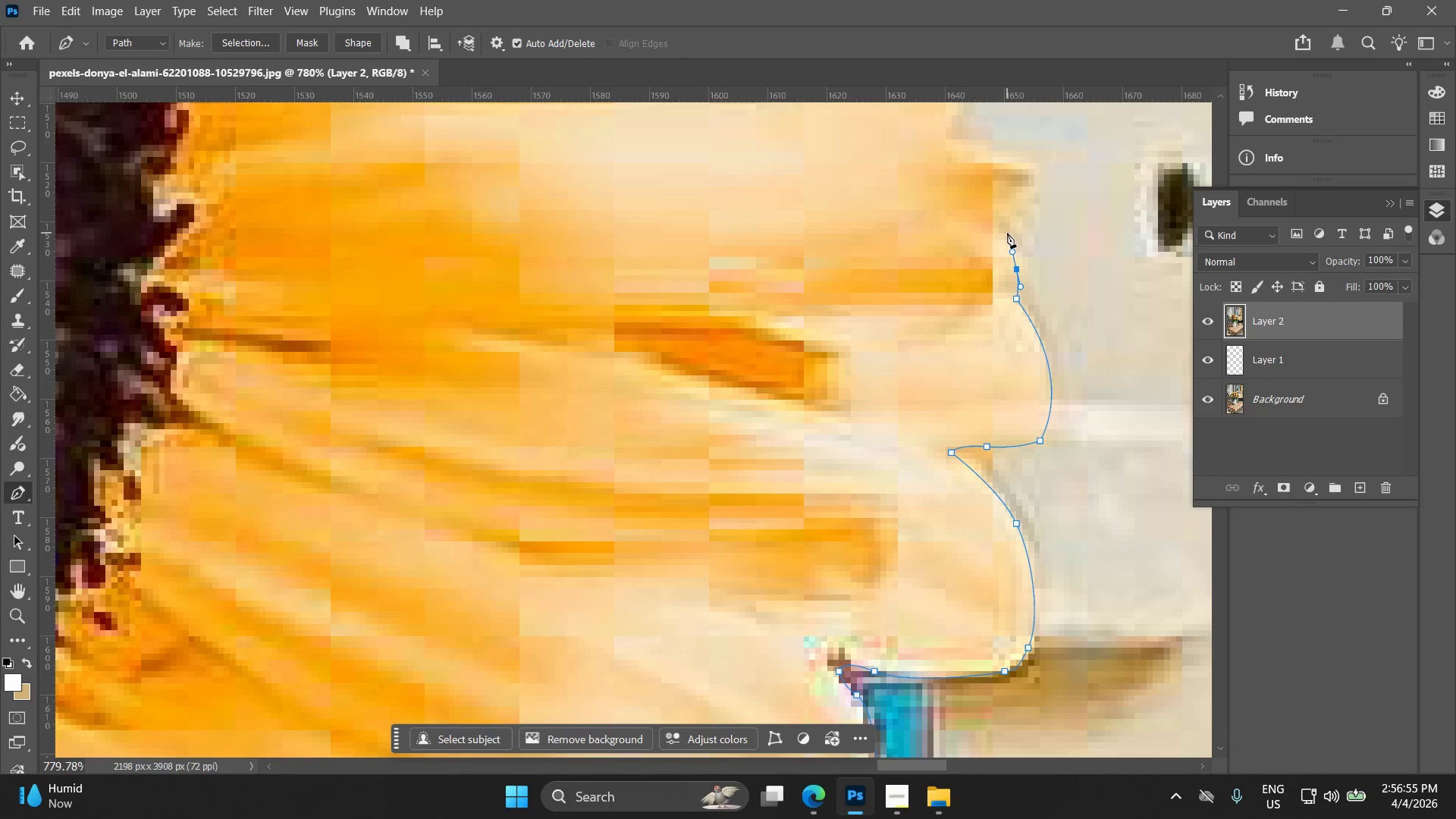 
hold_key(key=Space, duration=0.39)
 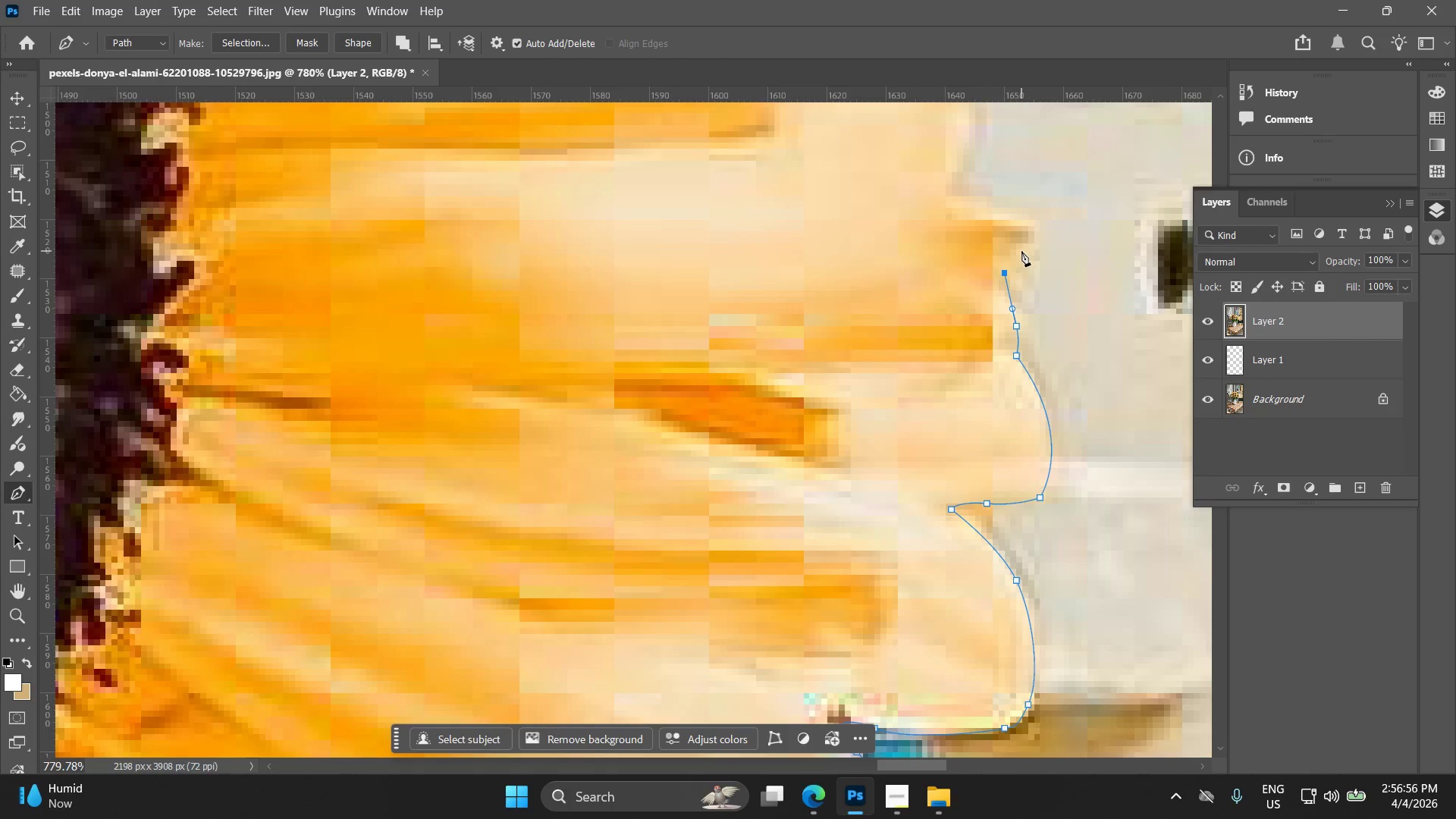 
left_click_drag(start_coordinate=[1007, 246], to_coordinate=[1007, 303])
 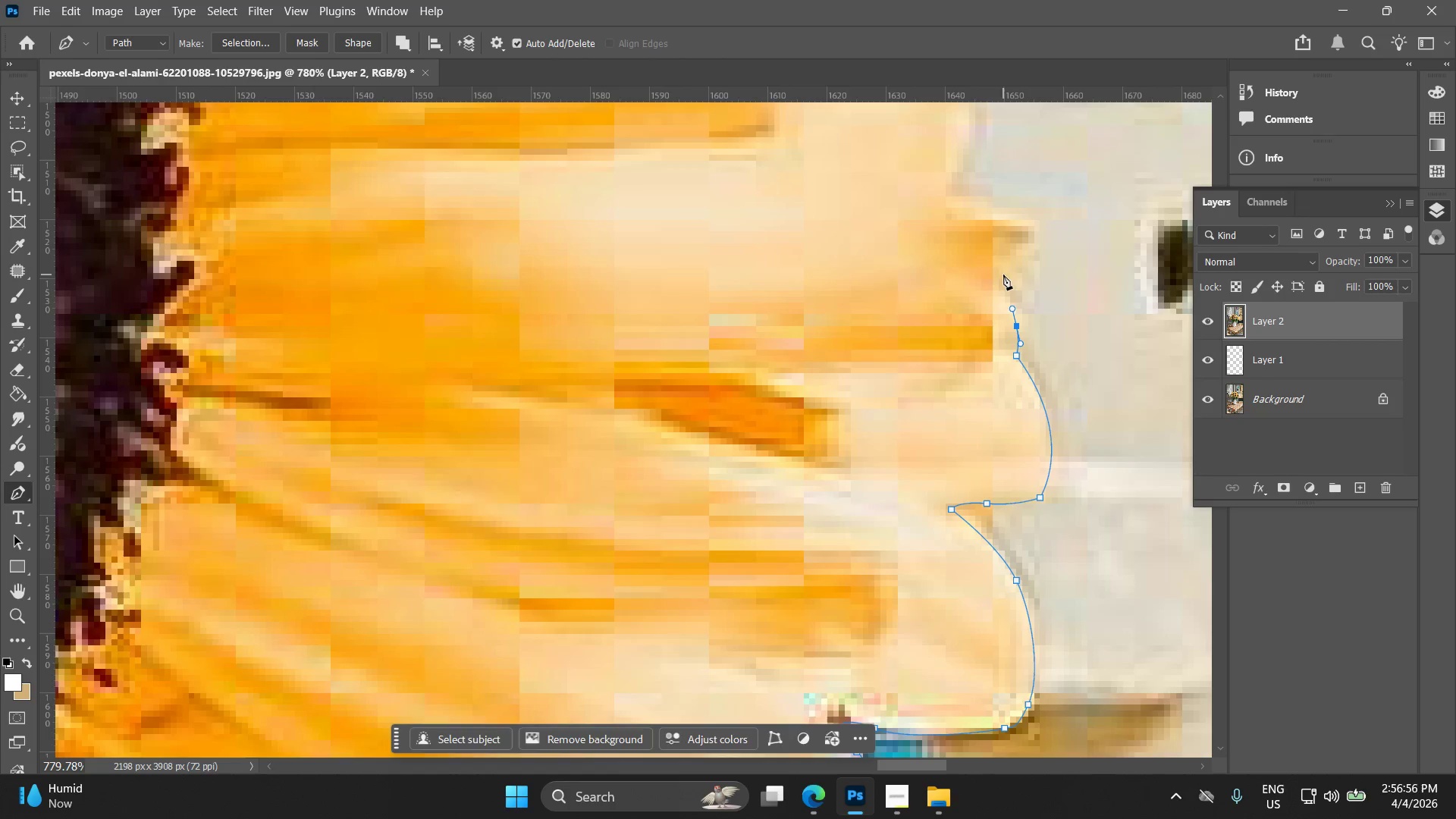 
left_click([1003, 275])
 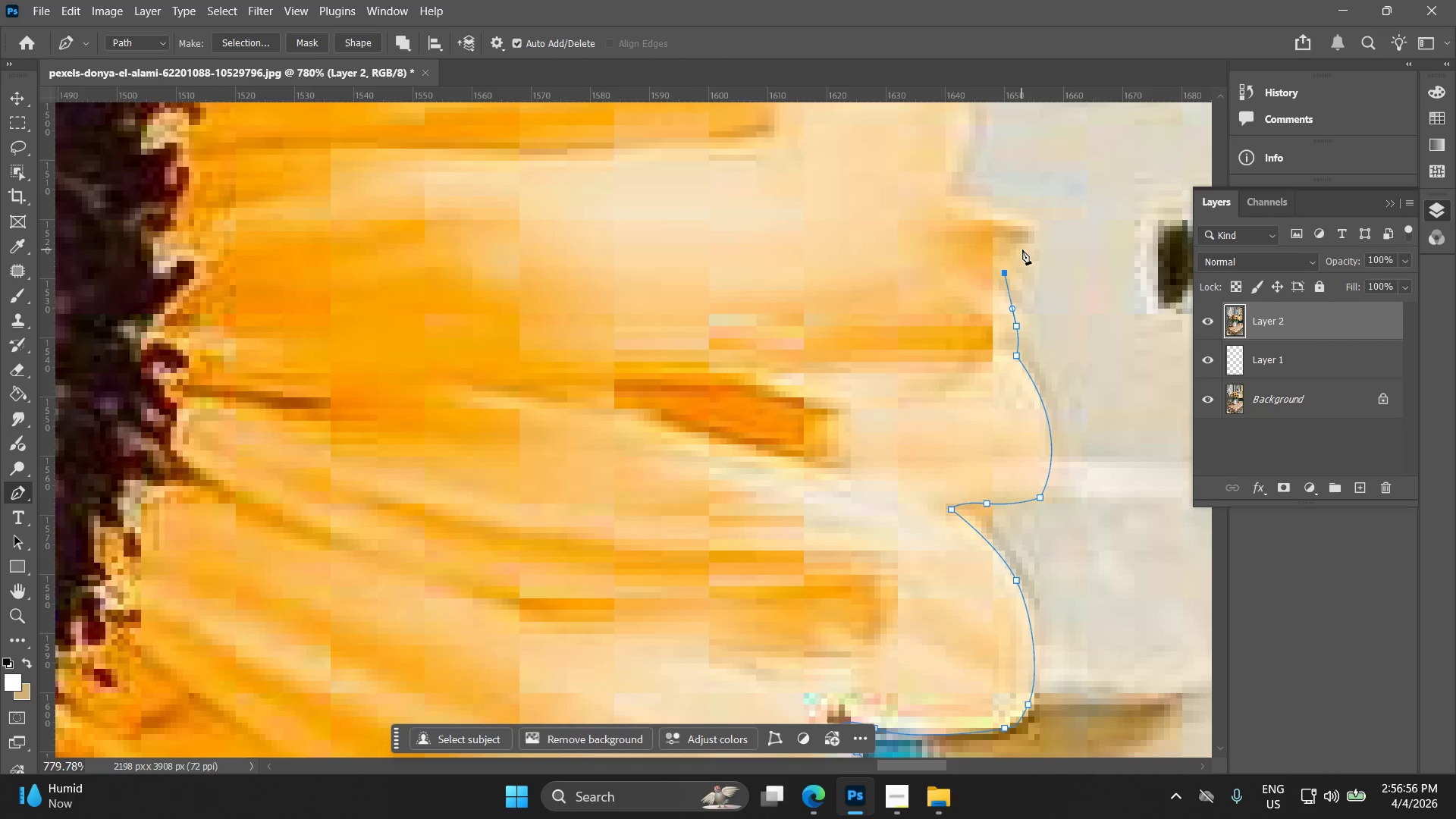 
left_click_drag(start_coordinate=[1031, 247], to_coordinate=[1033, 232])
 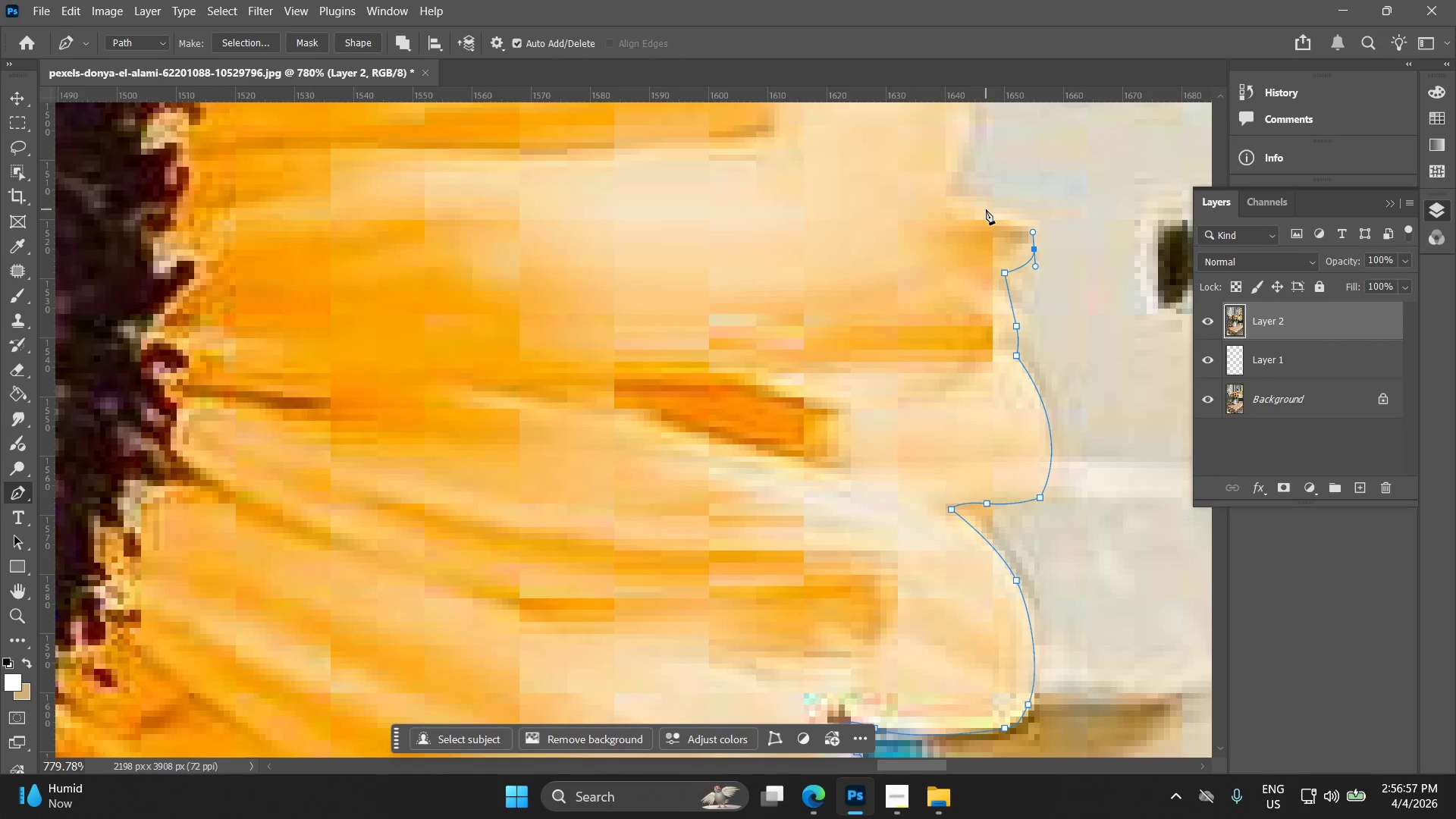 
left_click_drag(start_coordinate=[981, 208], to_coordinate=[950, 195])
 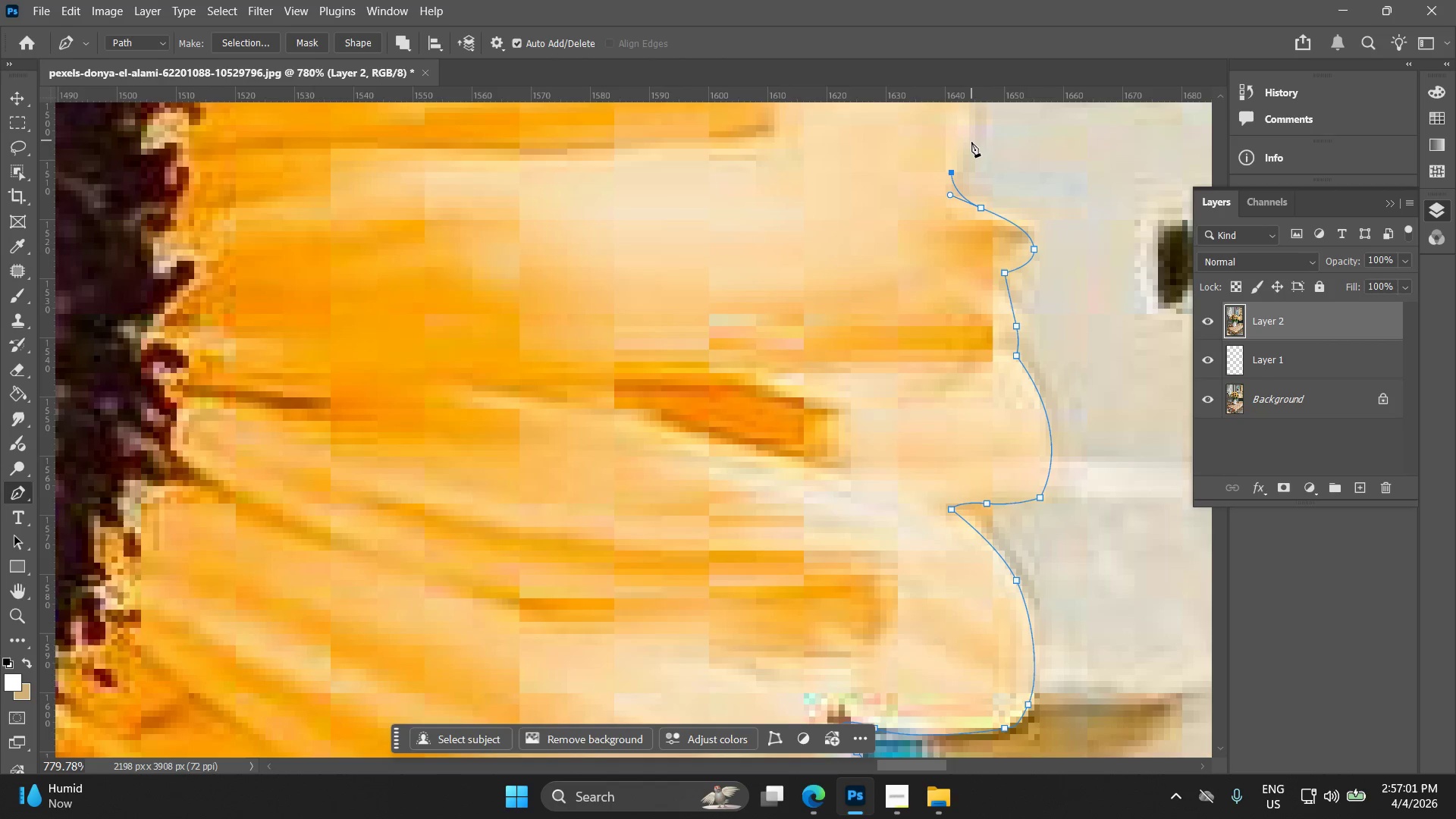 
hold_key(key=Space, duration=0.59)
 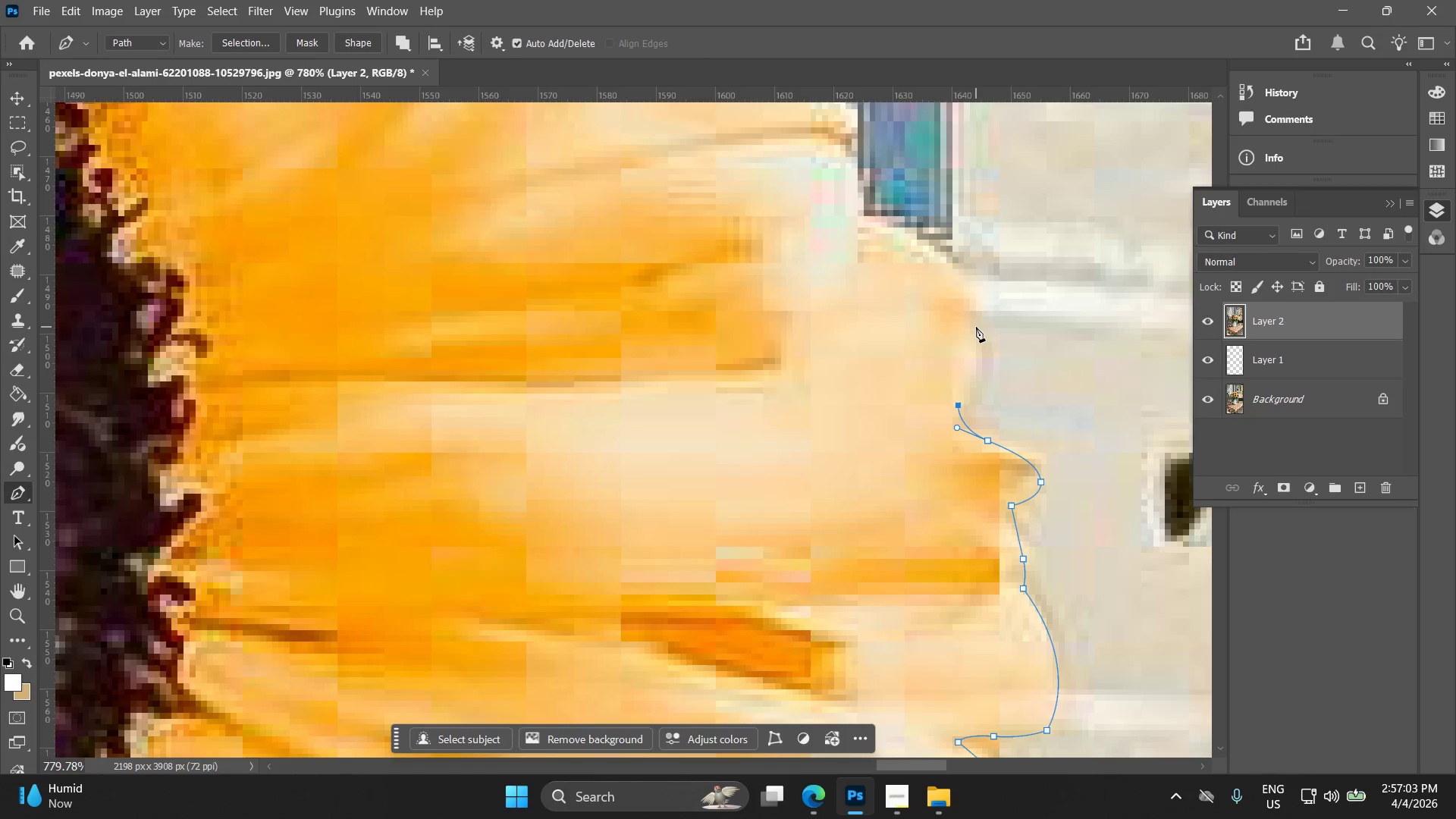 
left_click_drag(start_coordinate=[977, 155], to_coordinate=[984, 388])
 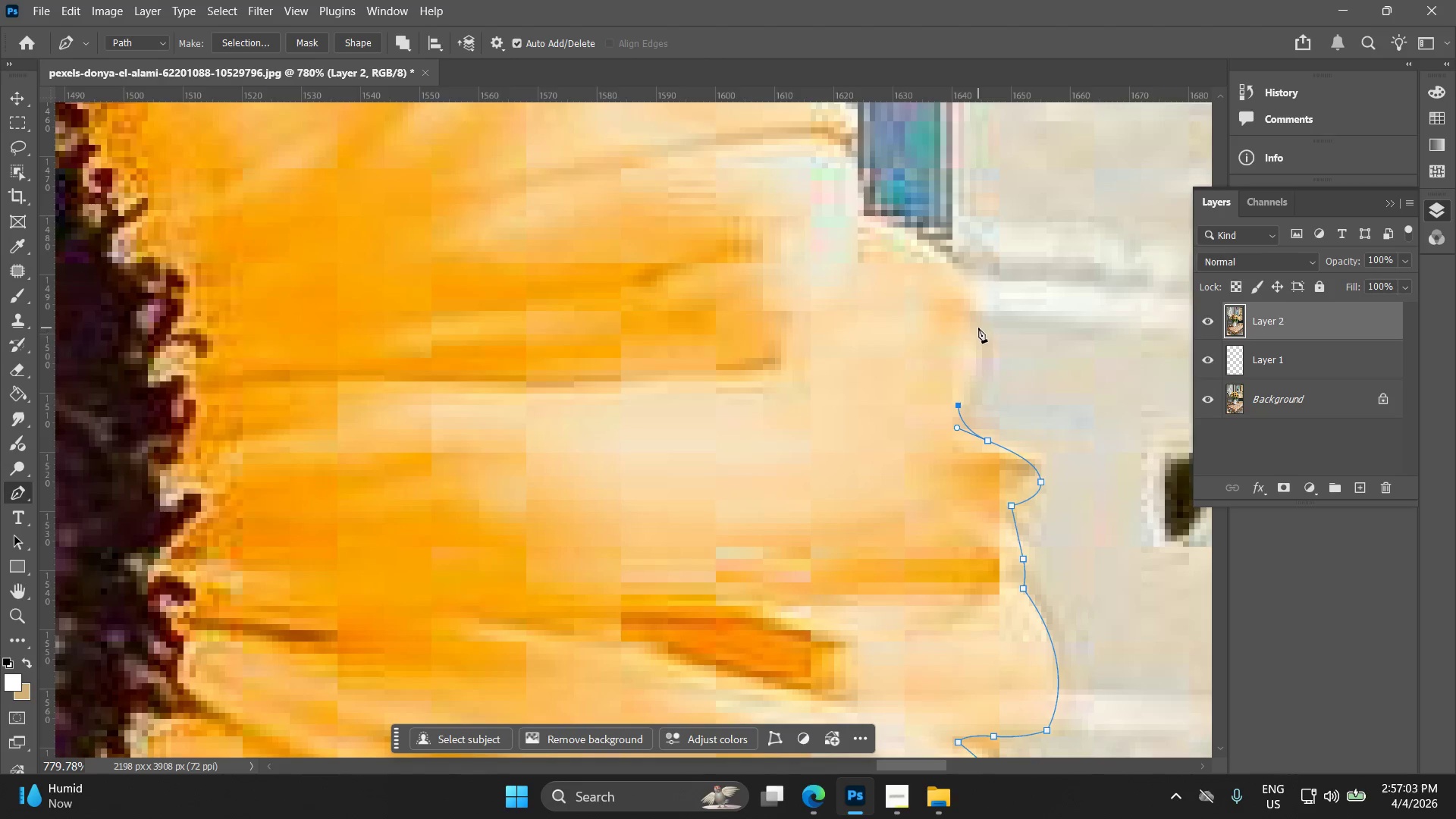 
left_click_drag(start_coordinate=[974, 327], to_coordinate=[962, 273])
 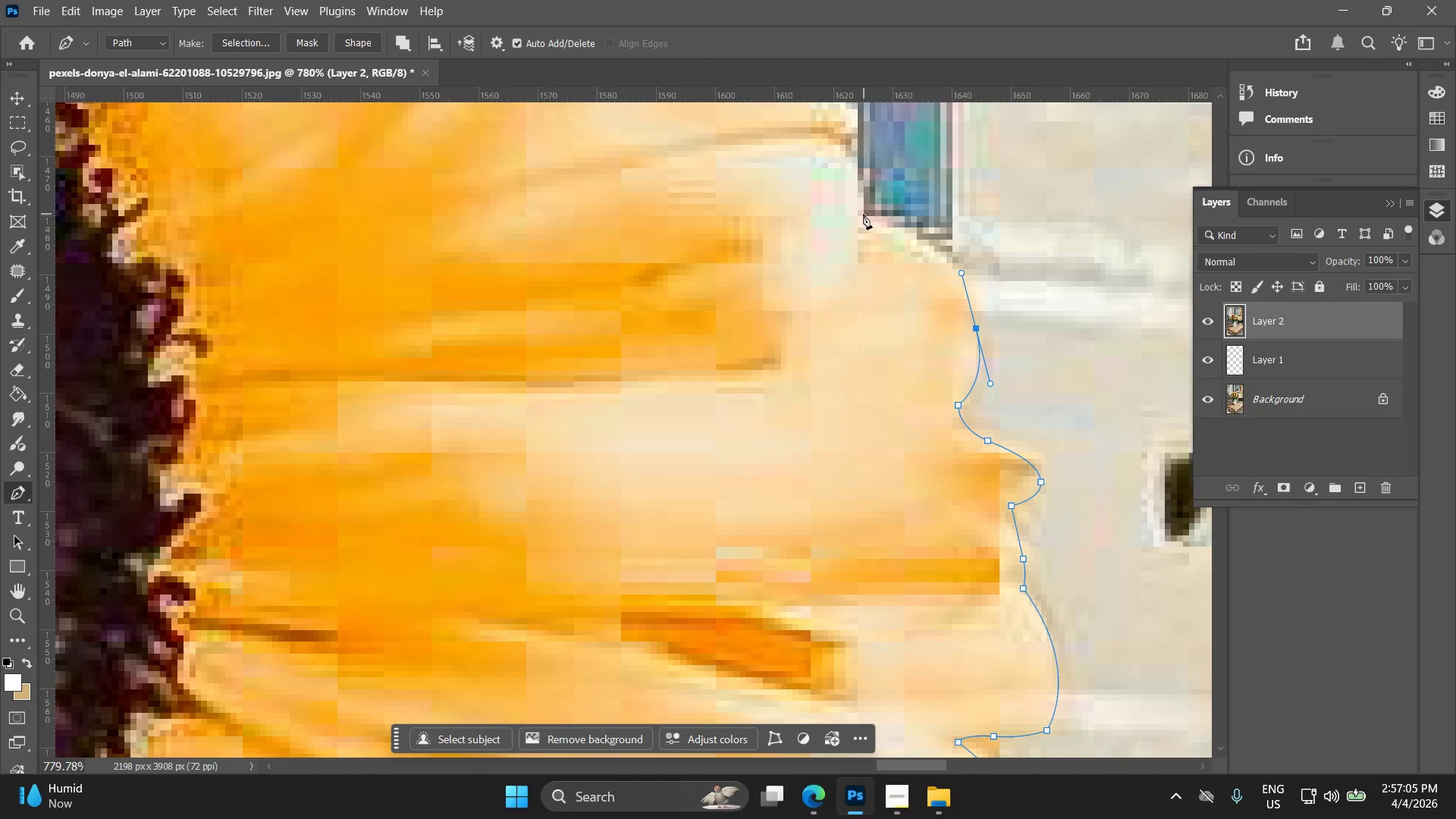 
left_click_drag(start_coordinate=[863, 215], to_coordinate=[833, 198])
 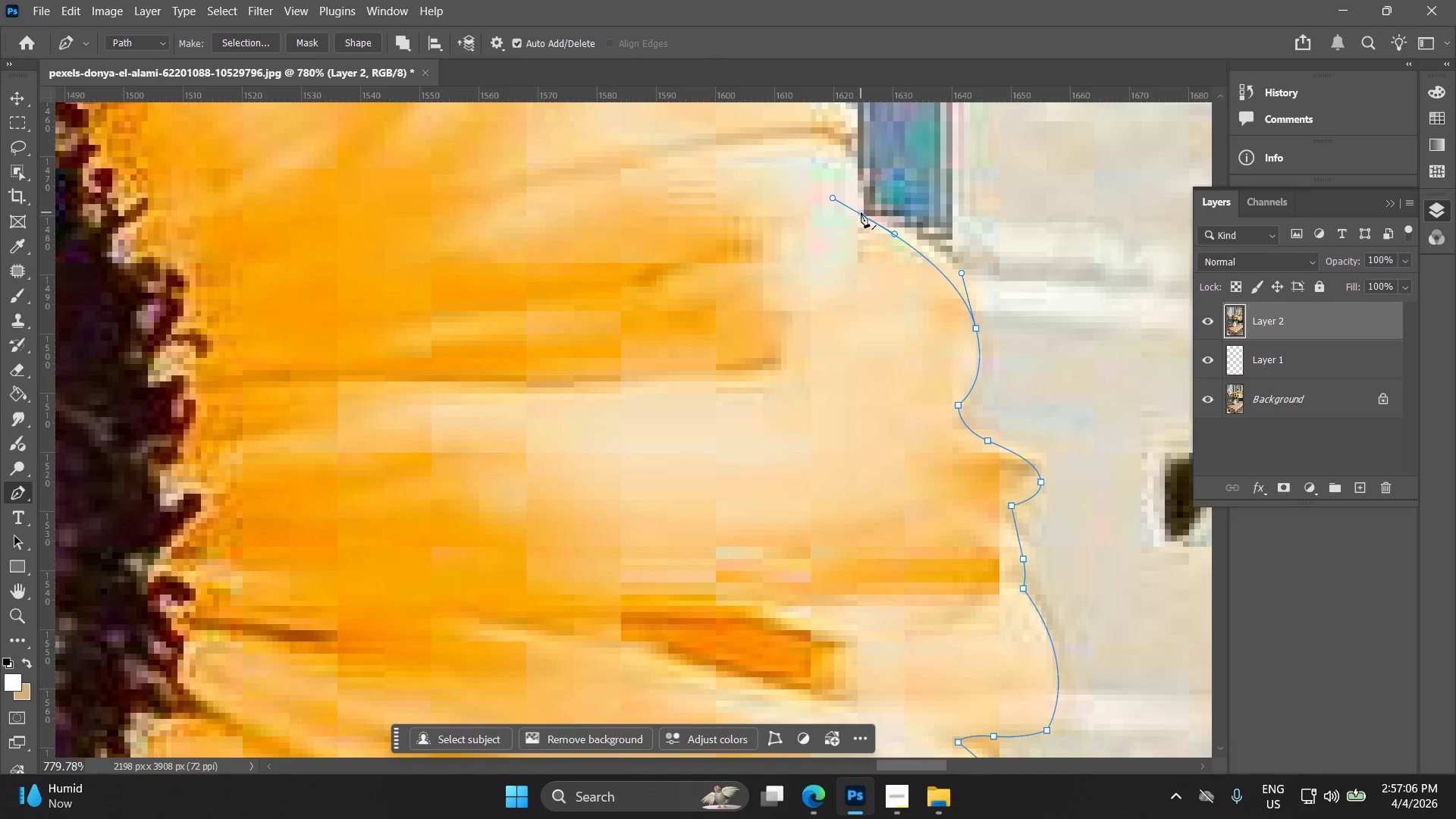 
hold_key(key=ShiftLeft, duration=0.7)
left_click([854, 208])
 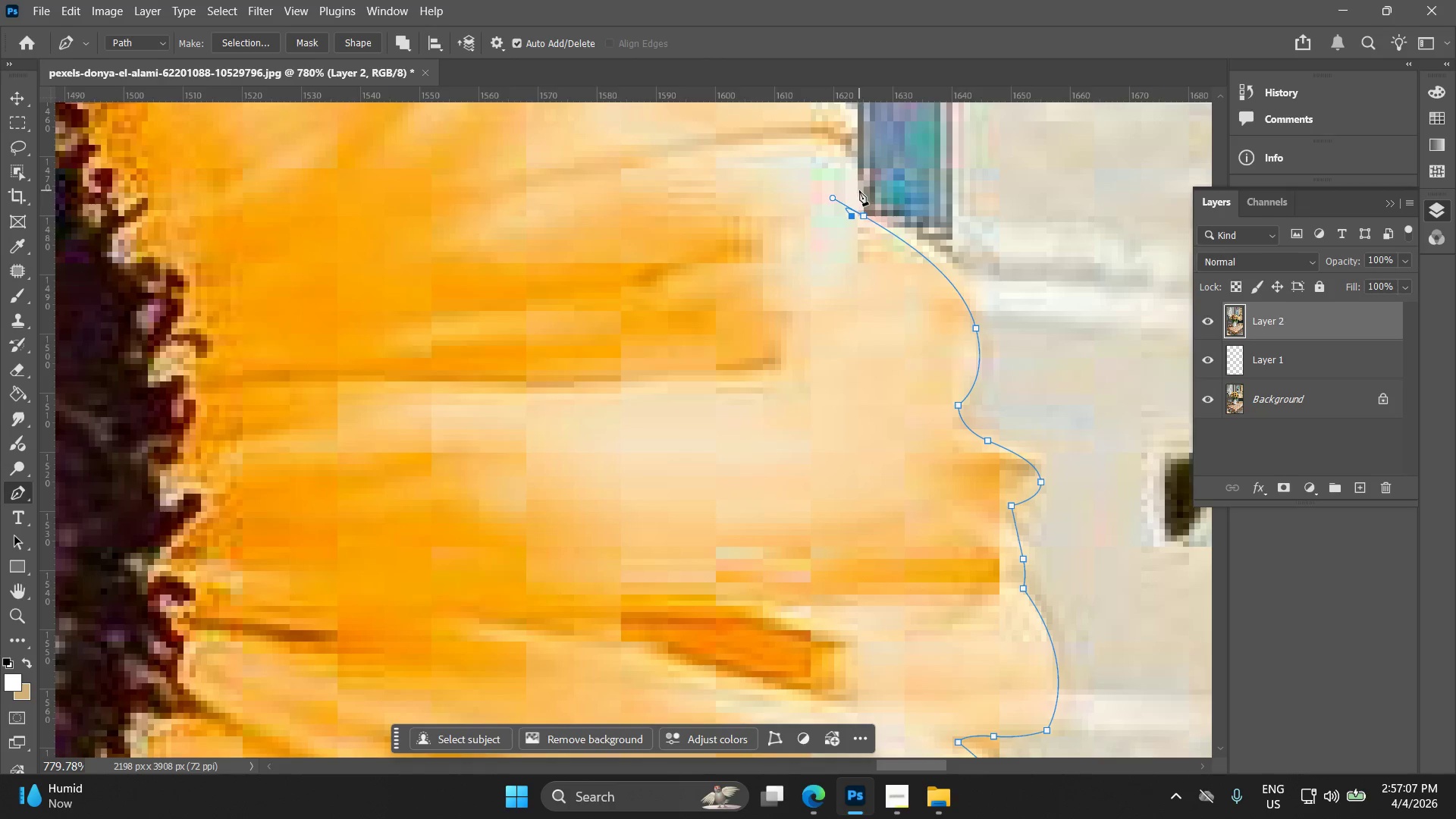 
key(Control+ControlLeft)
 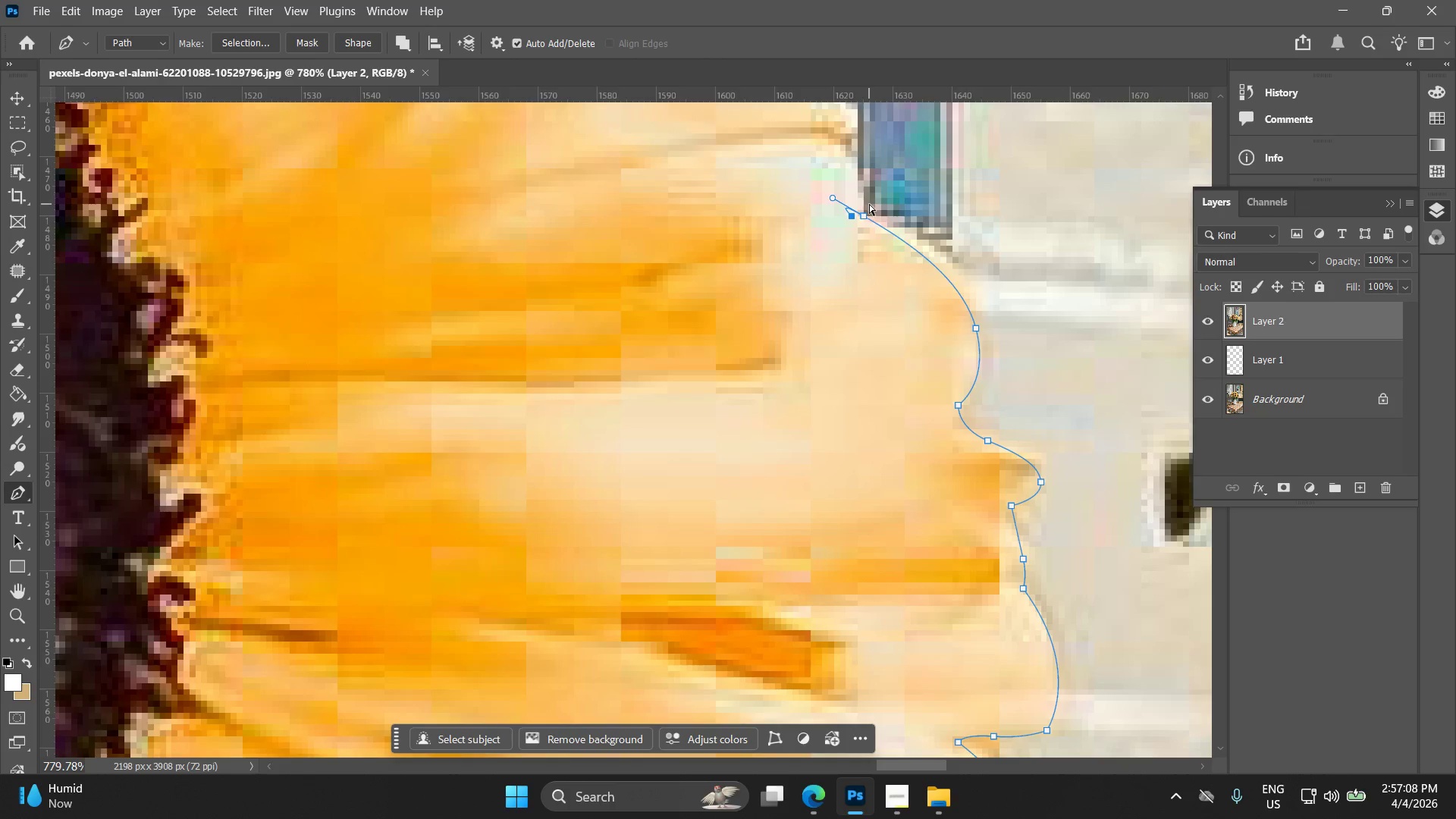 
key(Control+Z)
 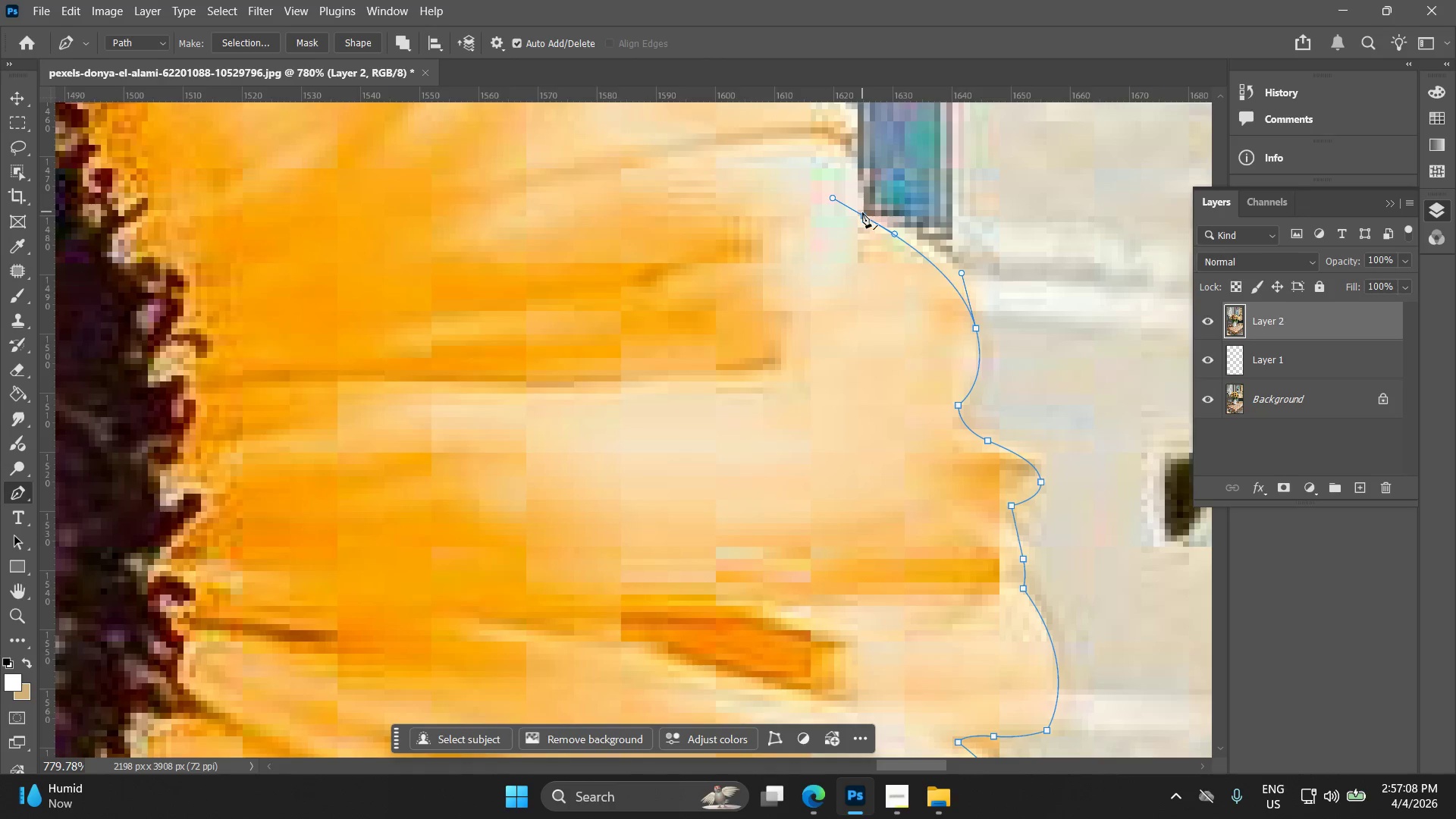 
hold_key(key=ShiftLeft, duration=0.53)
left_click([862, 215])
 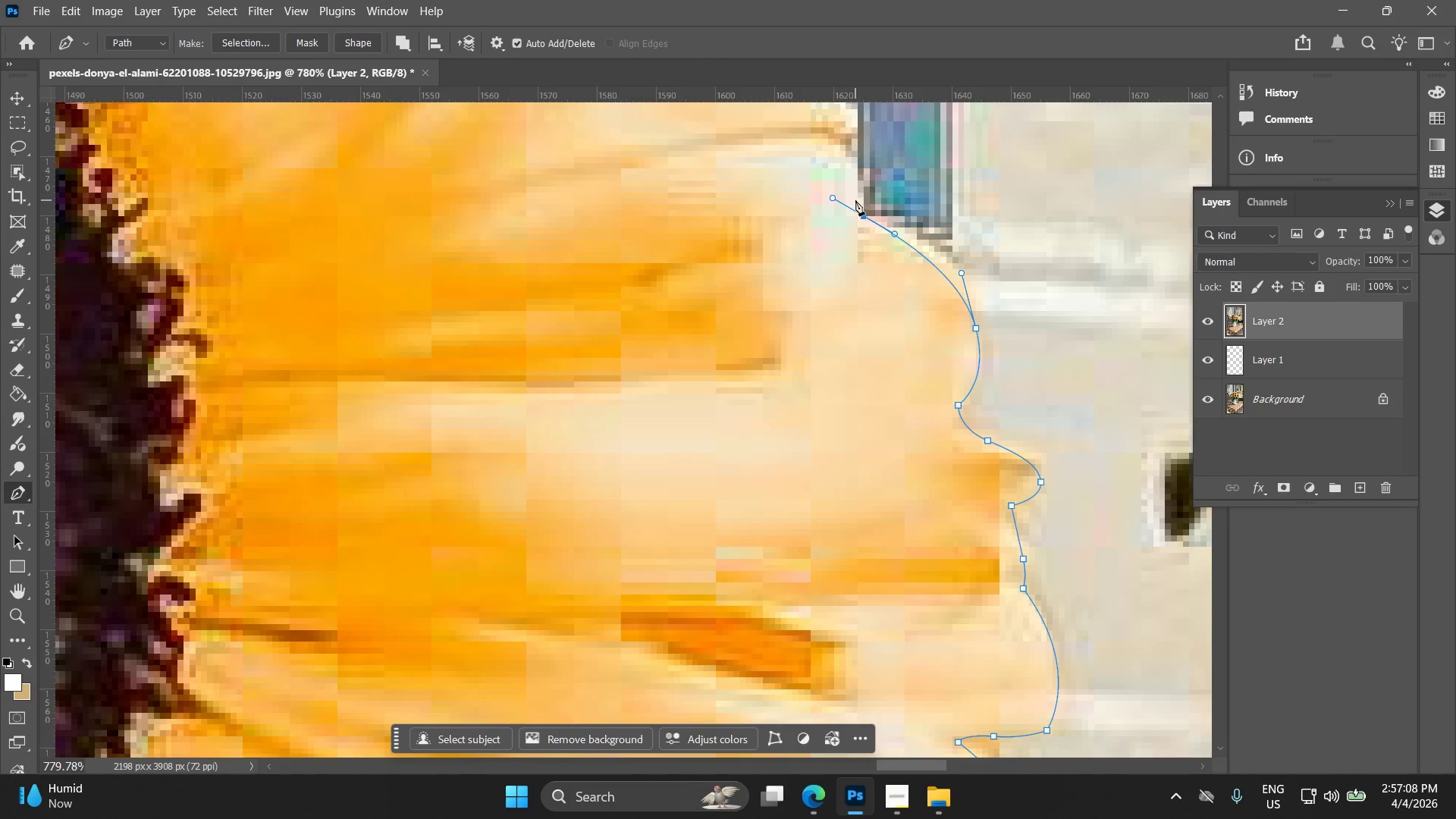 
double_click([855, 200])
 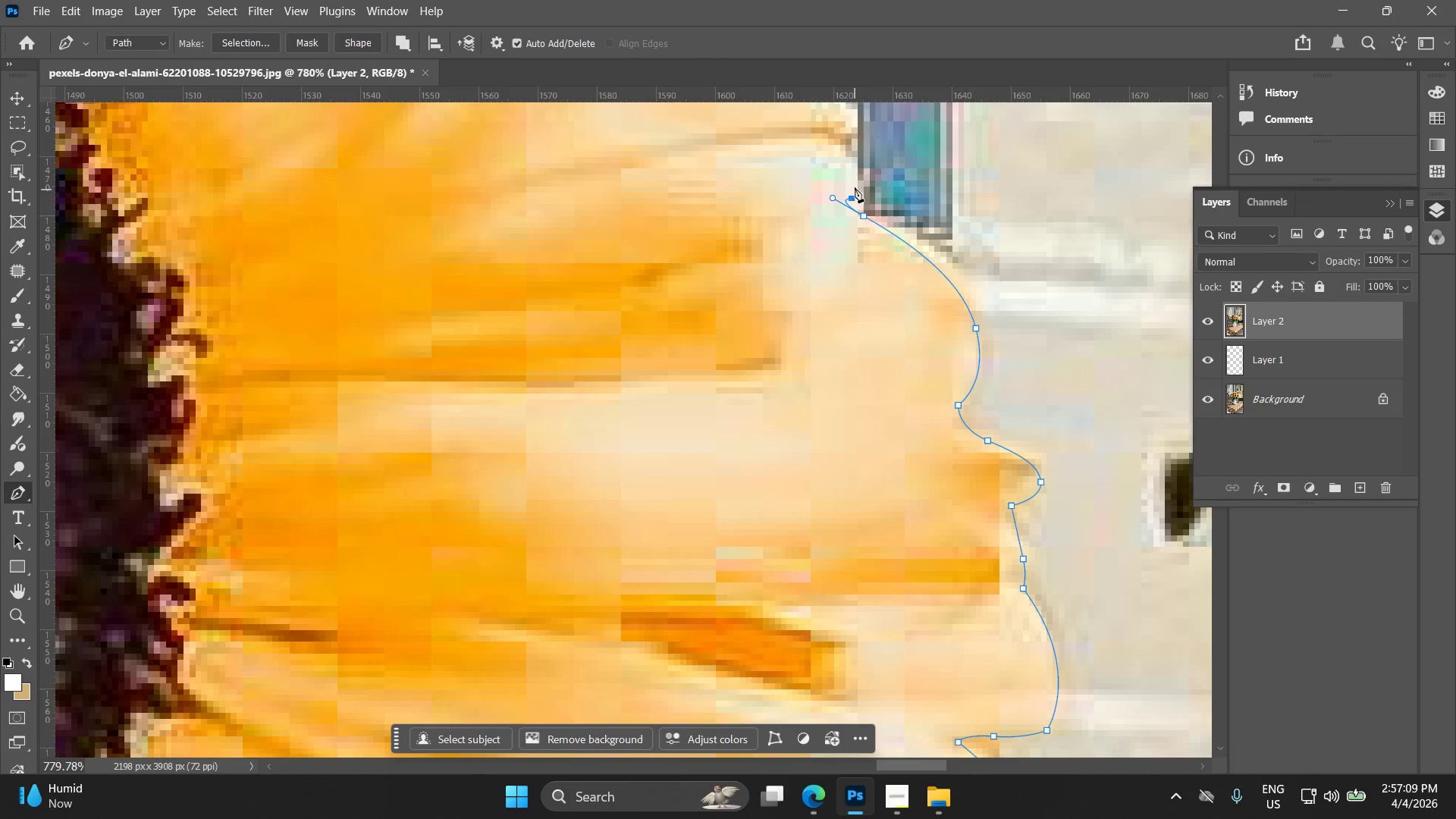 
hold_key(key=Space, duration=0.41)
 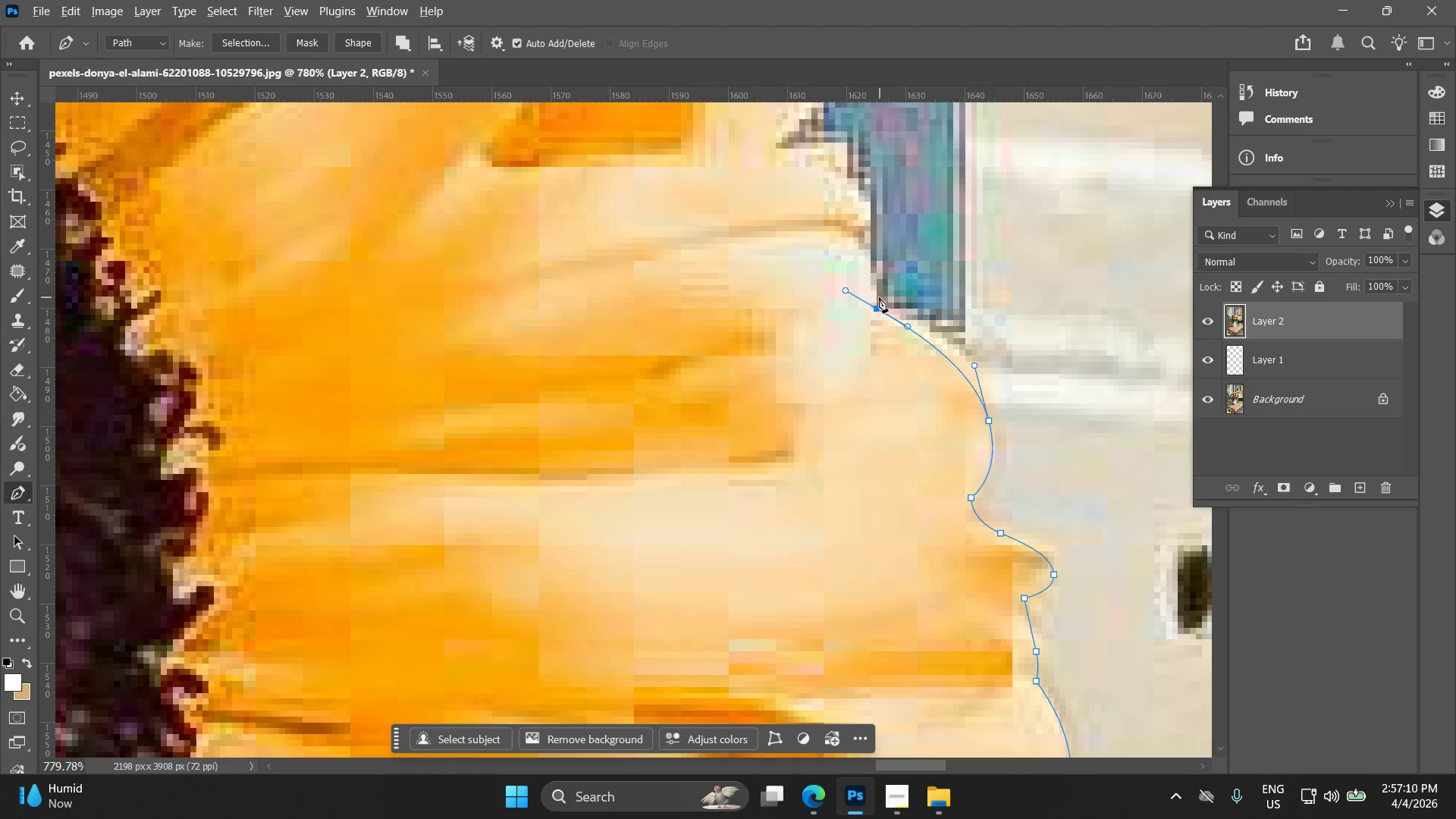 
left_click_drag(start_coordinate=[849, 174], to_coordinate=[862, 267])
 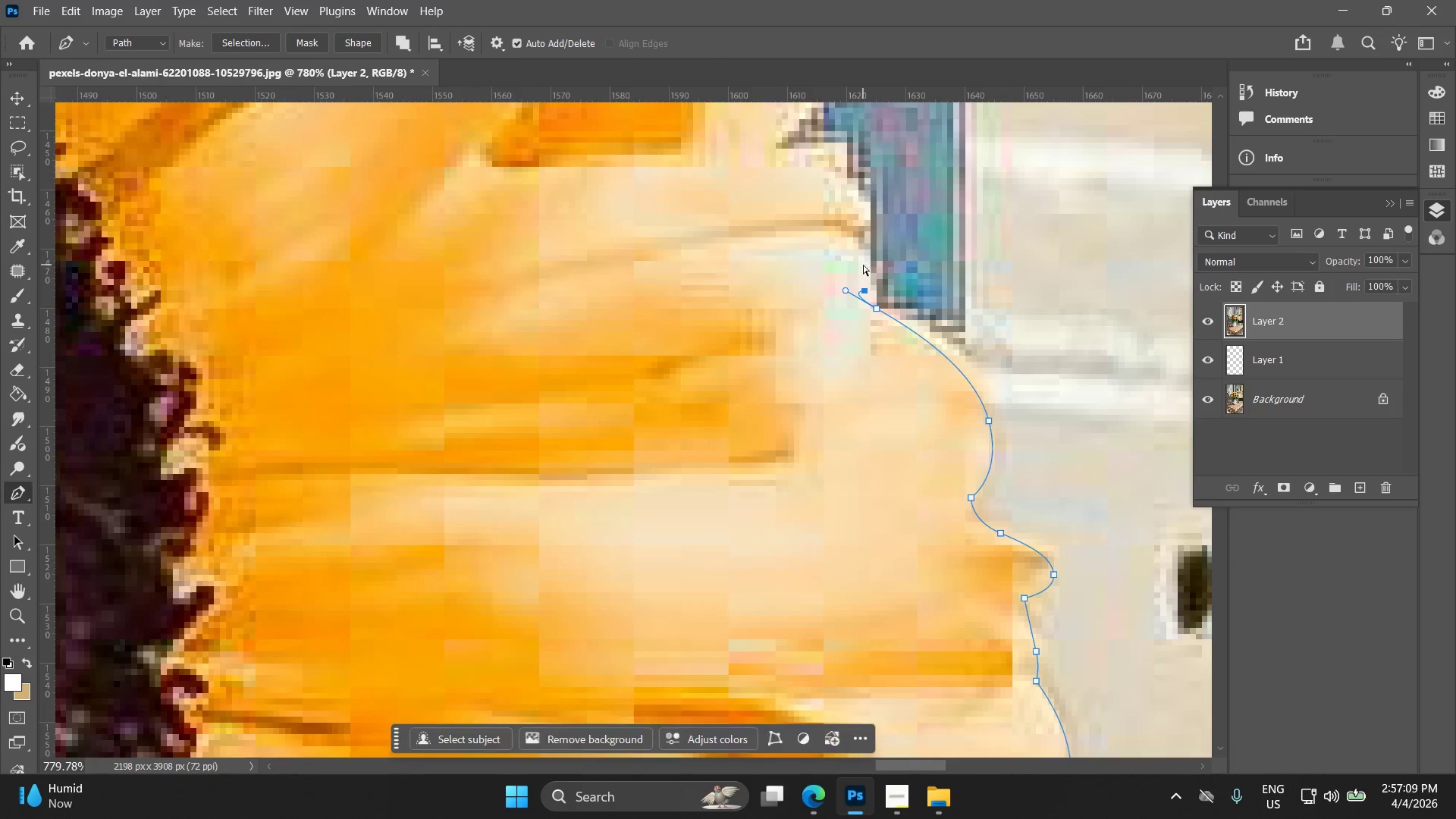 
key(Control+ControlLeft)
 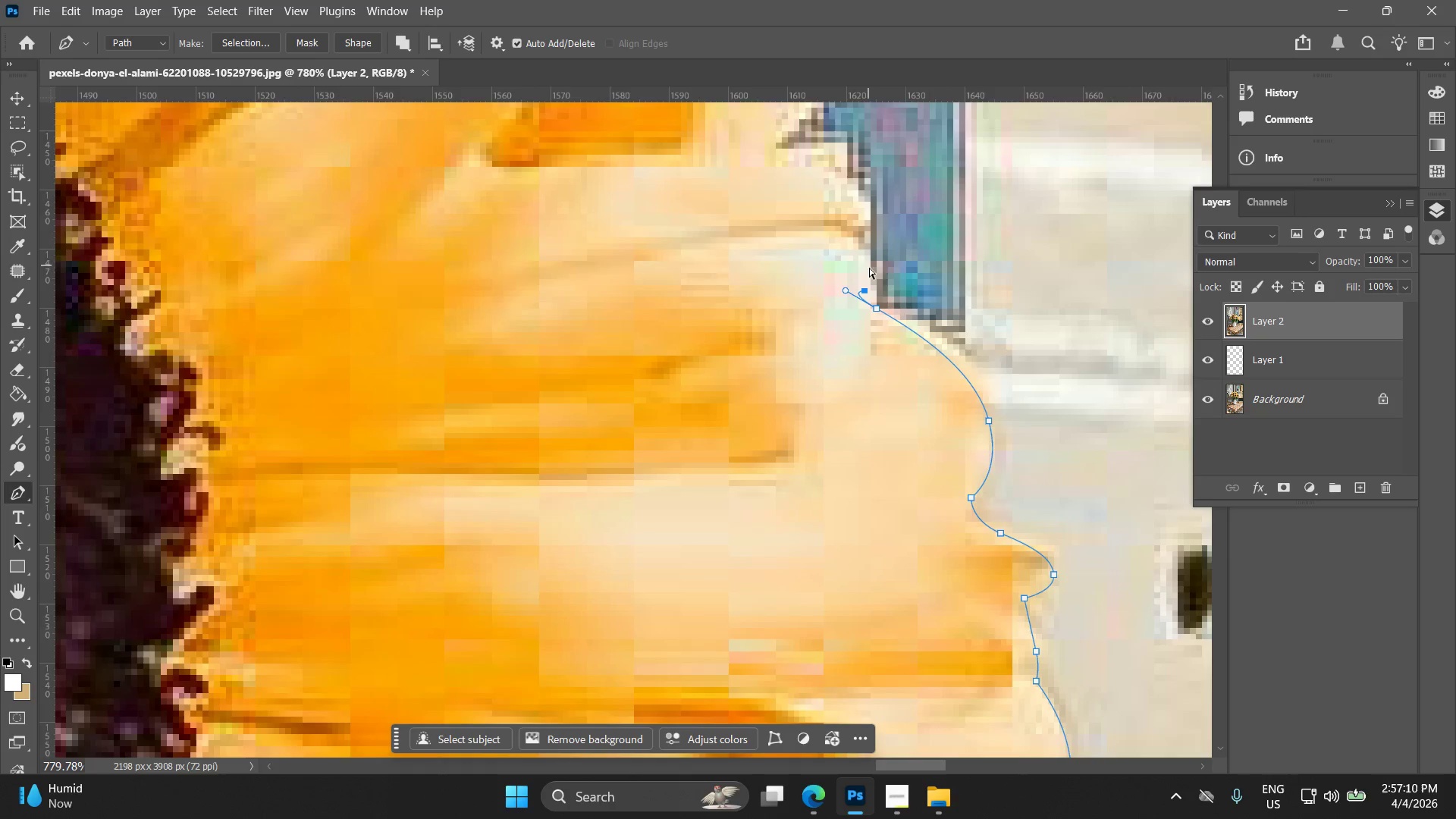 
key(Control+Z)
 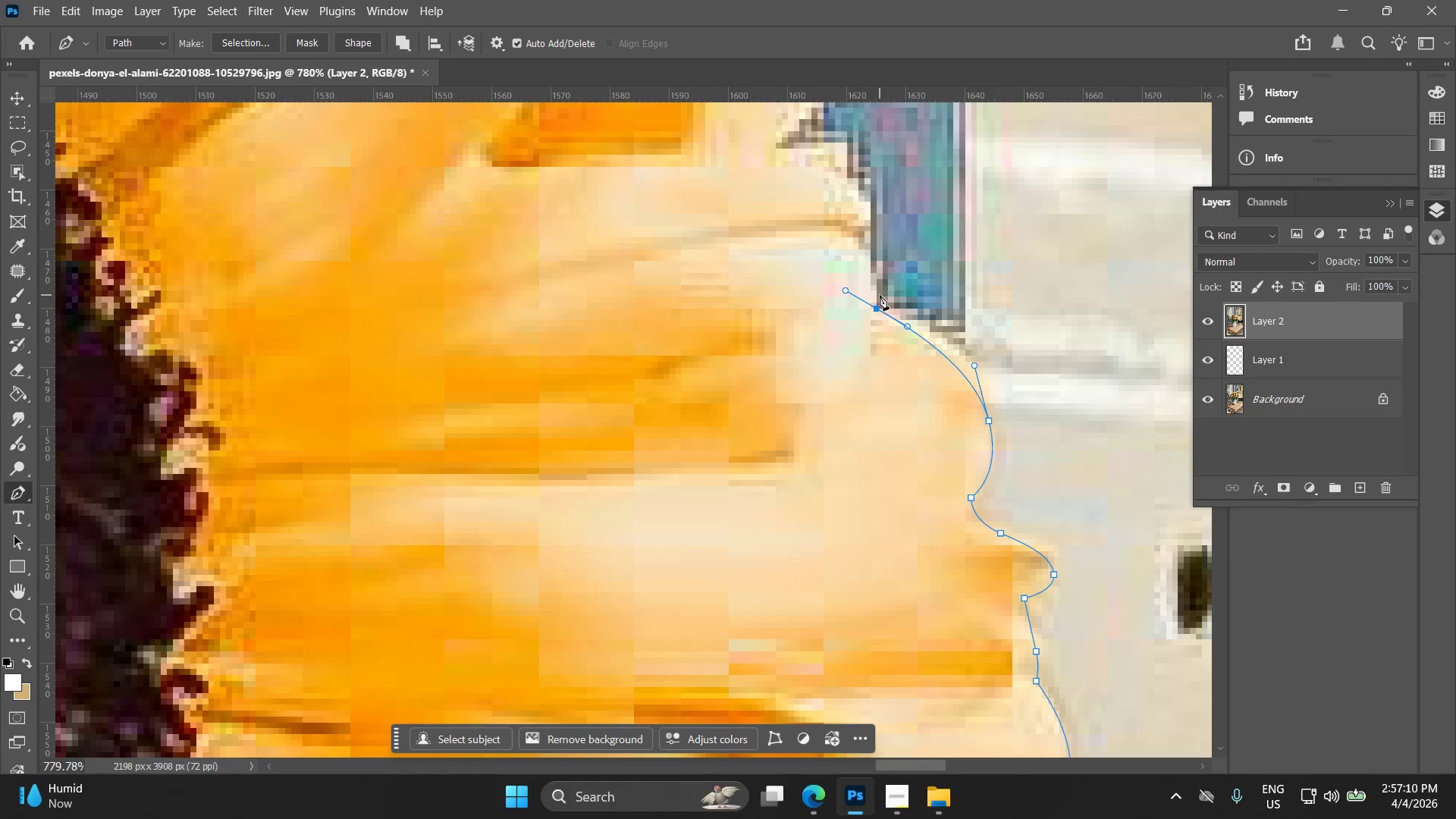 
hold_key(key=AltLeft, duration=0.84)
left_click([874, 303])
 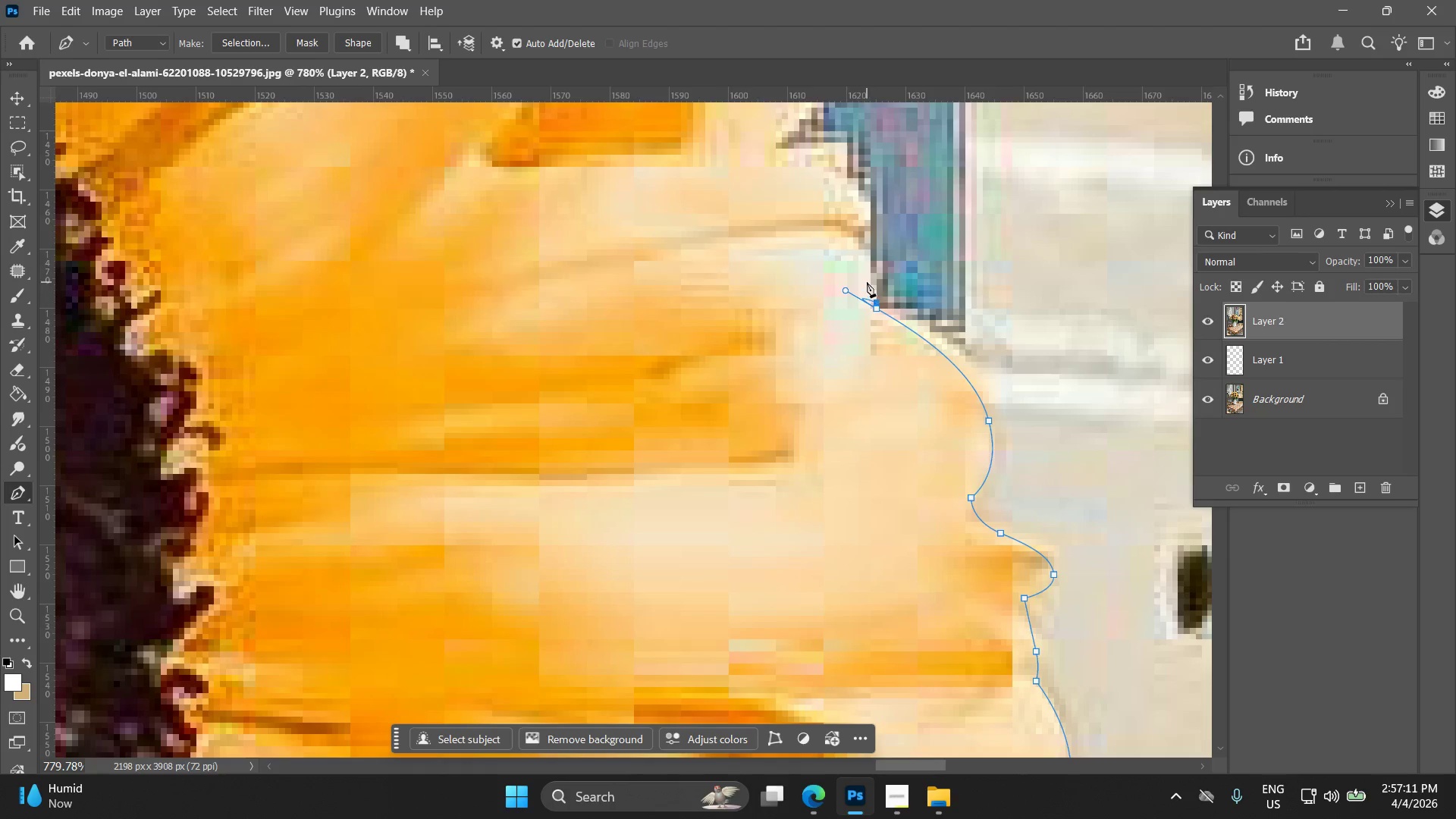 
key(Control+ControlLeft)
 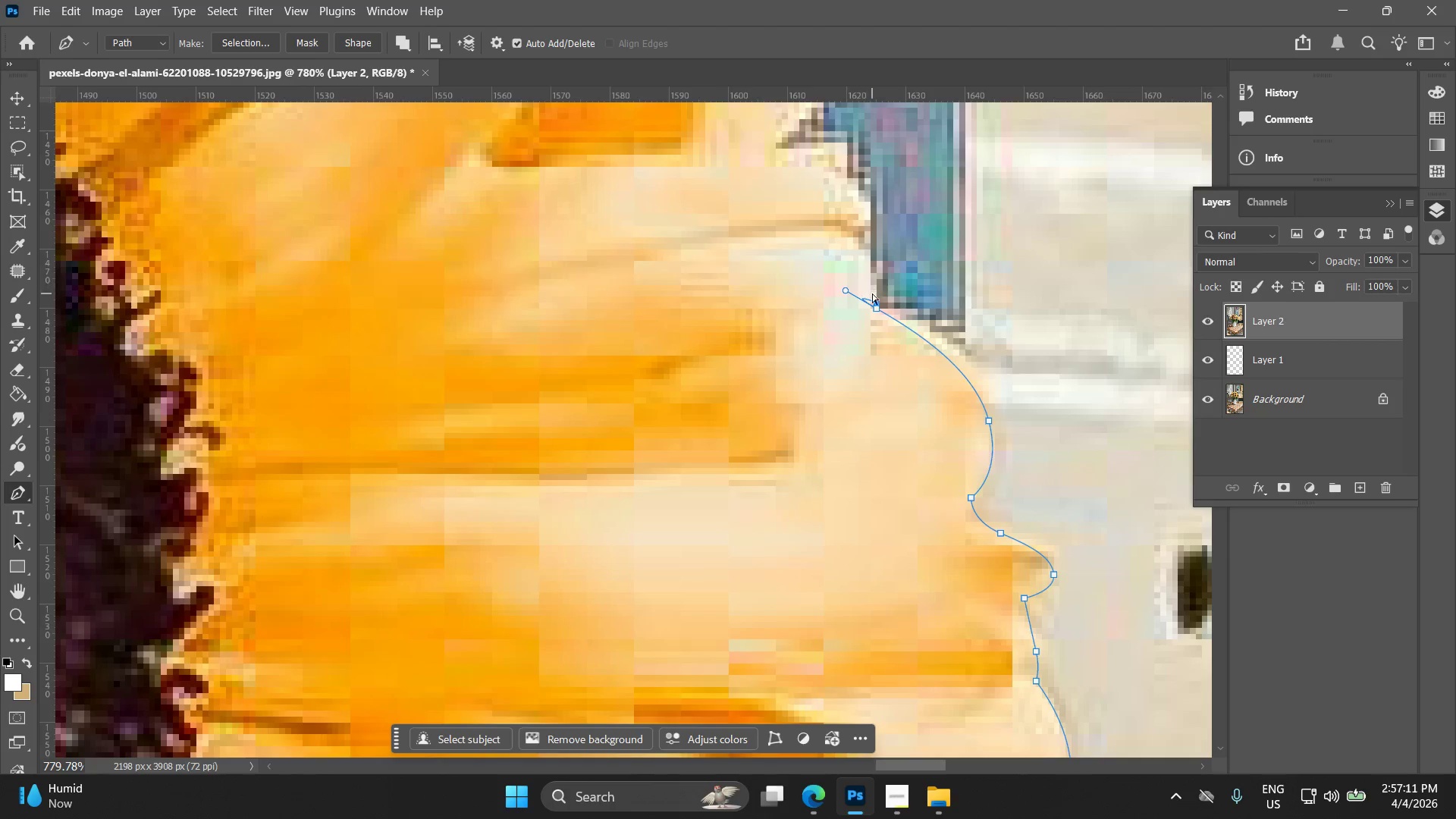 
key(Control+Z)
 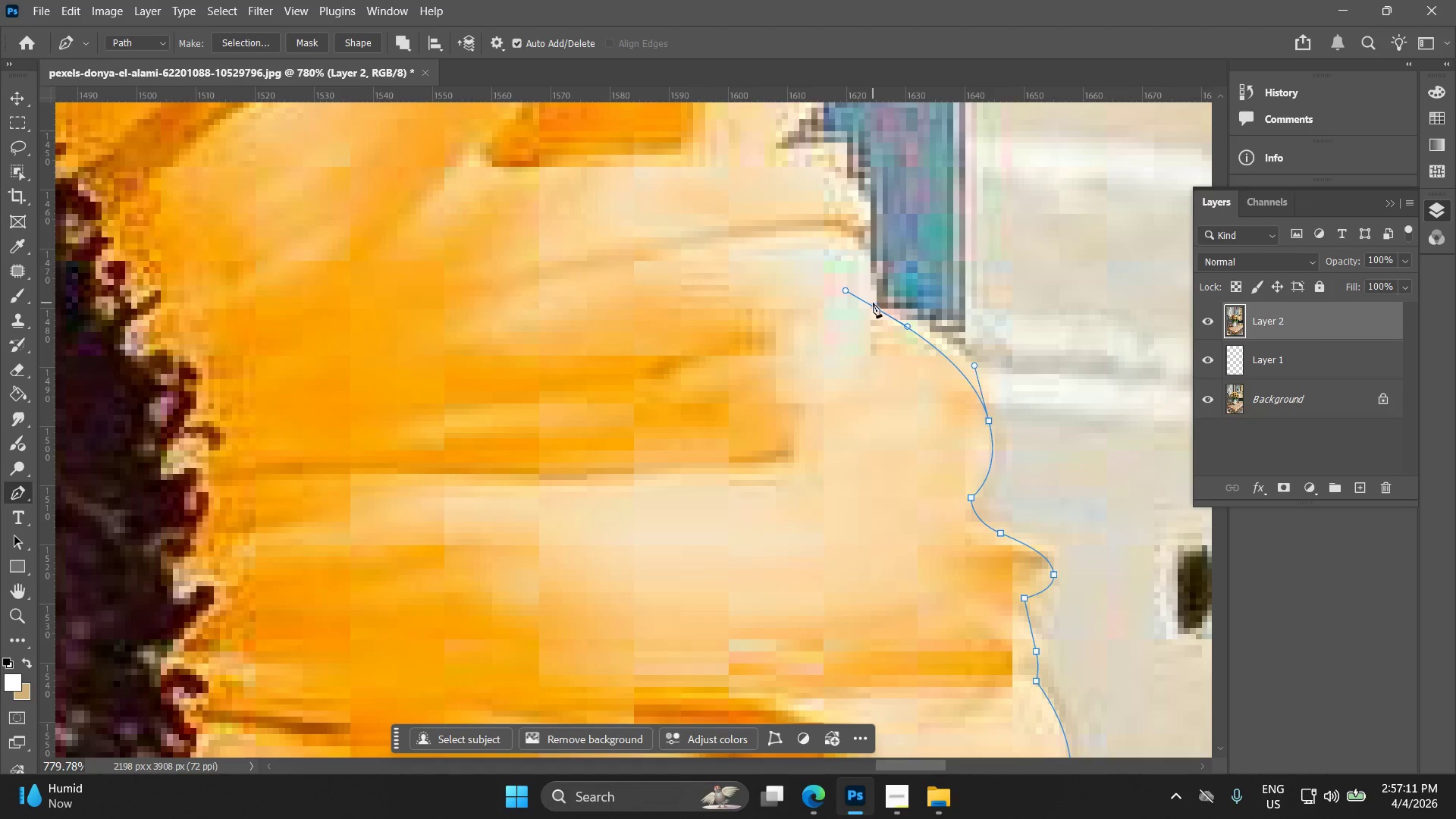 
key(Alt+AltLeft)
 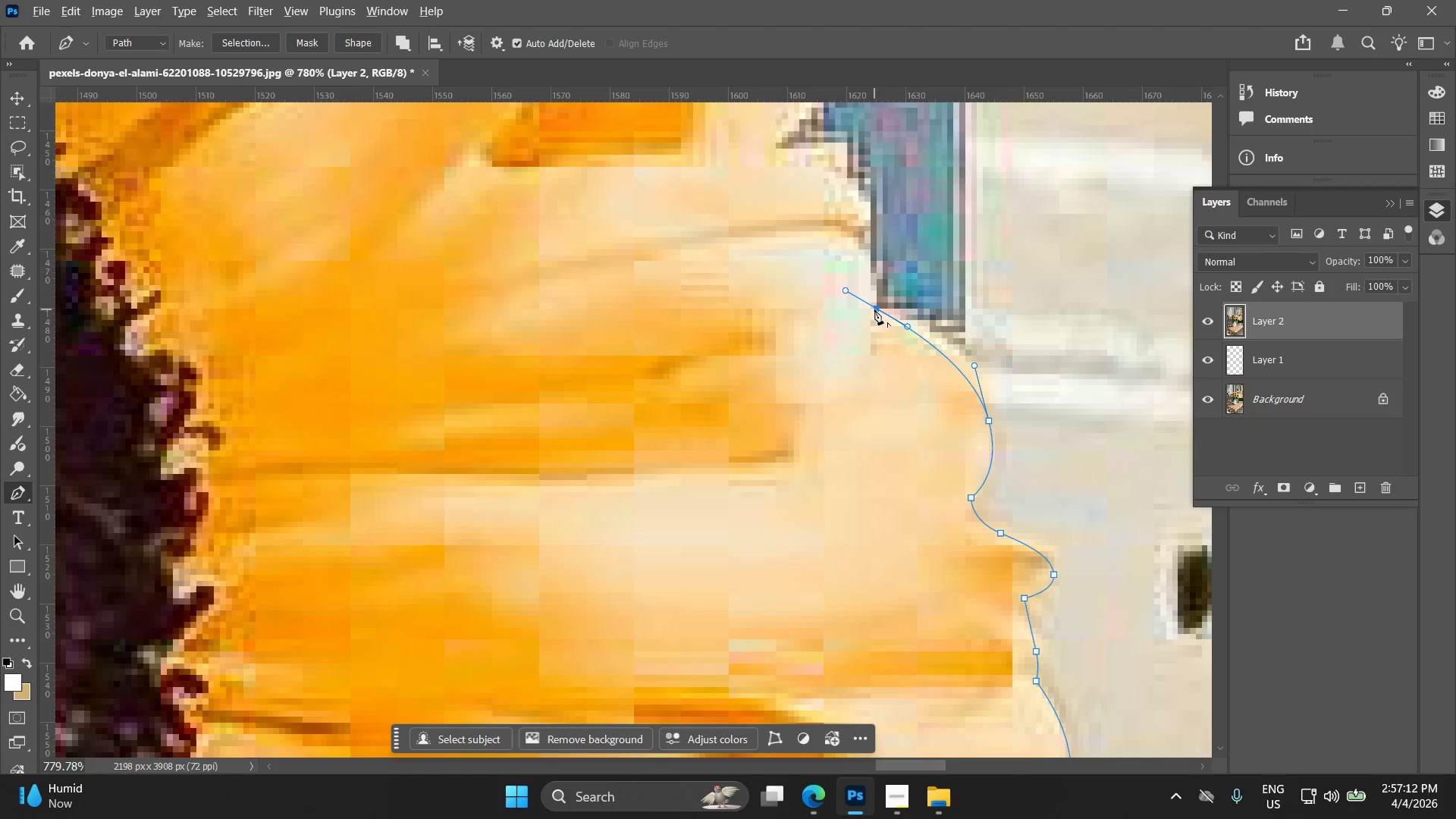 
hold_key(key=ShiftLeft, duration=0.64)
left_click([874, 309])
 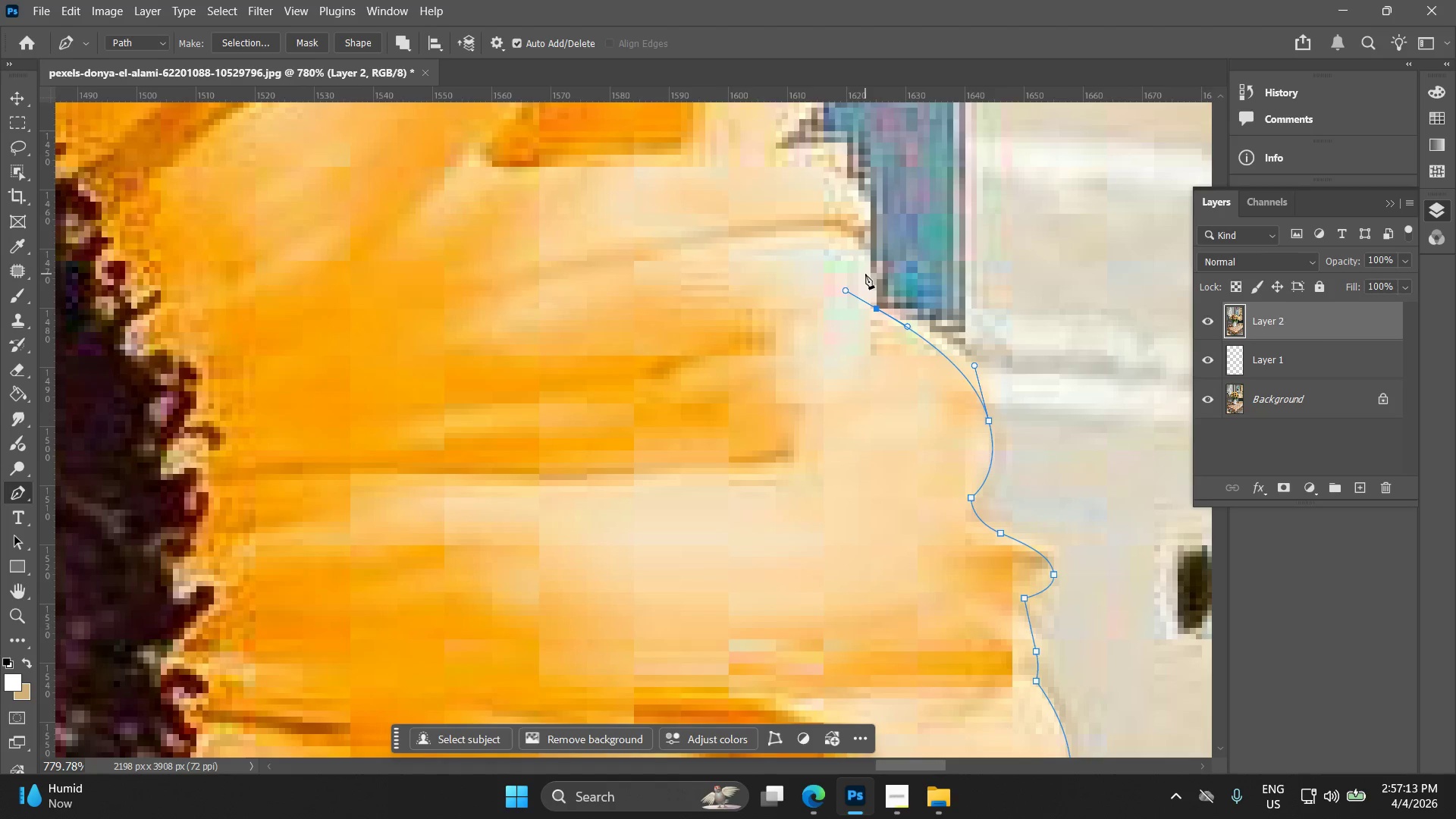 
left_click_drag(start_coordinate=[867, 265], to_coordinate=[862, 253])
 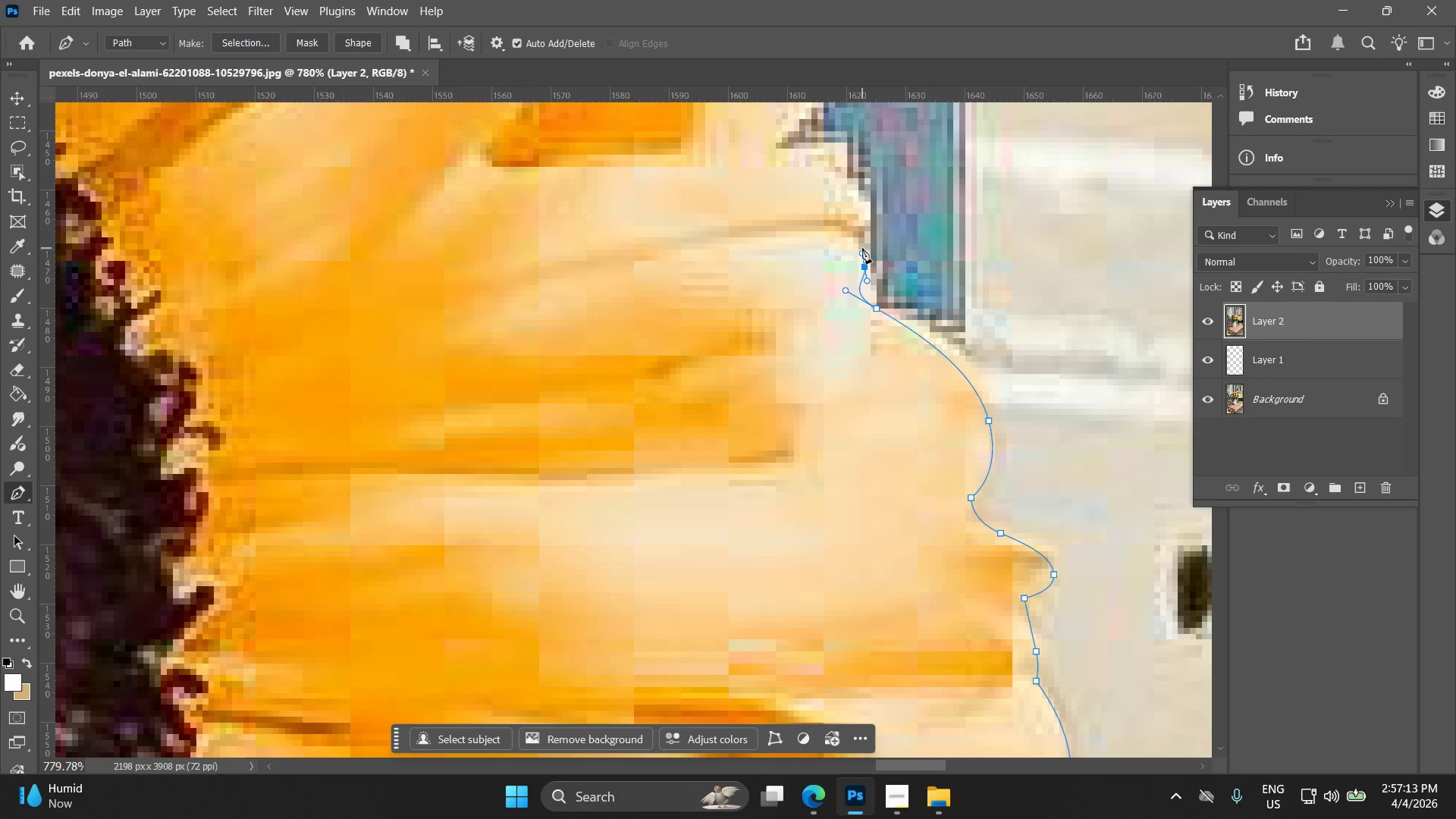 
key(Control+ControlLeft)
 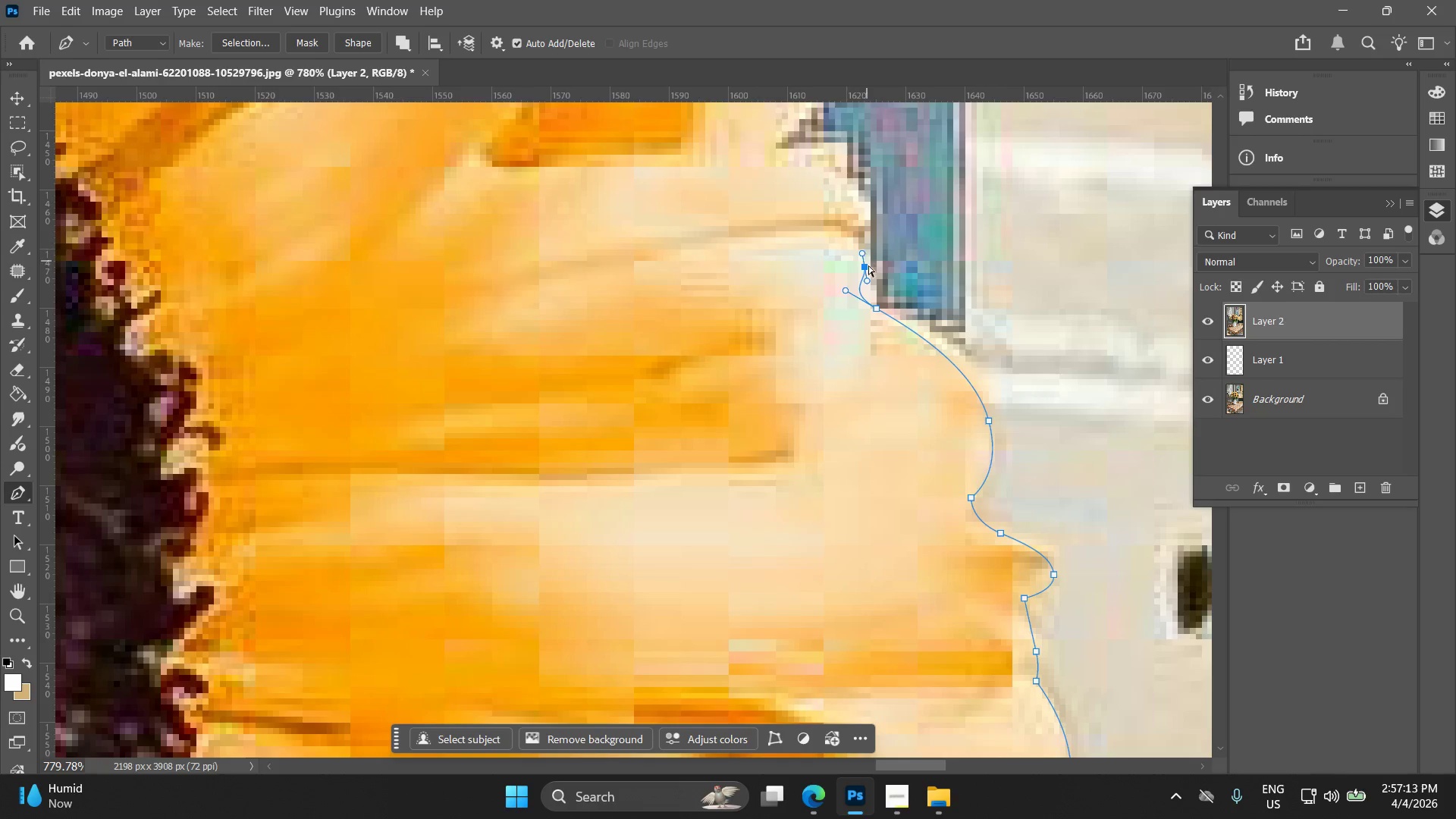 
key(Control+Z)
 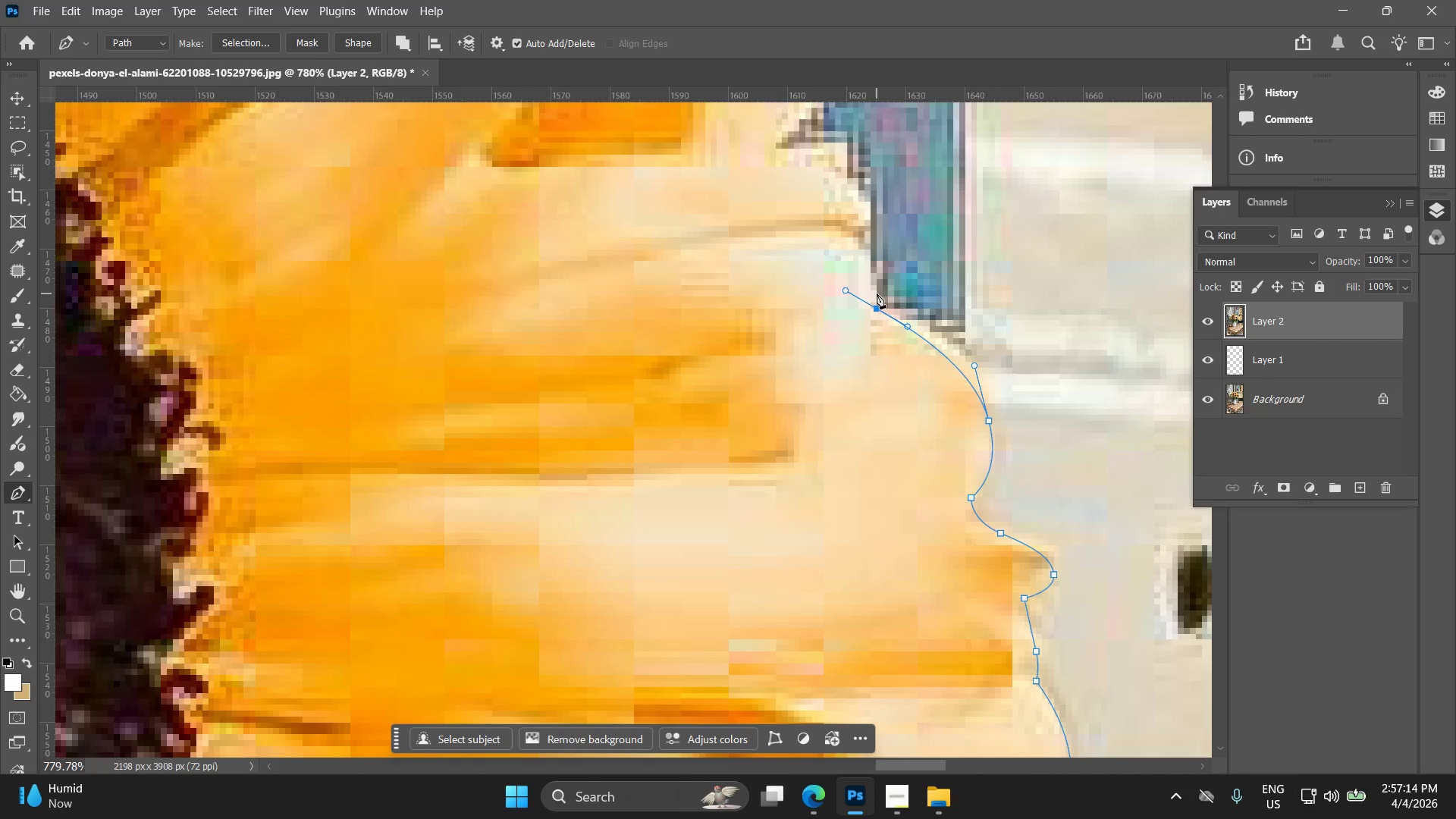 
hold_key(key=AltLeft, duration=1.09)
left_click([878, 308])
 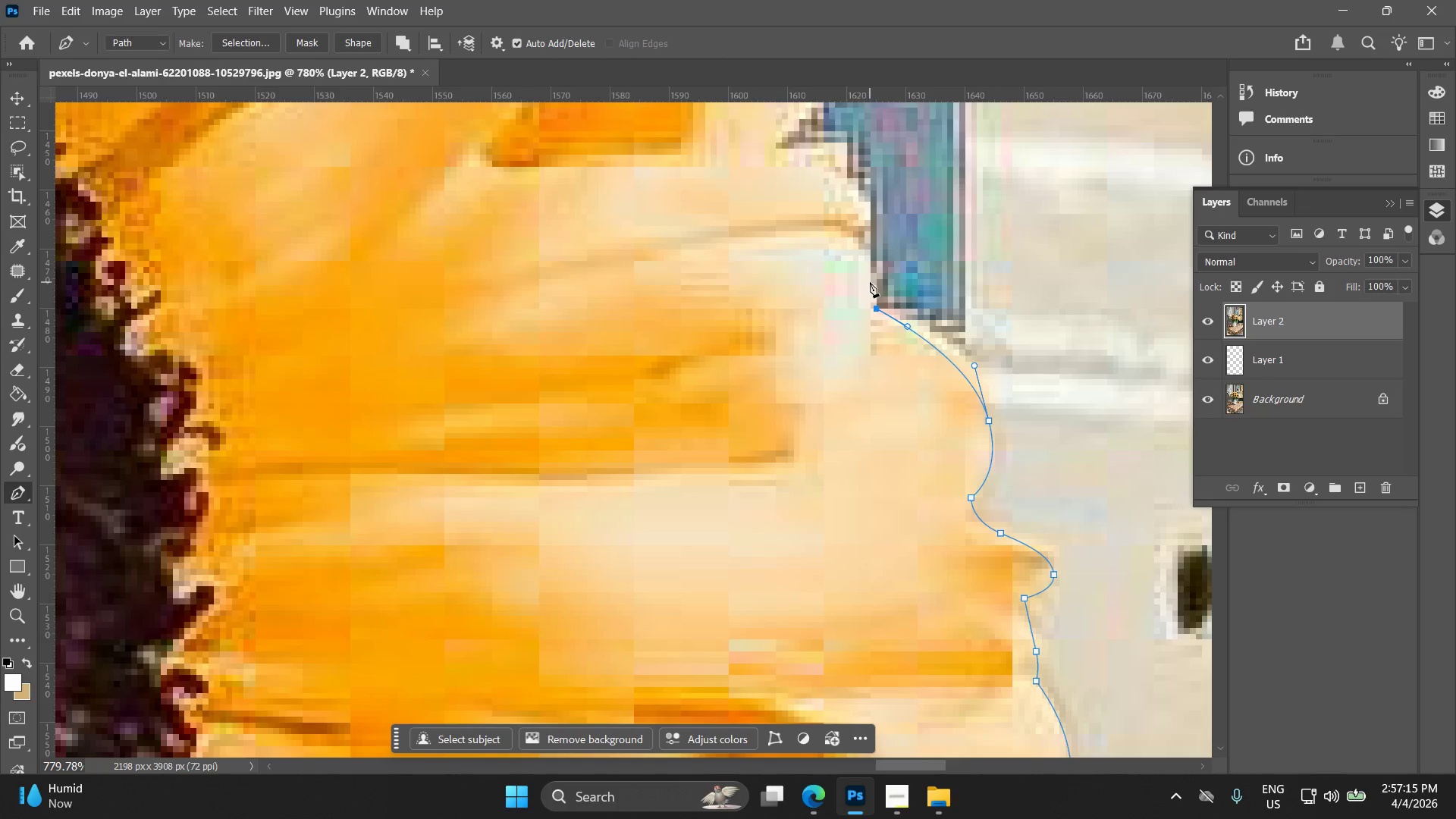 
left_click_drag(start_coordinate=[870, 282], to_coordinate=[864, 253])
 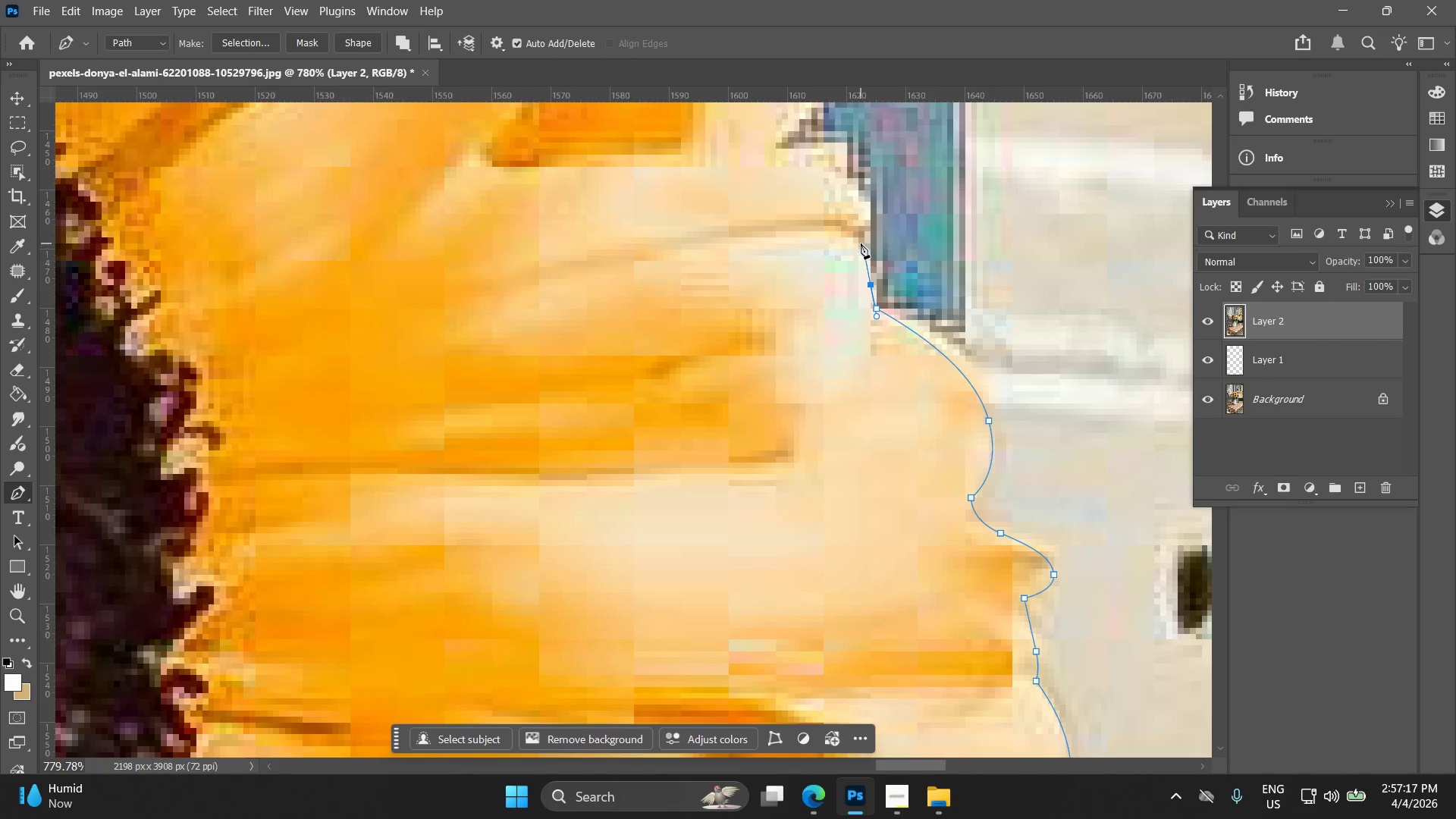 
left_click([861, 243])
 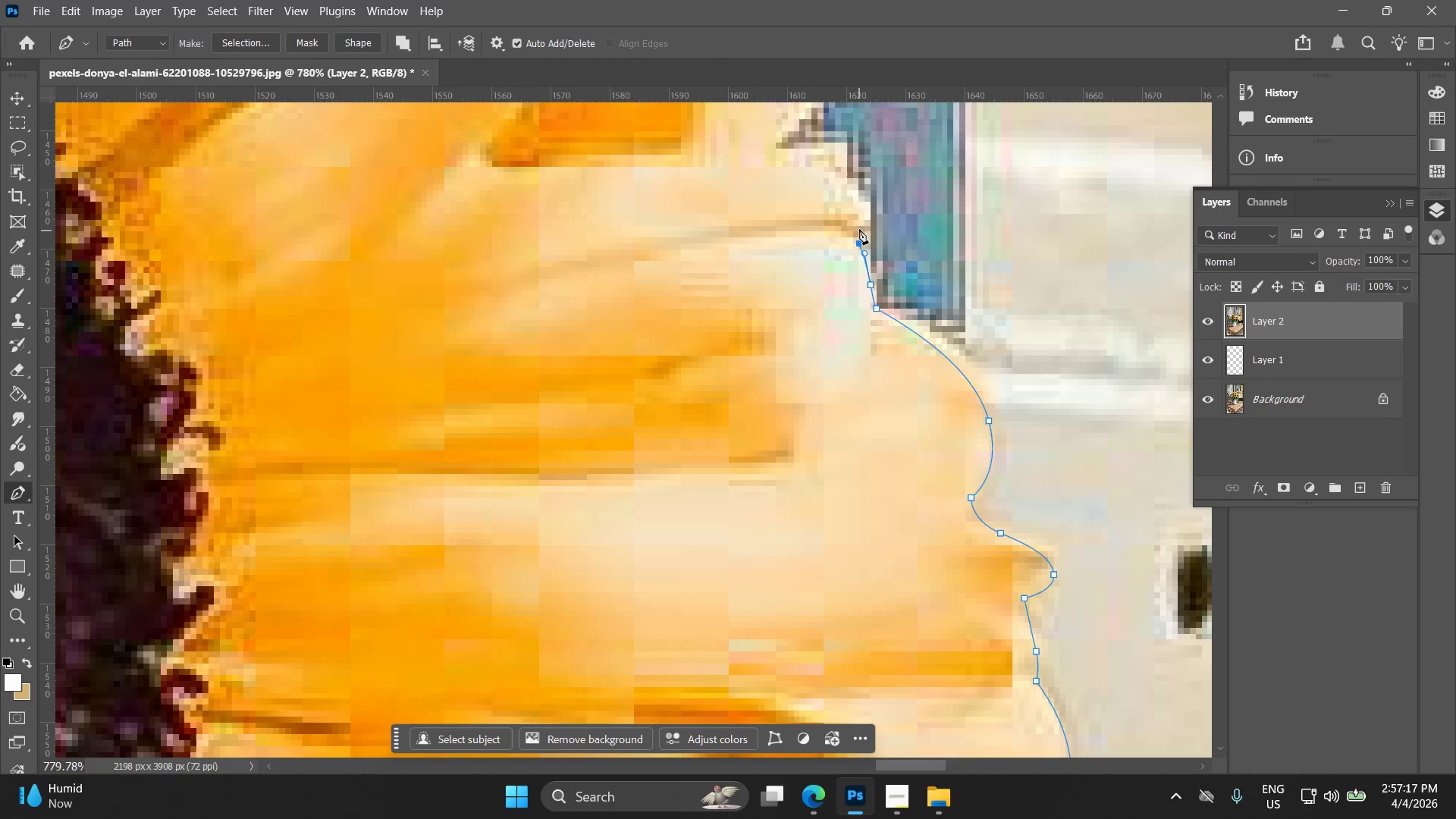 
hold_key(key=Space, duration=0.44)
 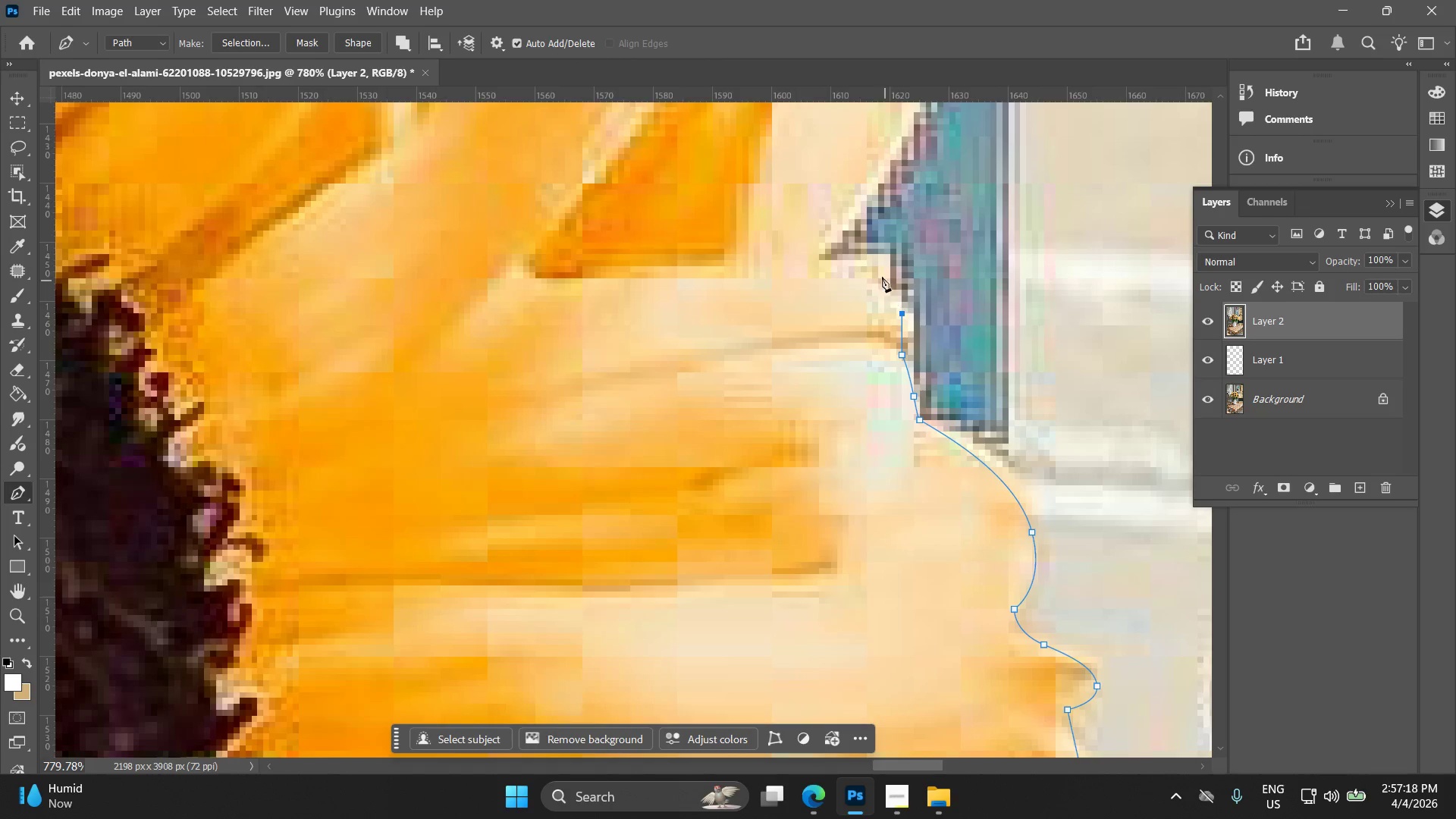 
left_click_drag(start_coordinate=[858, 230], to_coordinate=[901, 341])
 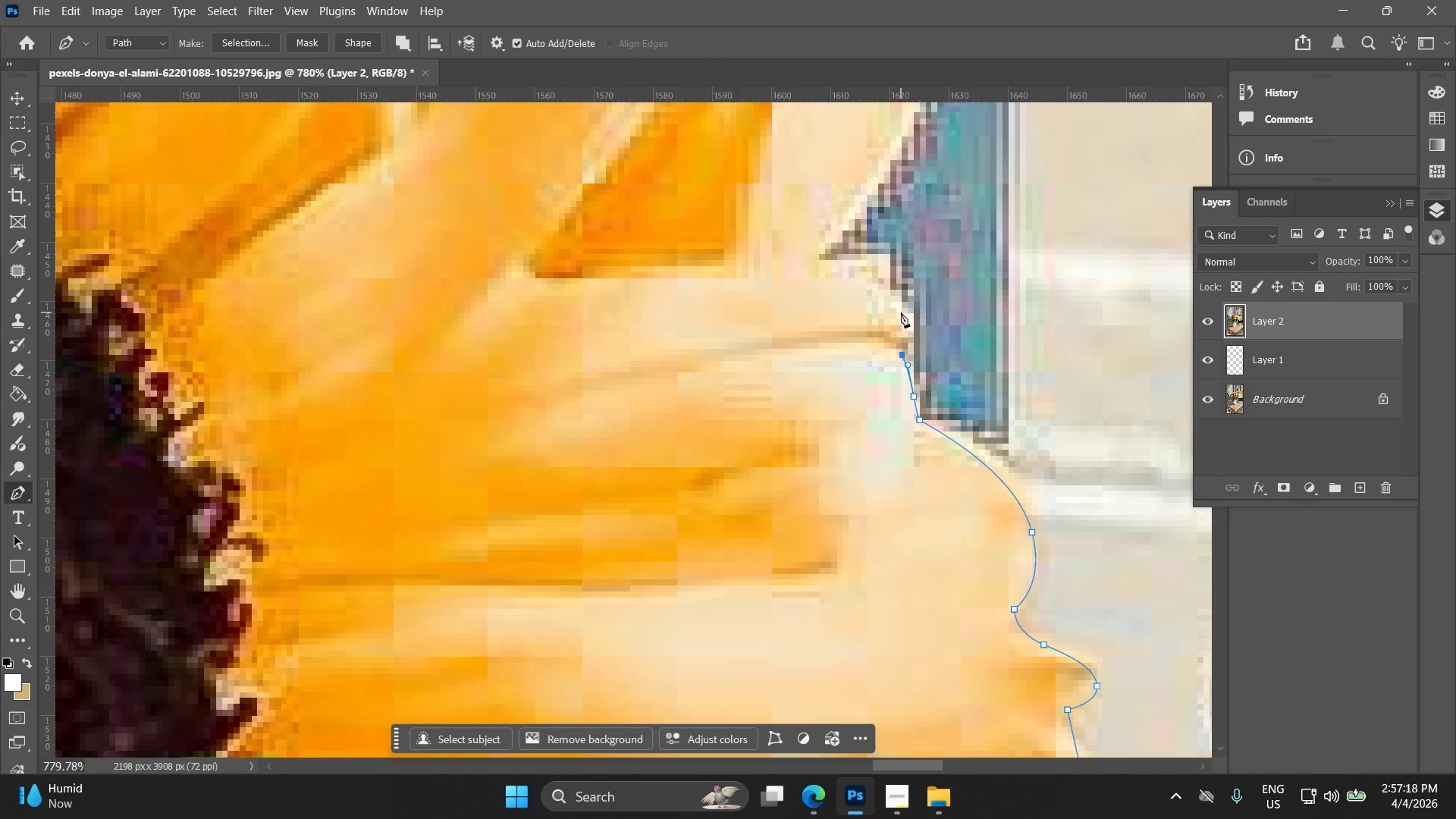 
left_click([901, 312])
 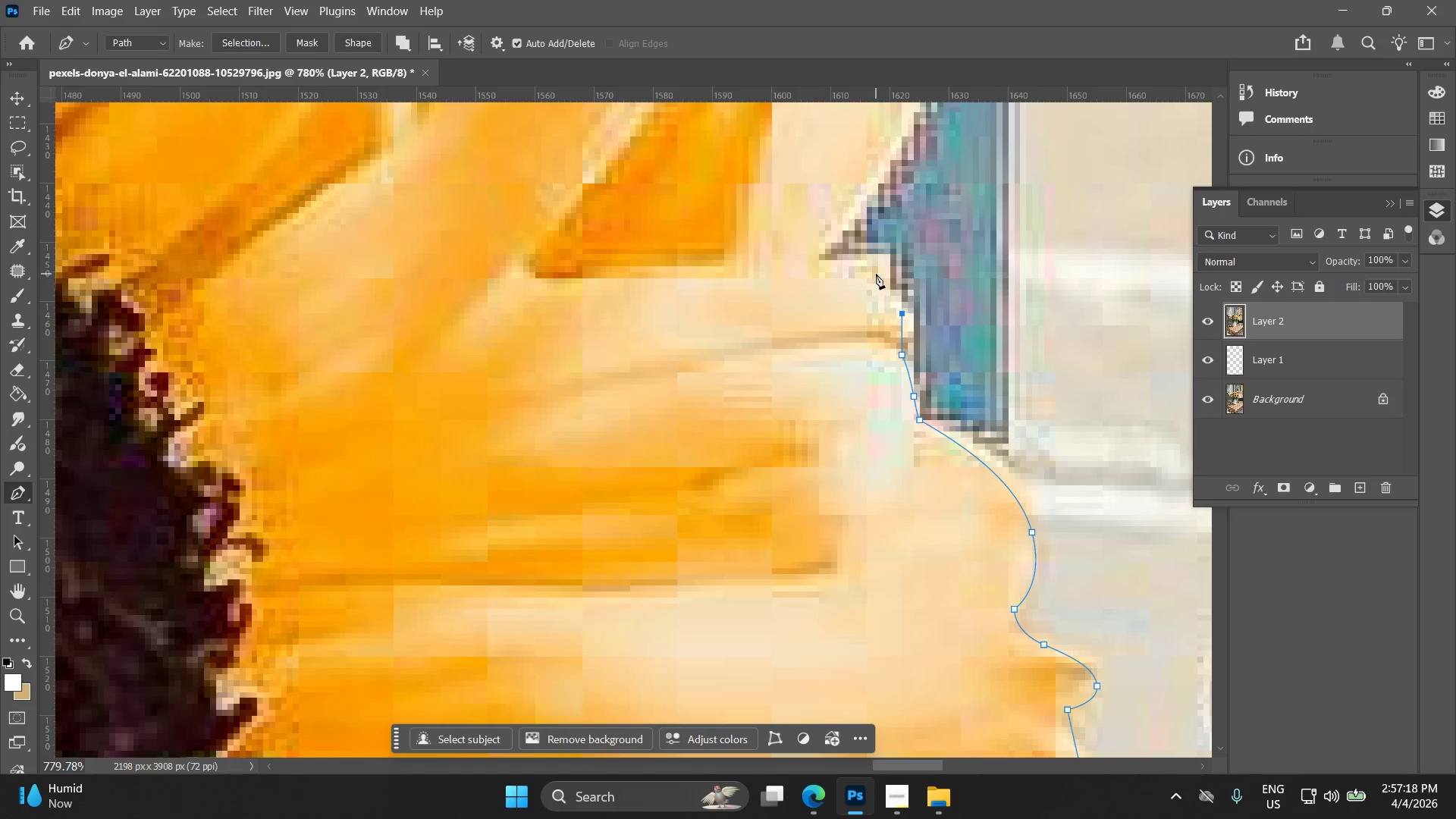 
left_click_drag(start_coordinate=[874, 272], to_coordinate=[843, 259])
 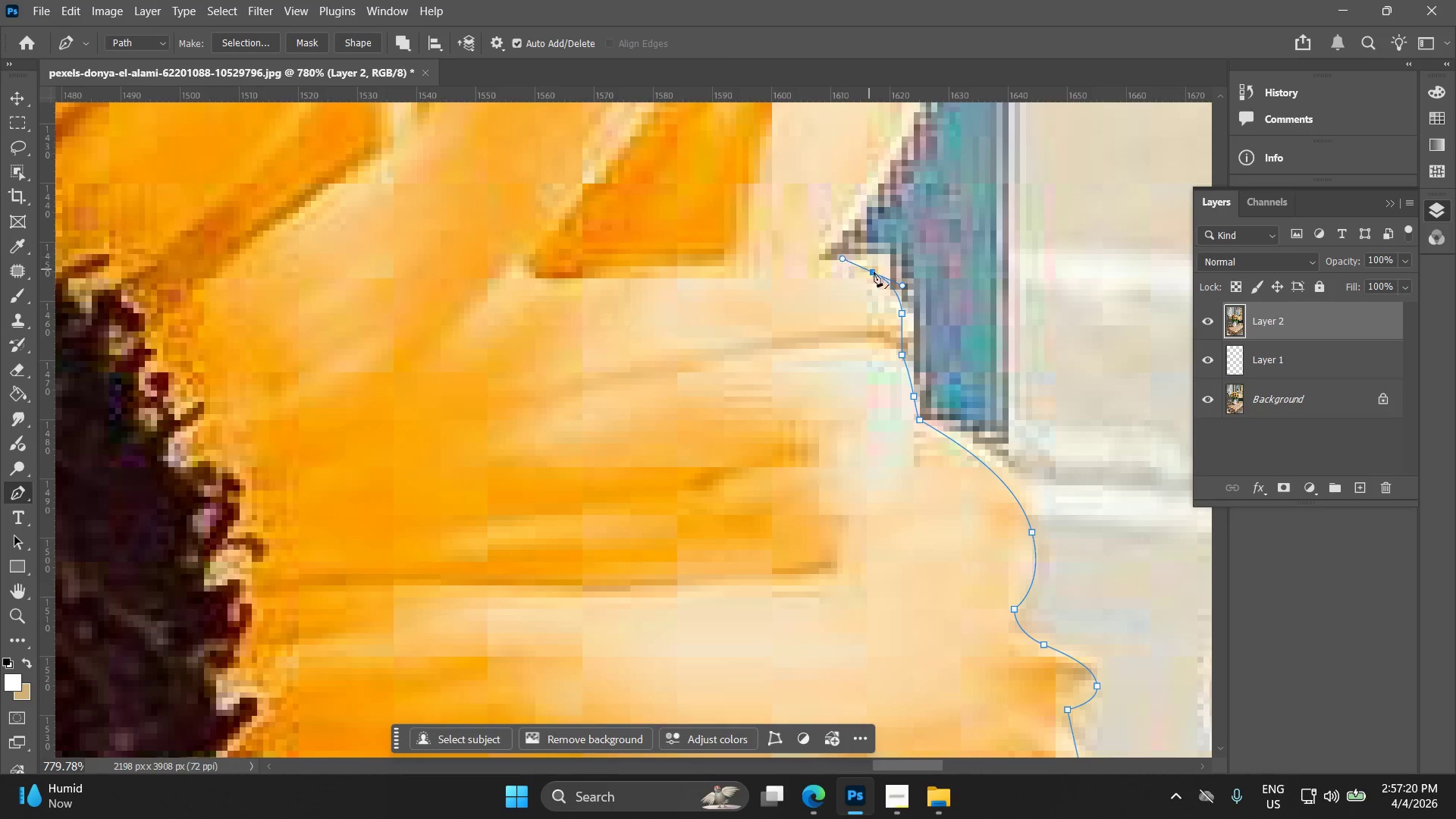 
key(Control+ControlLeft)
 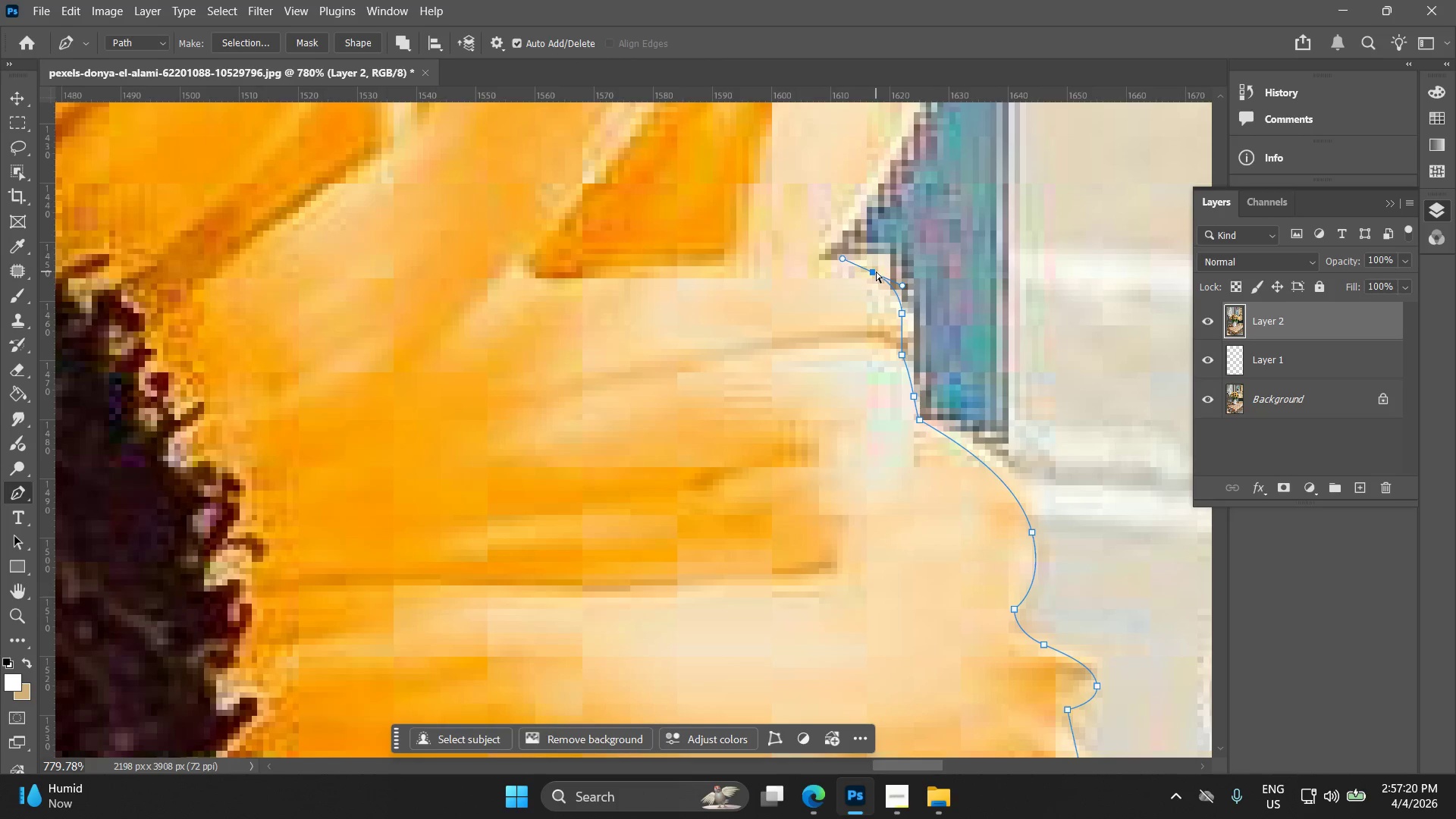 
key(Control+Z)
 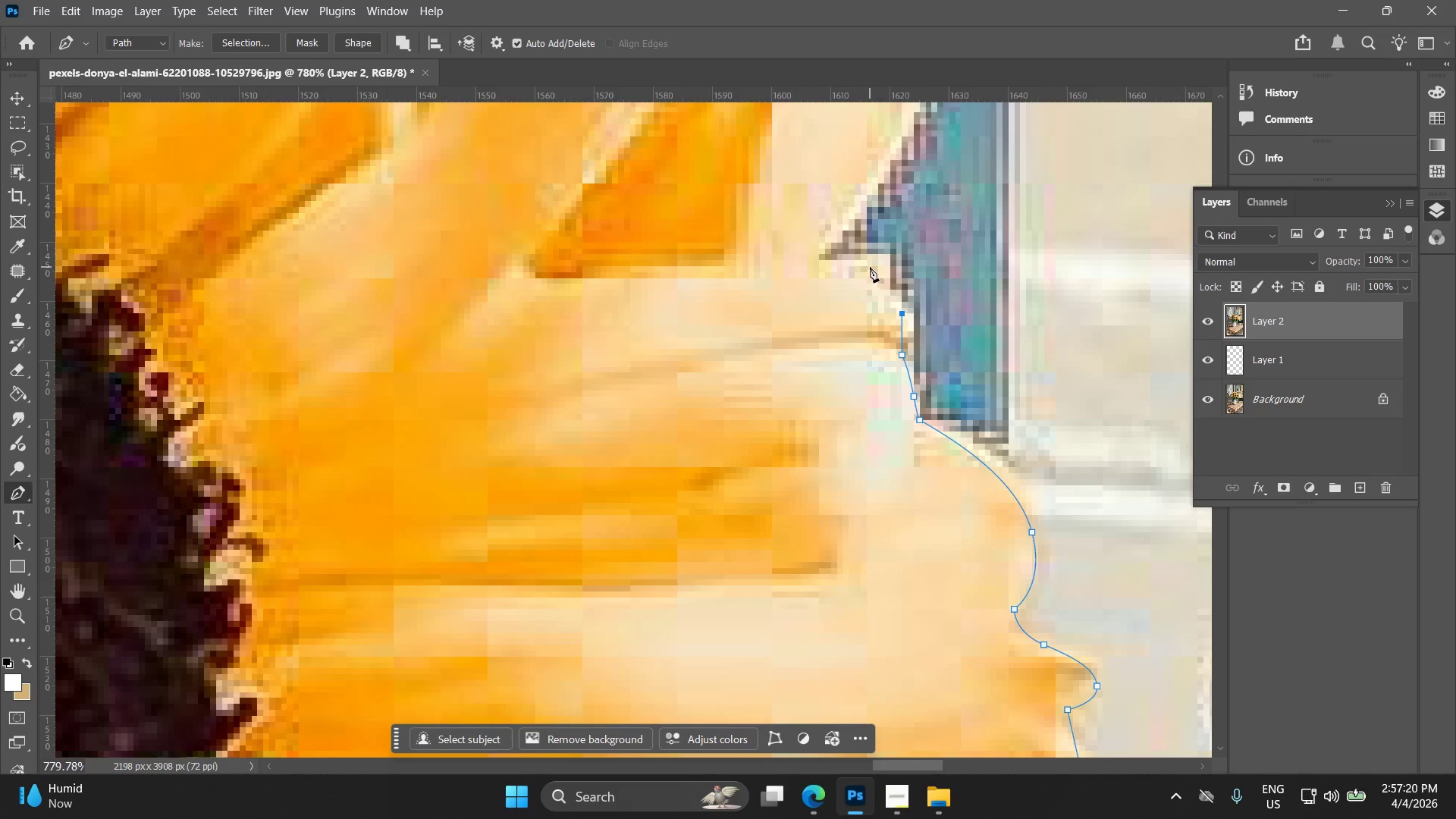 
left_click_drag(start_coordinate=[866, 266], to_coordinate=[839, 261])
 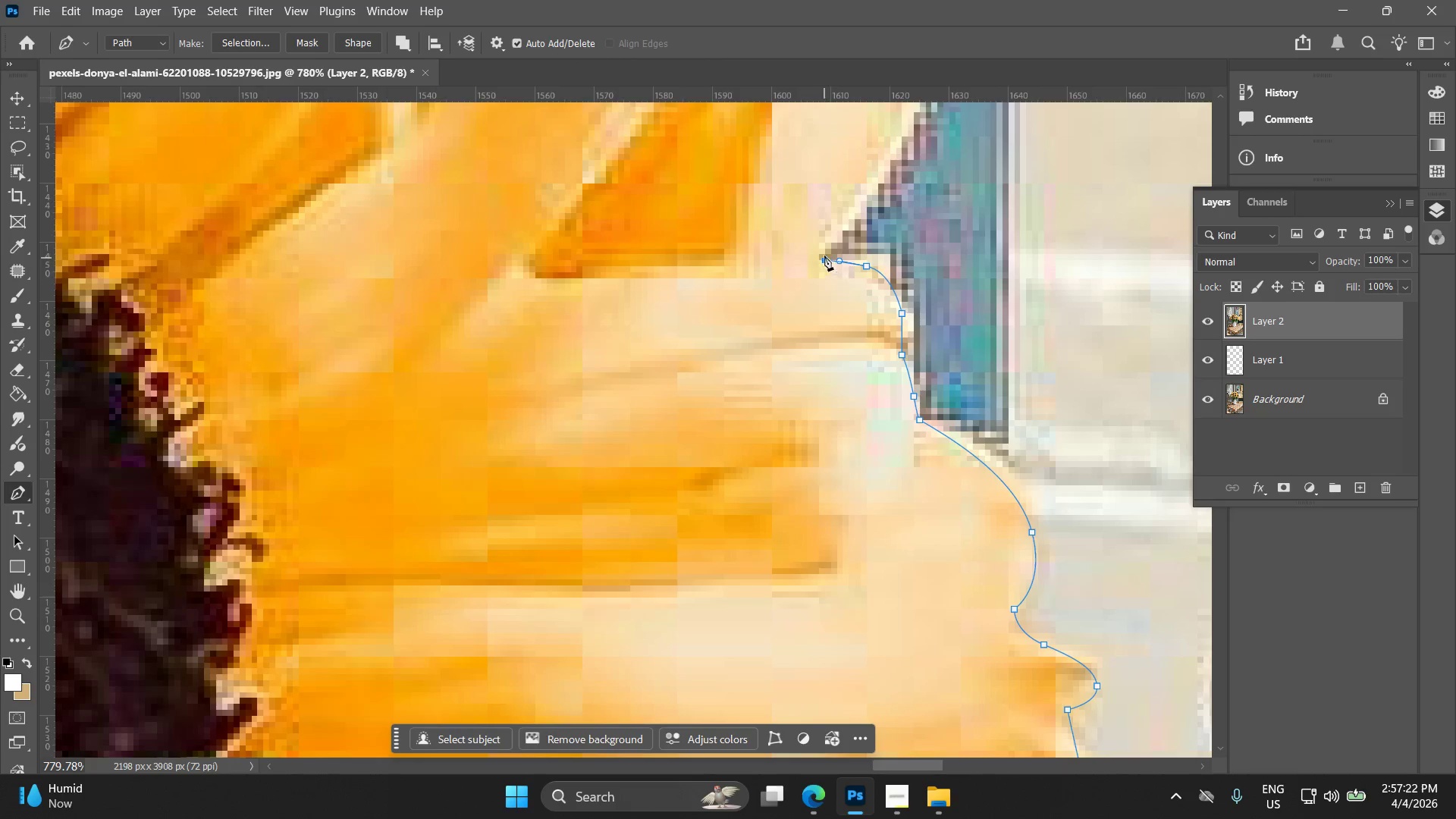 
key(Control+ControlLeft)
 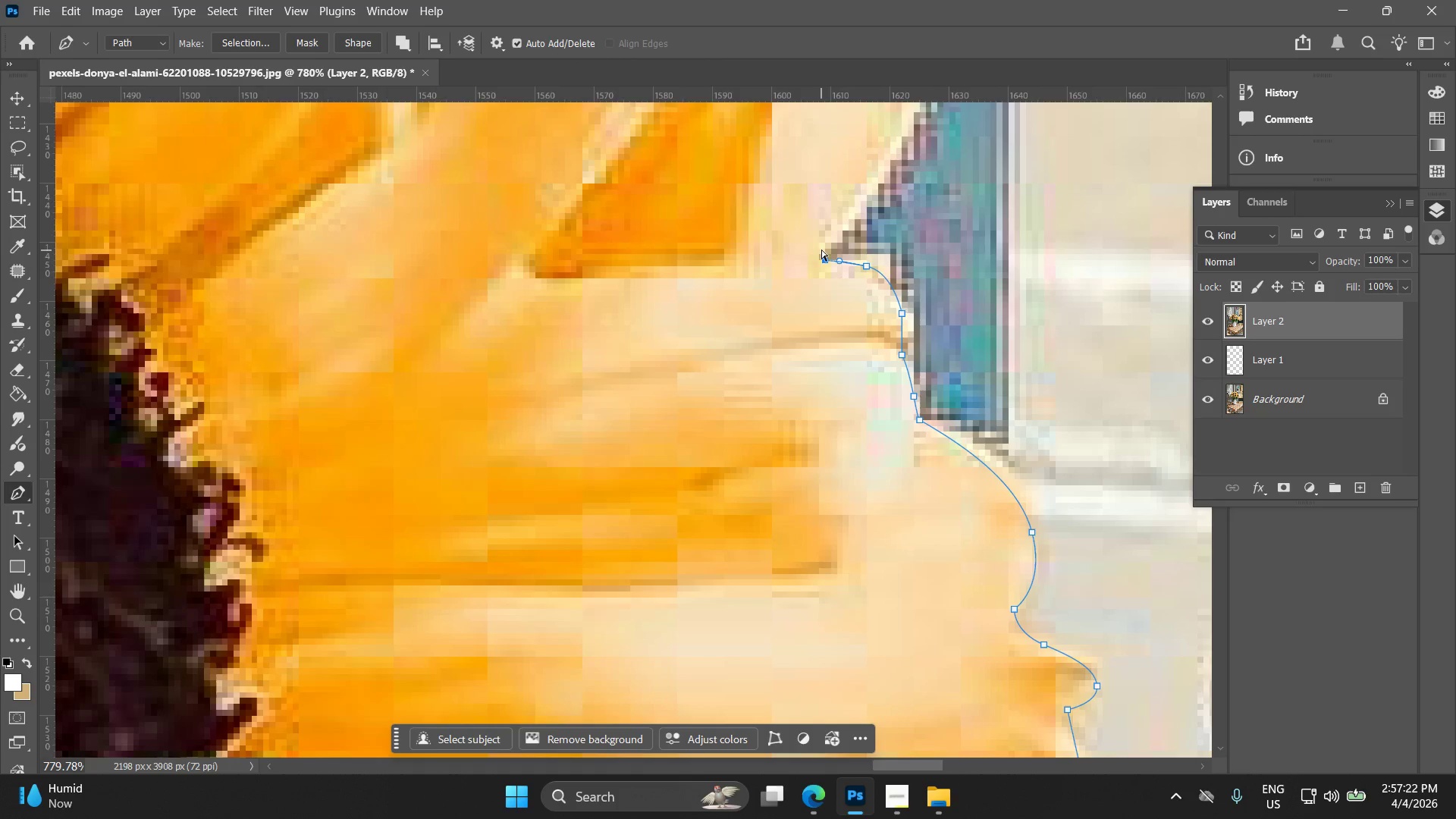 
key(Control+Z)
 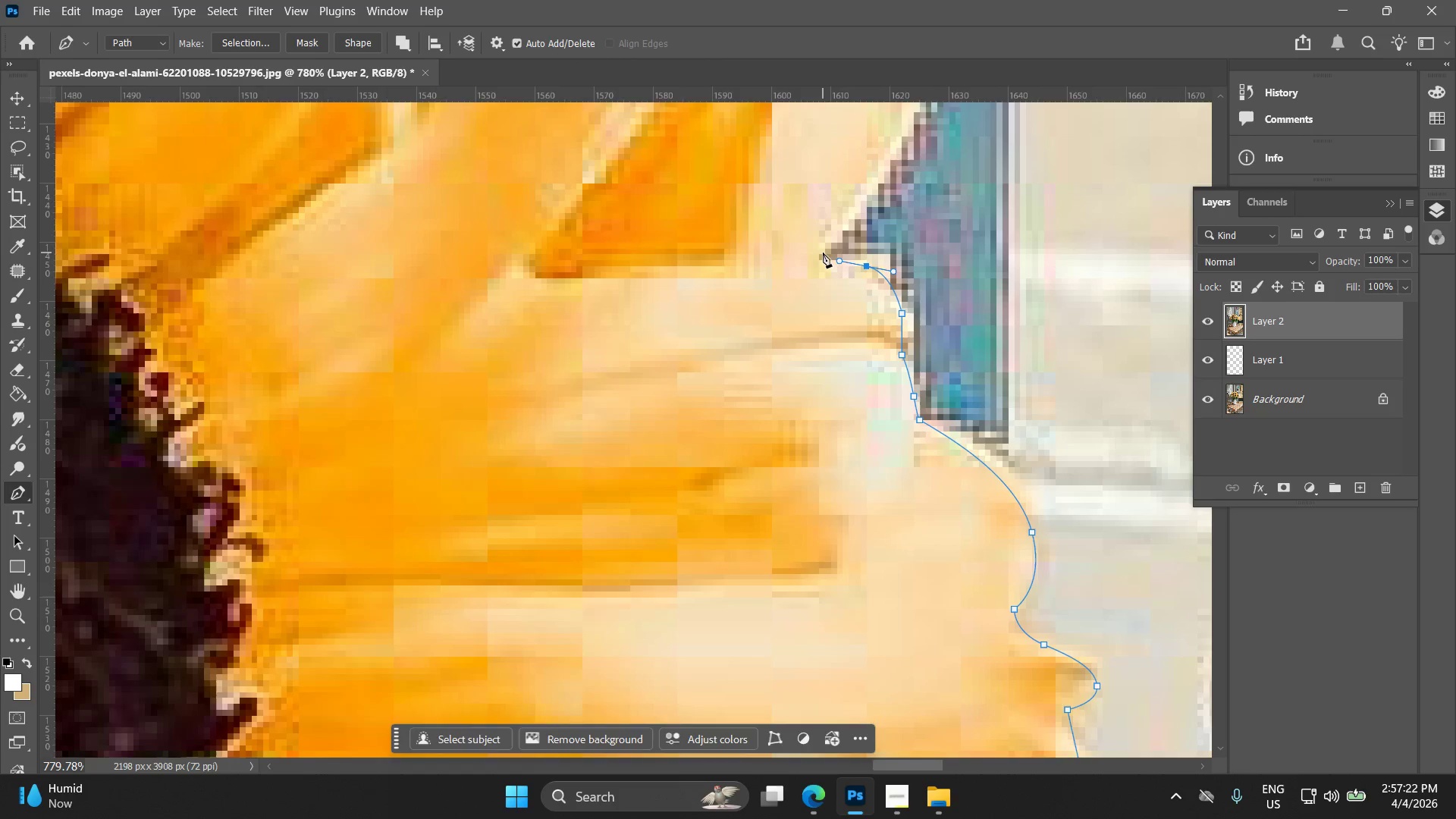 
left_click([818, 258])
 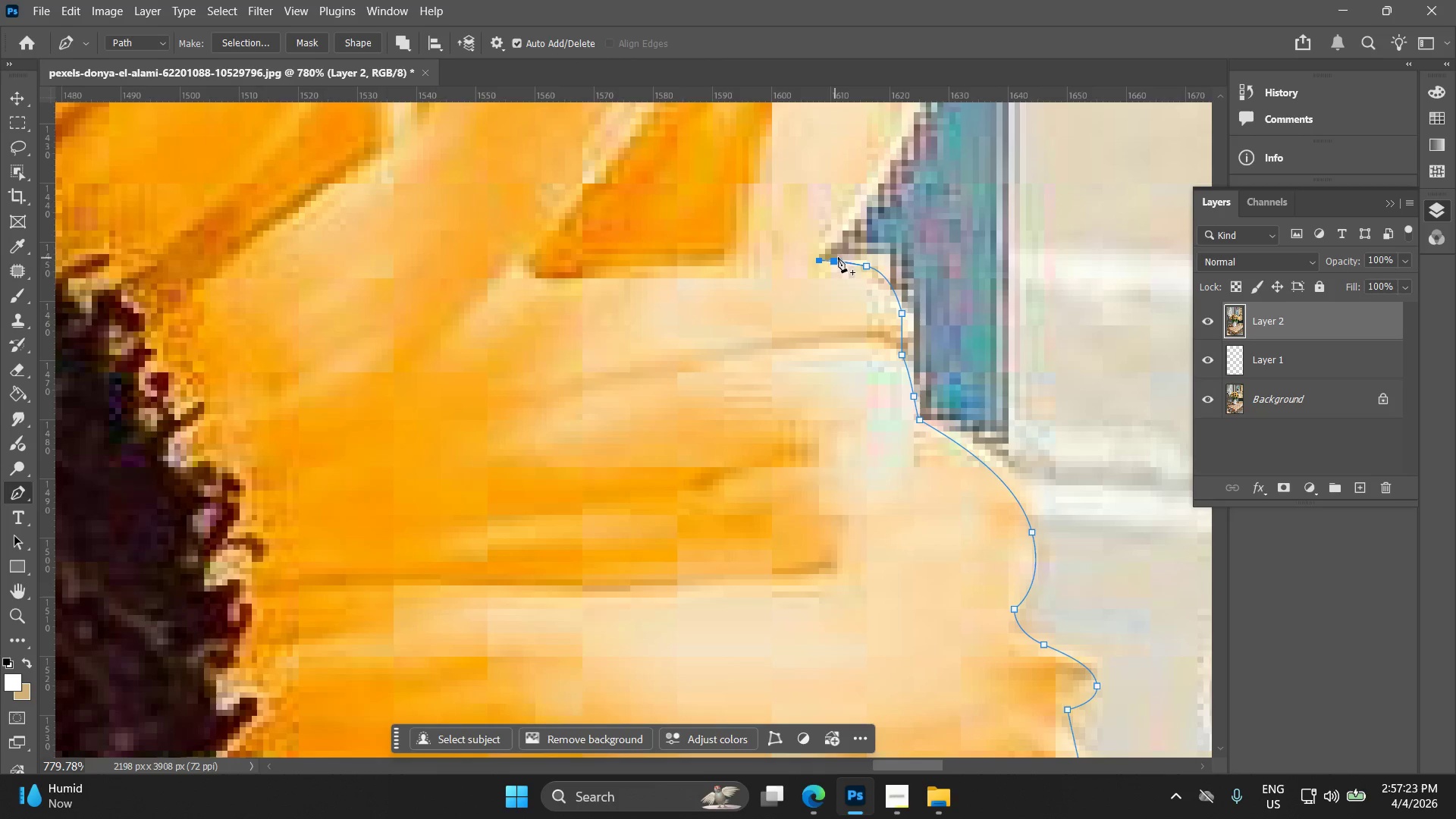 
hold_key(key=Space, duration=0.53)
 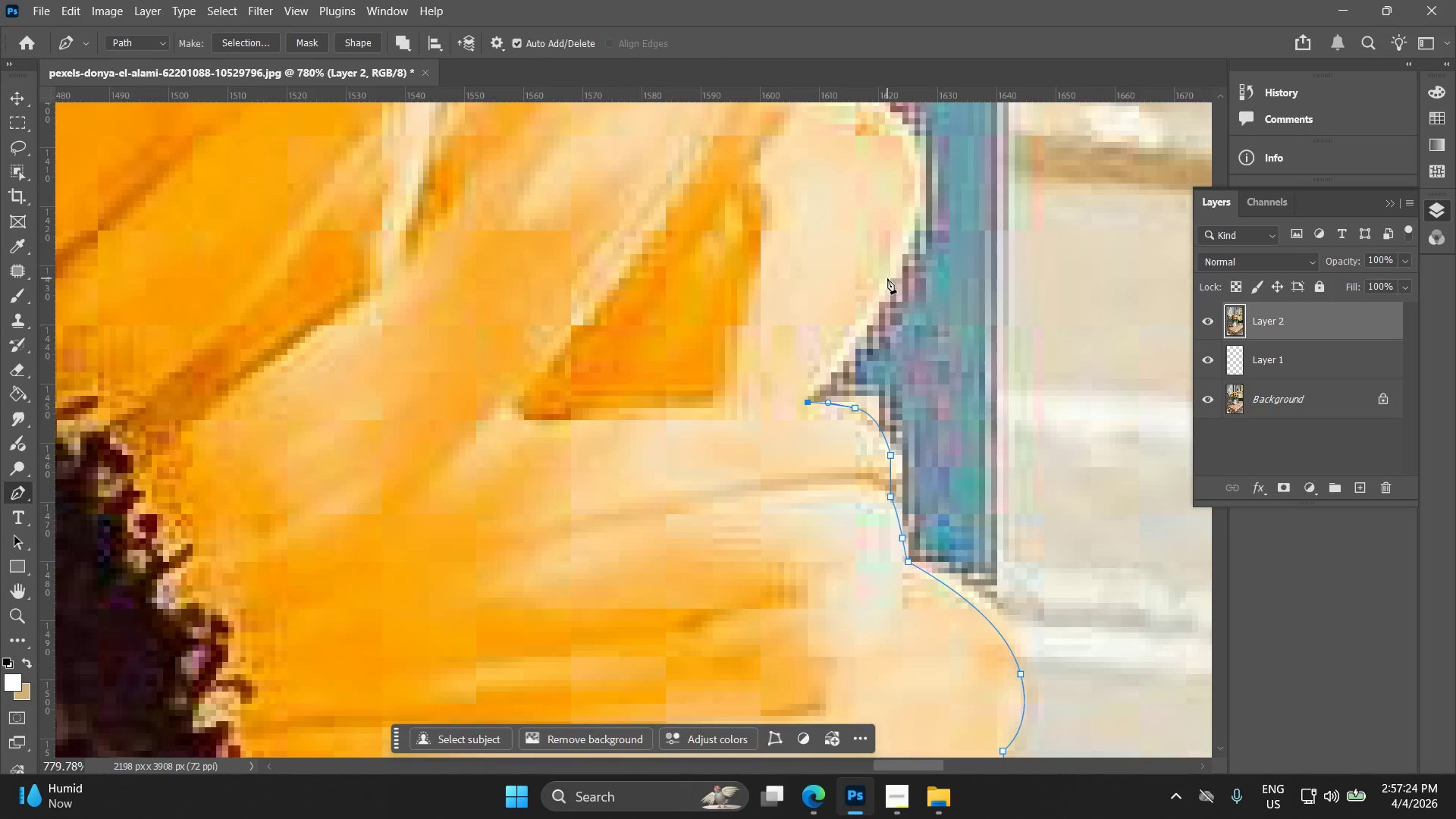 
left_click_drag(start_coordinate=[835, 223], to_coordinate=[824, 365])
 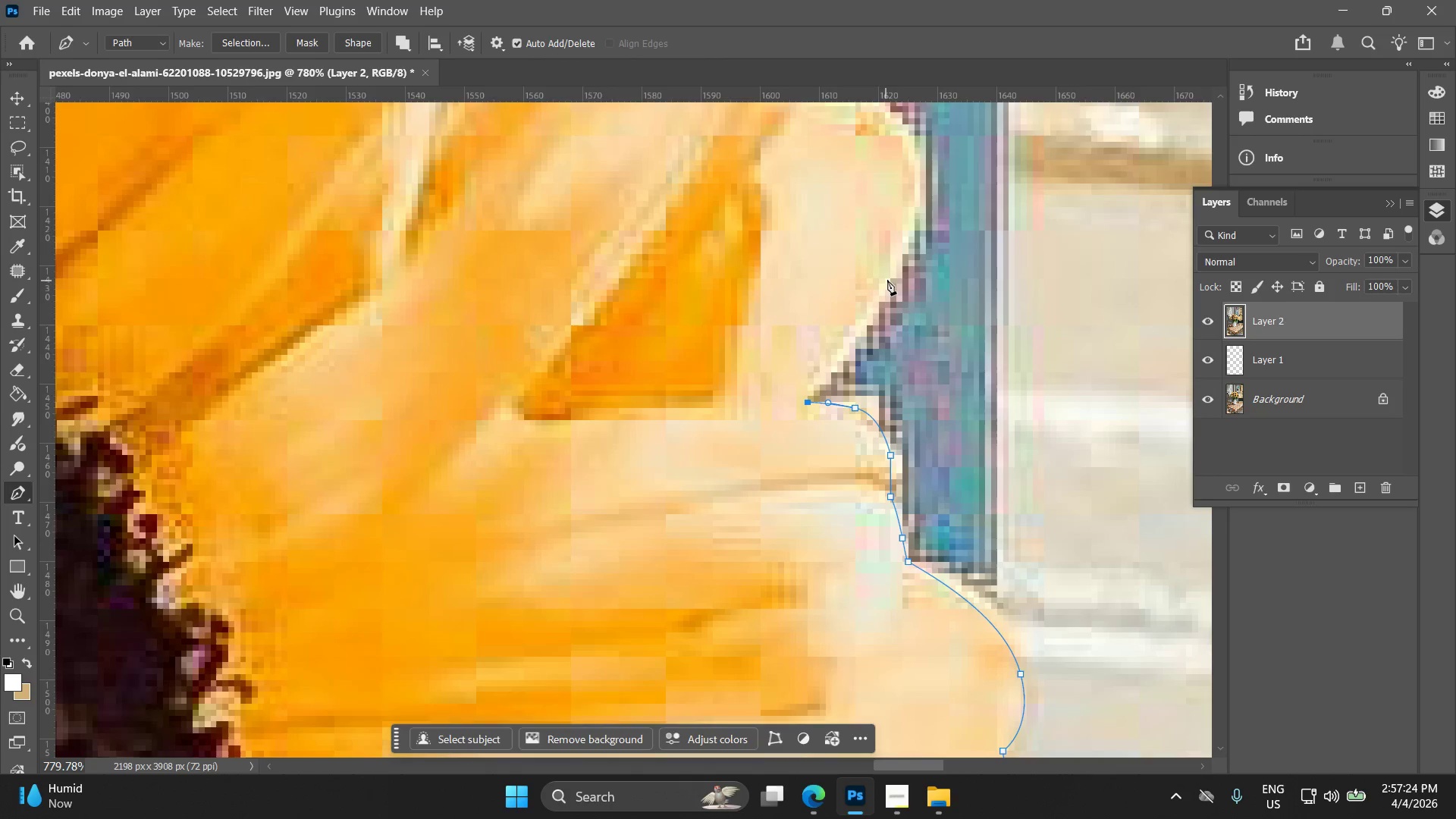 
left_click_drag(start_coordinate=[887, 278], to_coordinate=[904, 234])
 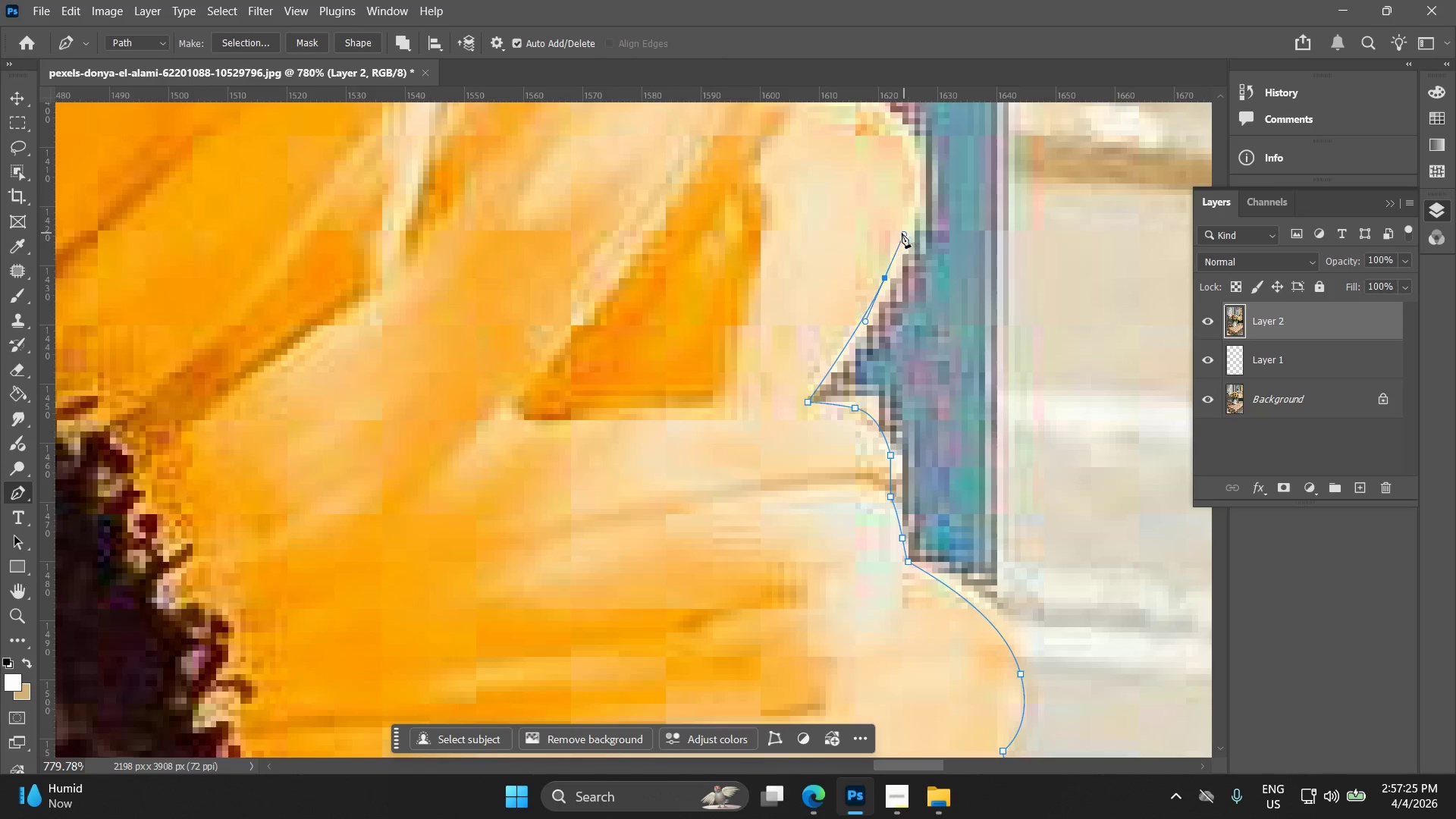 
key(Control+ControlLeft)
 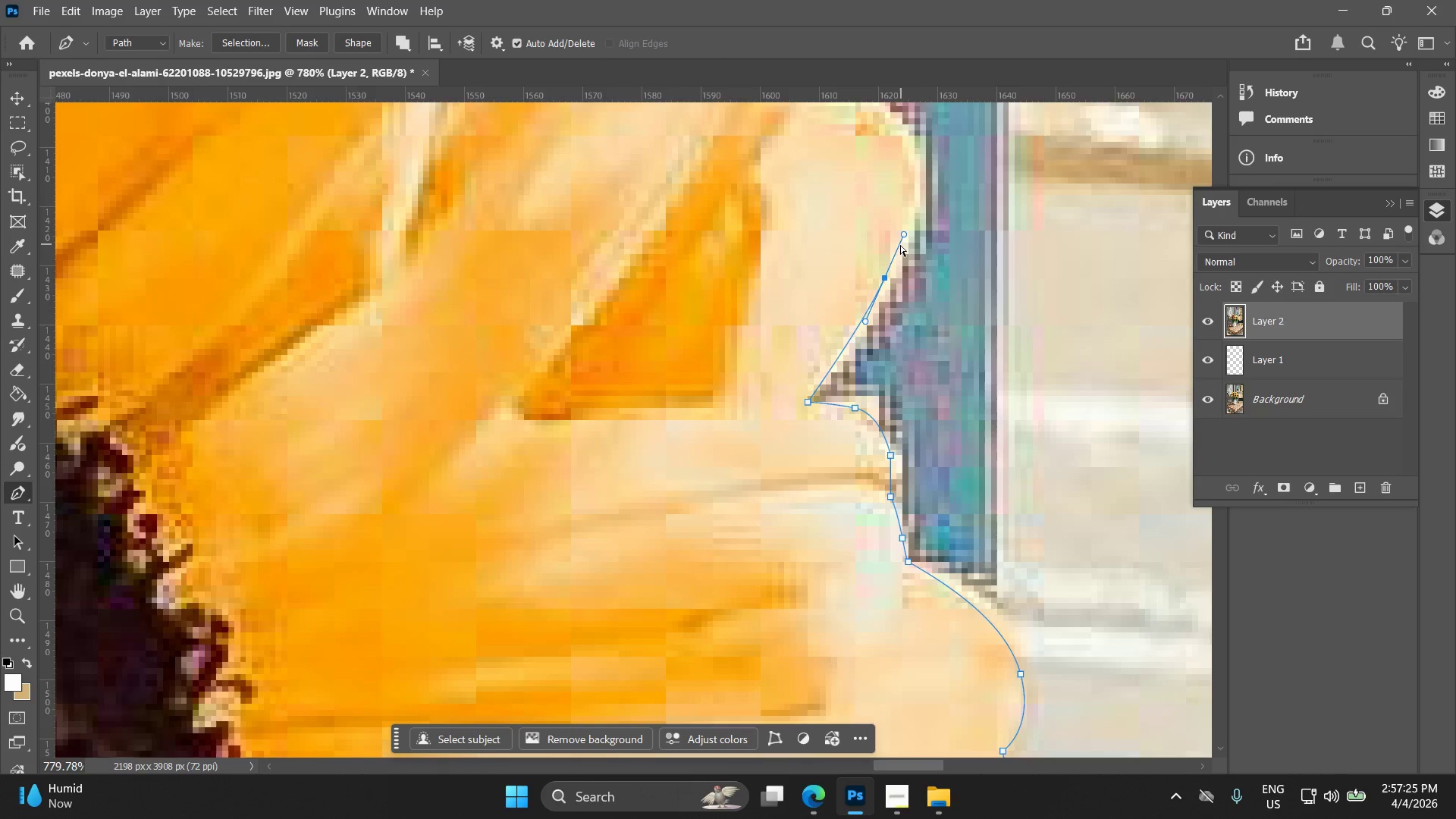 
key(Control+Z)
 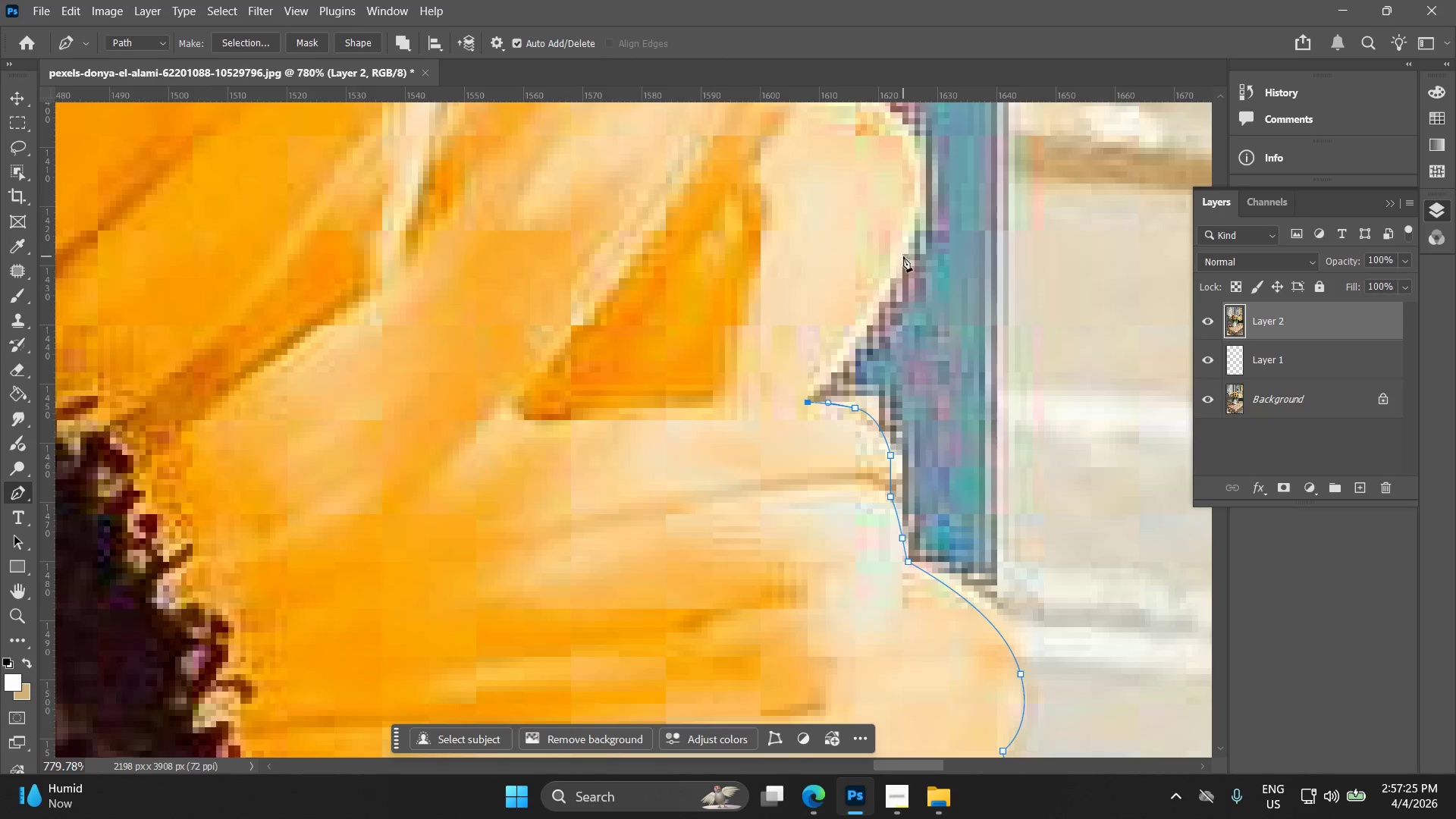 
left_click_drag(start_coordinate=[903, 260], to_coordinate=[925, 221])
 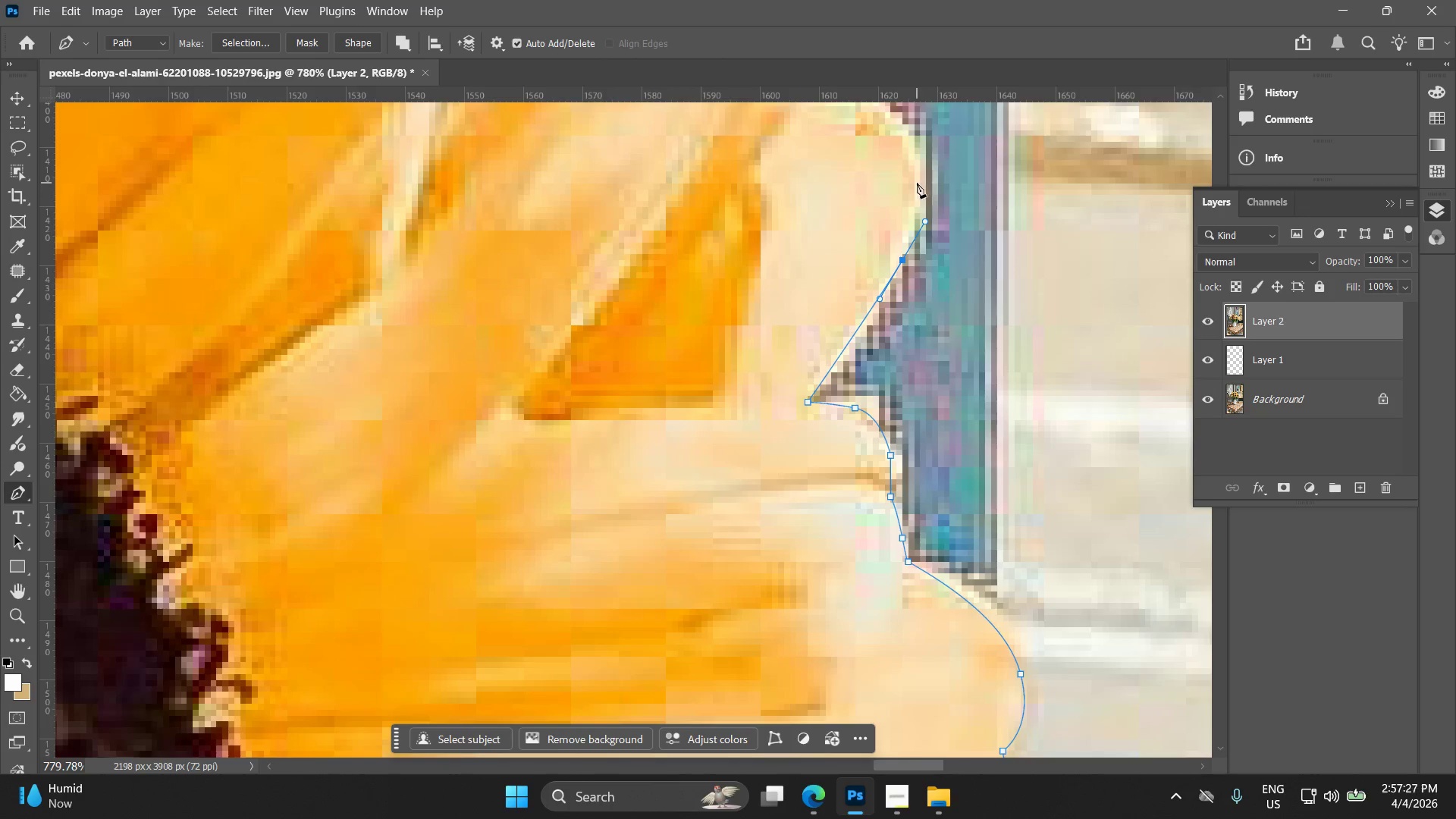 
key(Control+ControlLeft)
 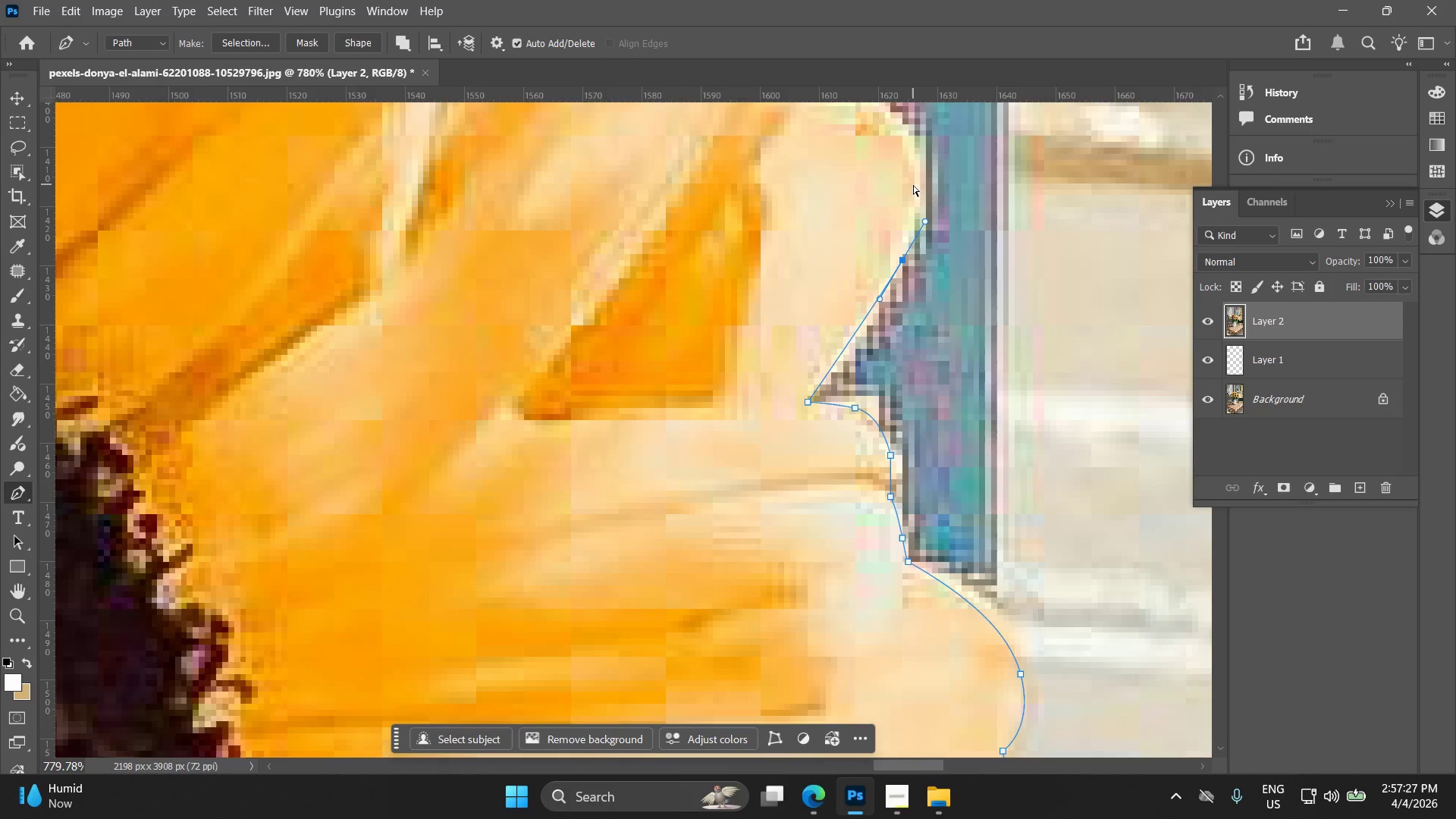 
key(Control+Z)
 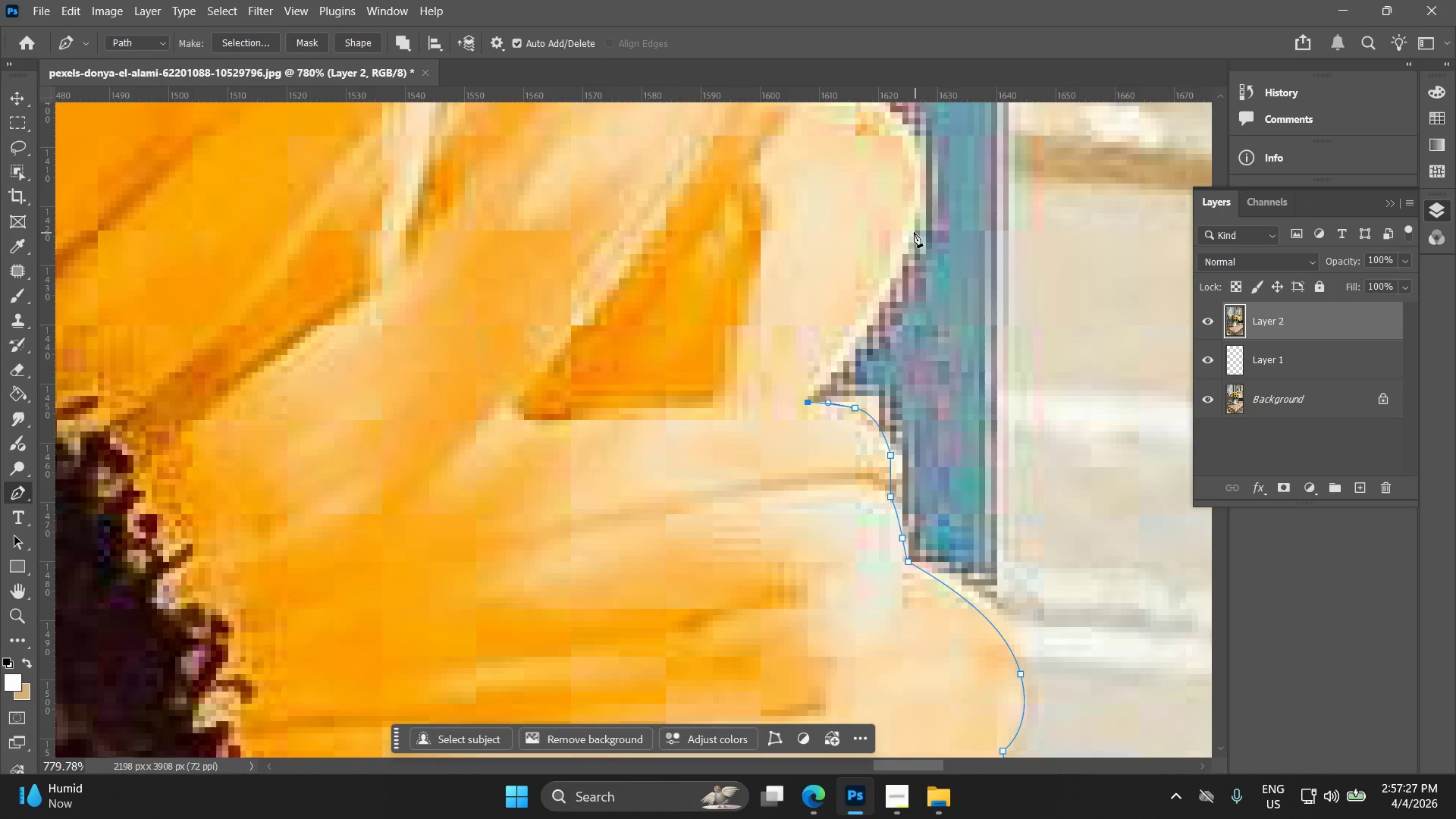 
left_click_drag(start_coordinate=[912, 232], to_coordinate=[921, 193])
 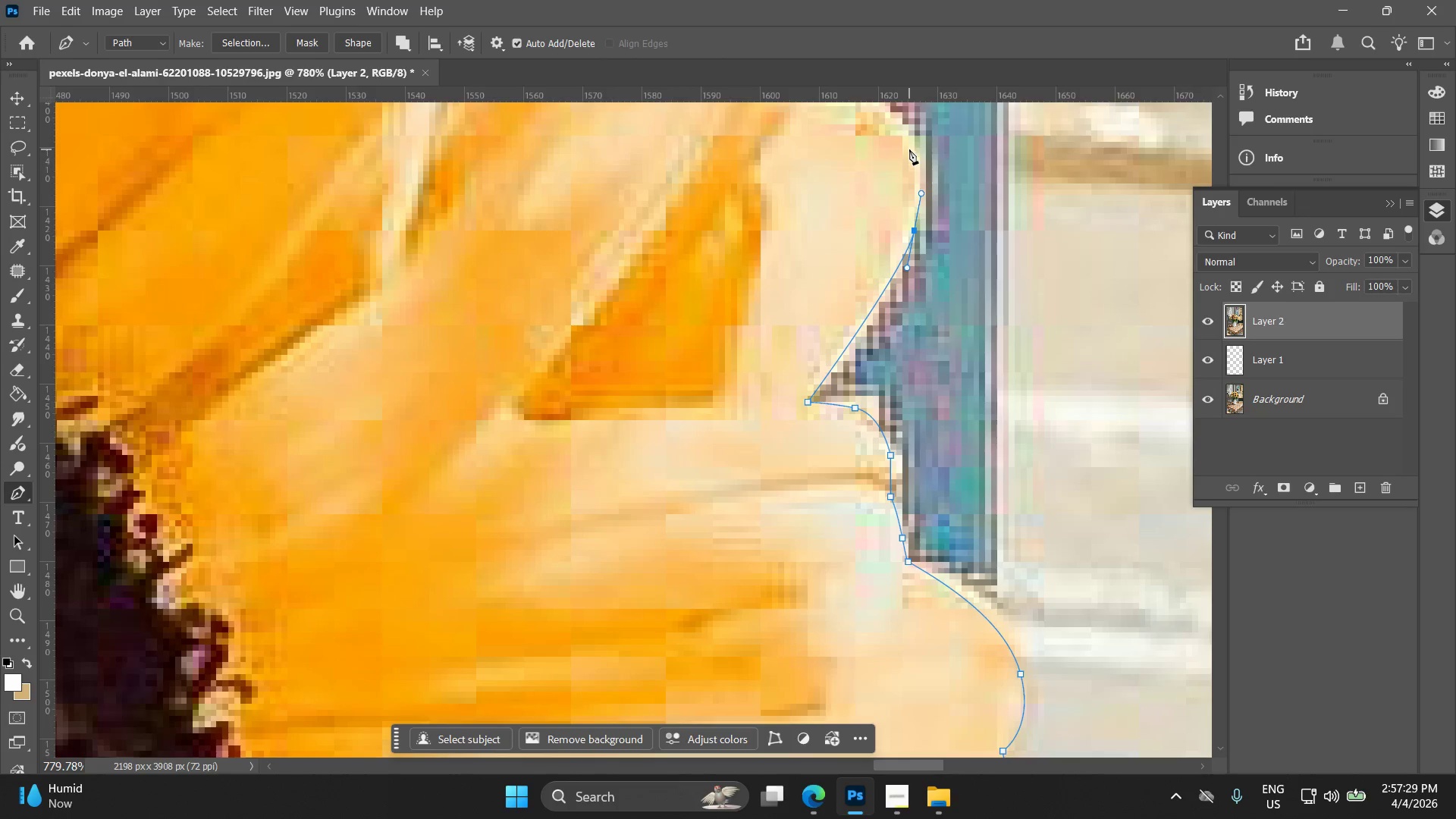 
hold_key(key=Space, duration=0.58)
 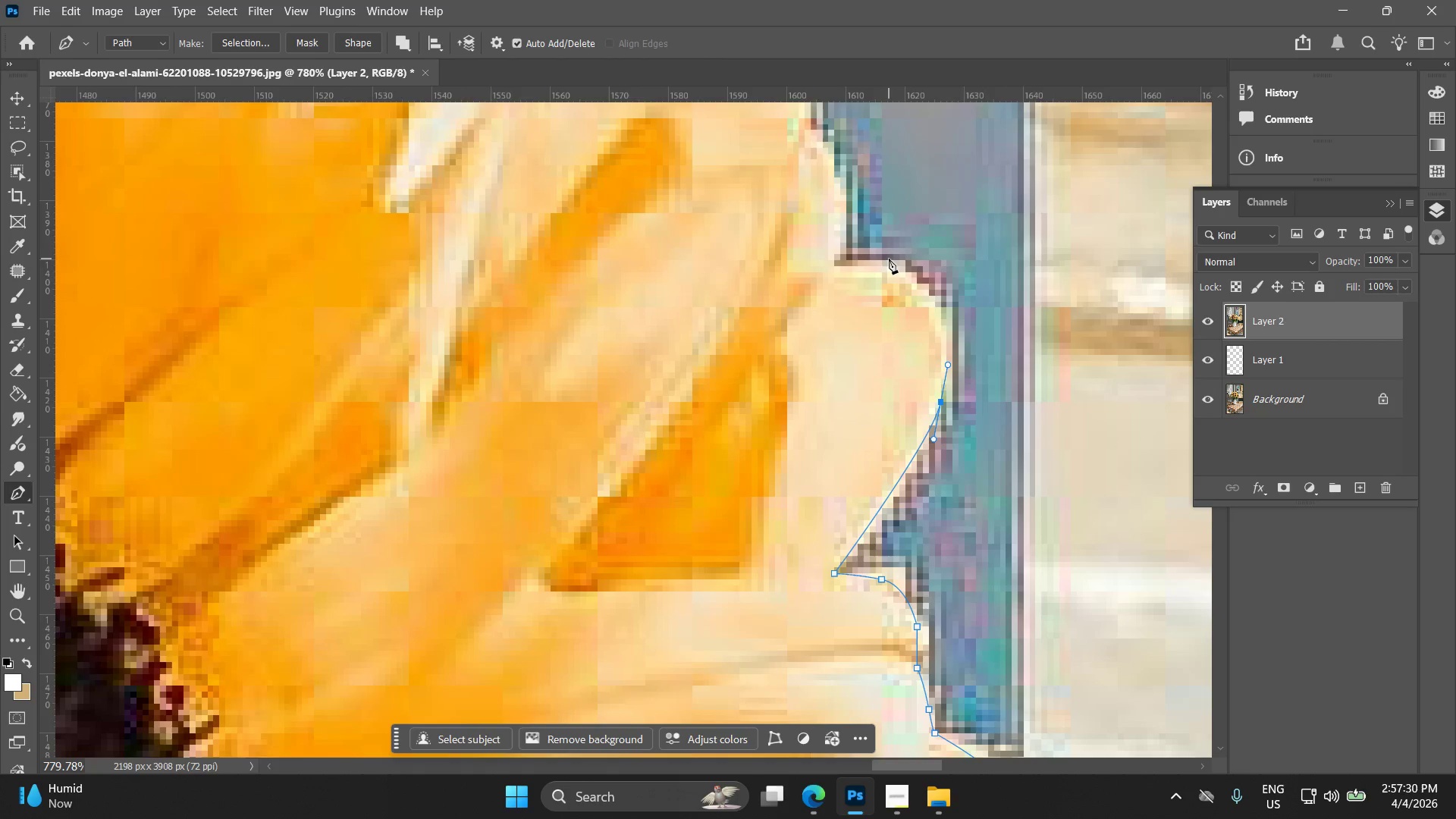 
left_click_drag(start_coordinate=[896, 178], to_coordinate=[923, 350])
 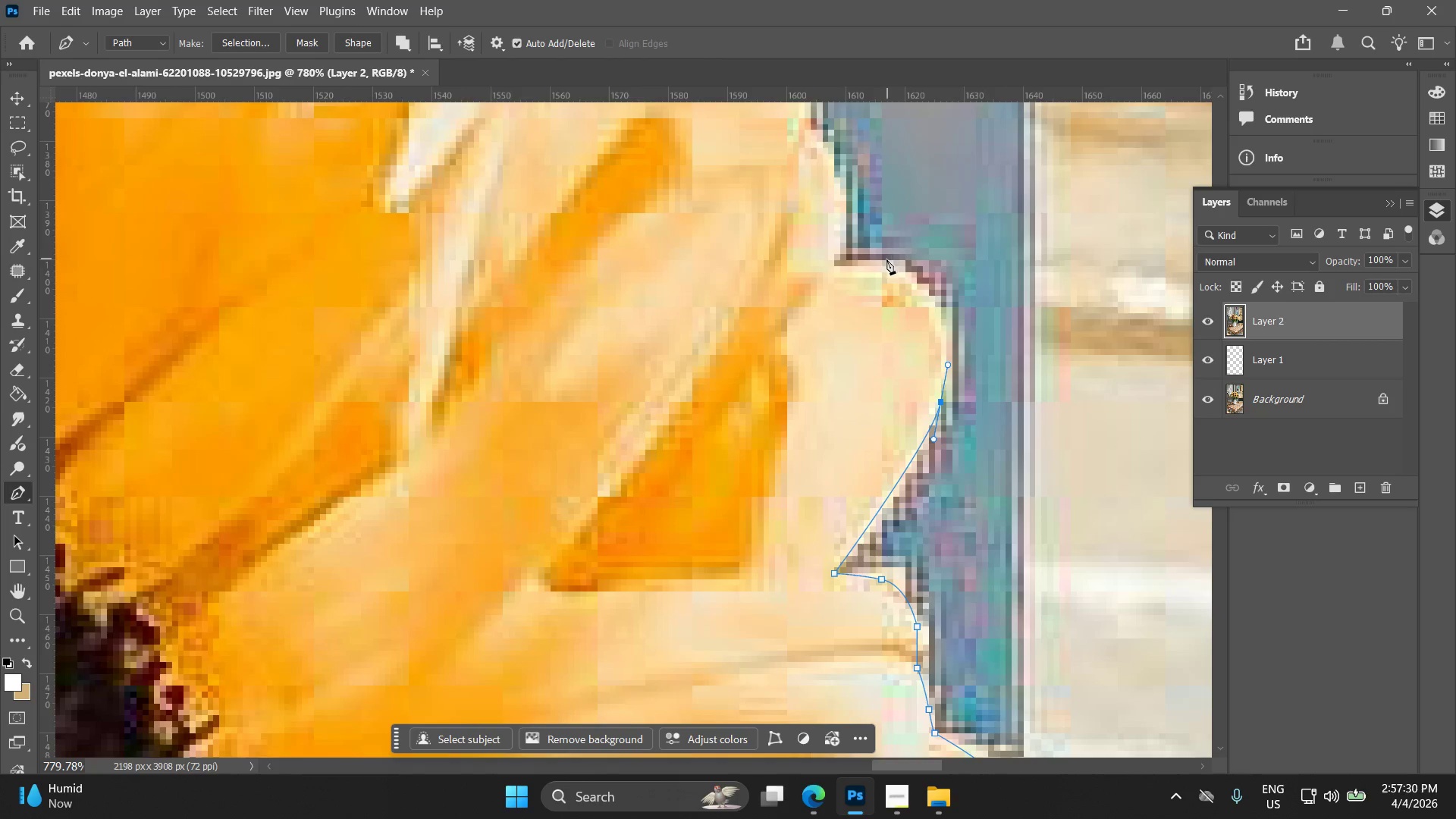 
left_click_drag(start_coordinate=[882, 264], to_coordinate=[806, 254])
 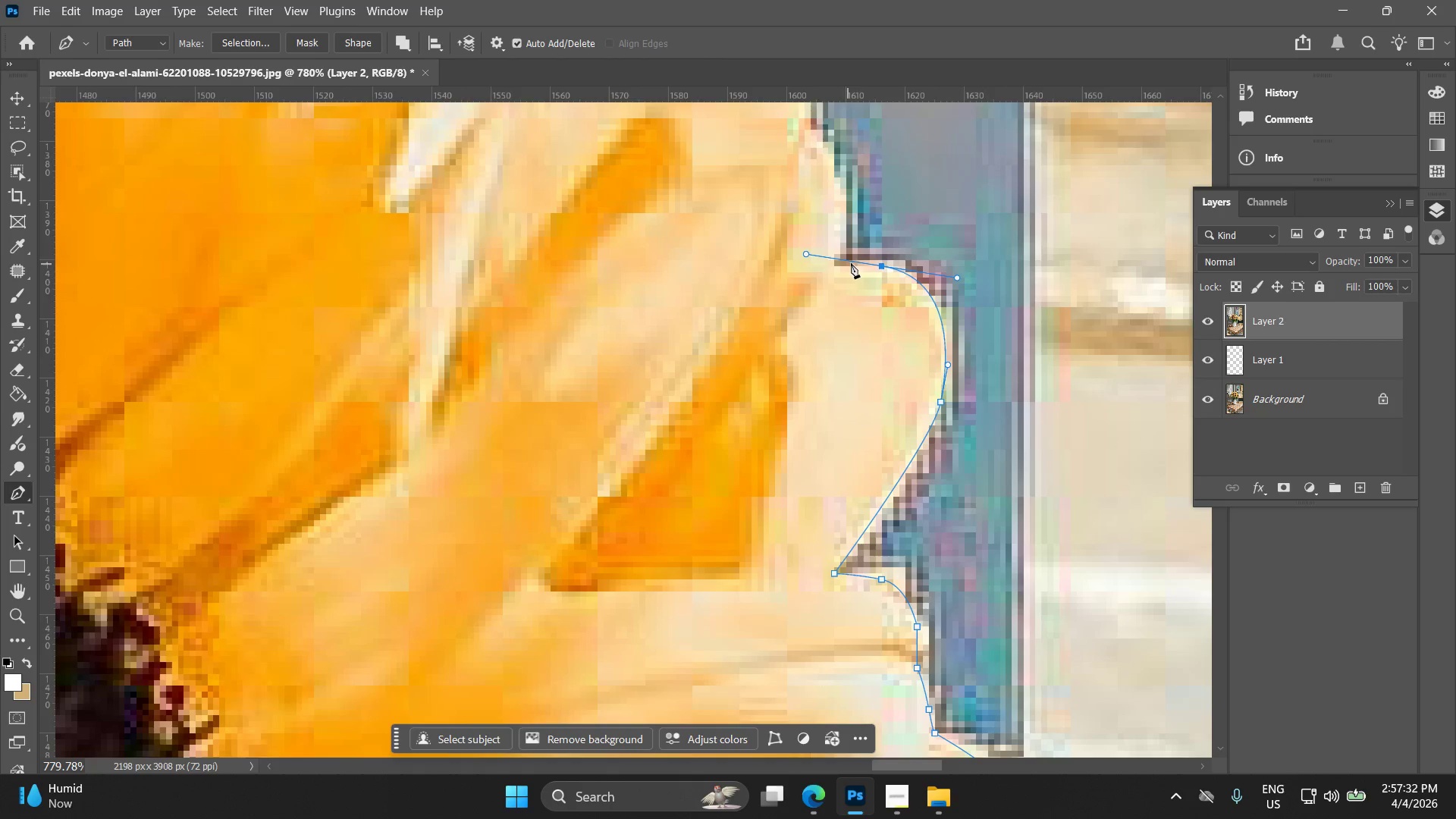 
hold_key(key=ShiftLeft, duration=0.66)
left_click([878, 263])
 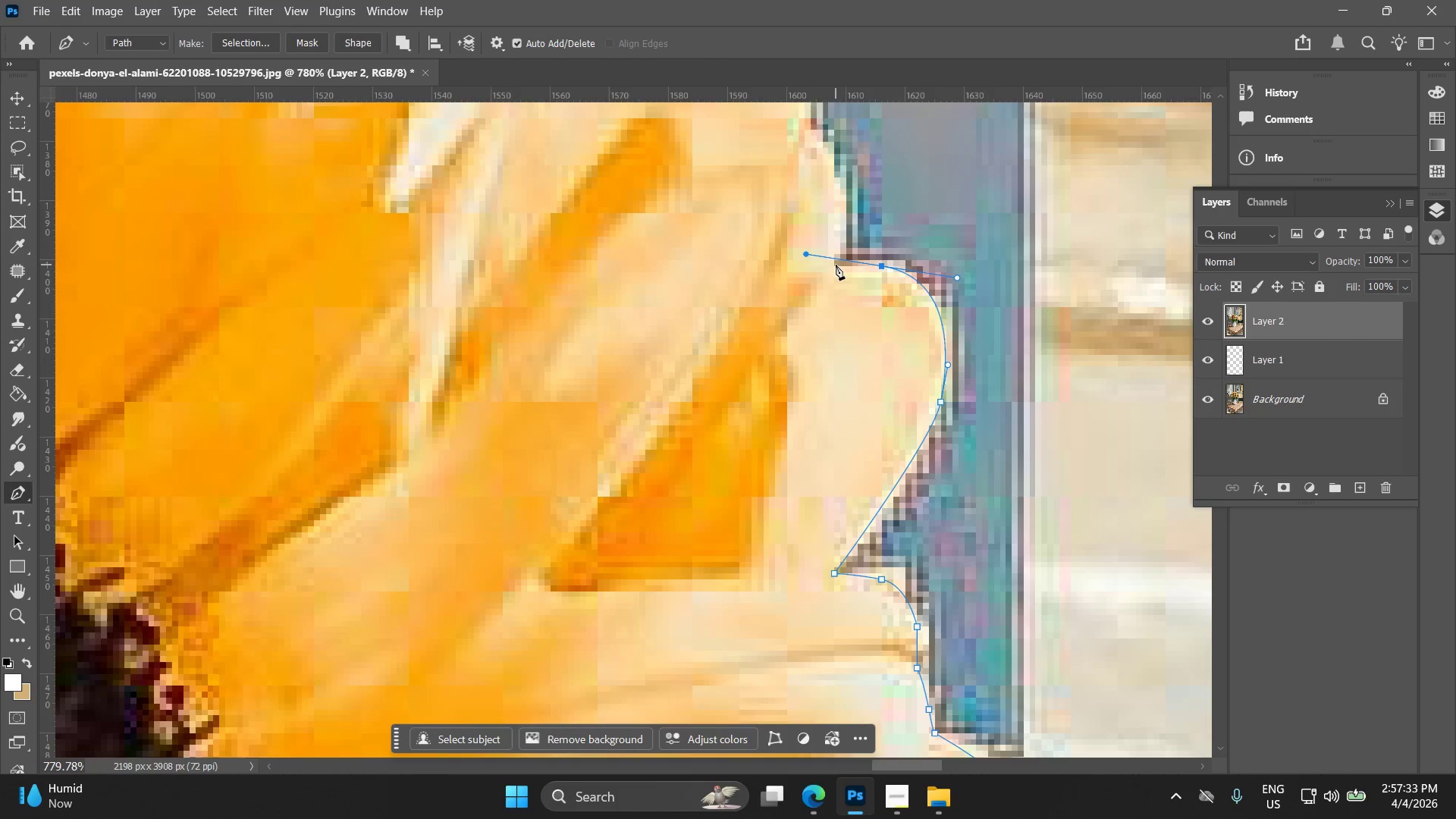 
left_click([832, 265])
 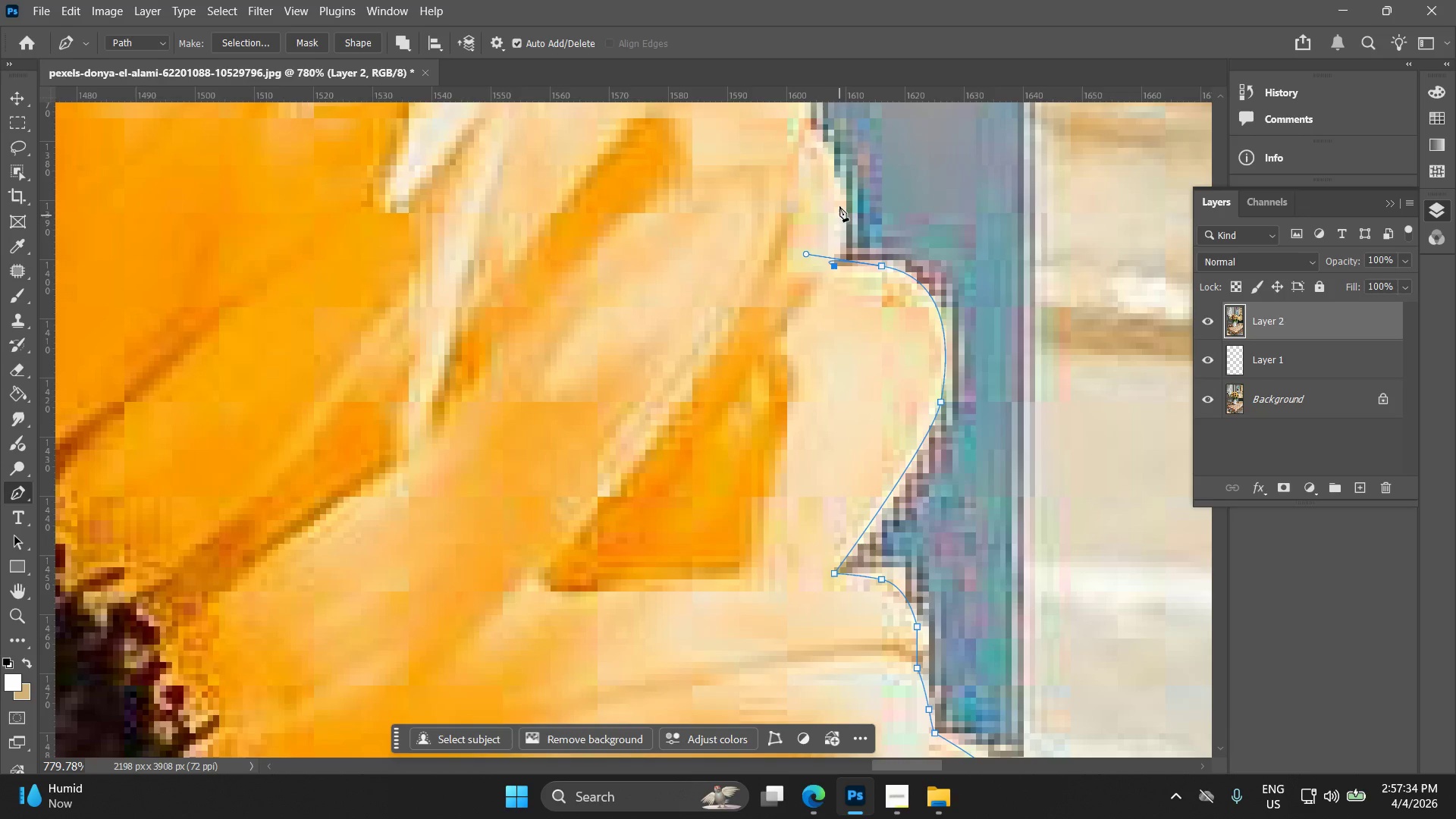 
key(Control+ControlLeft)
 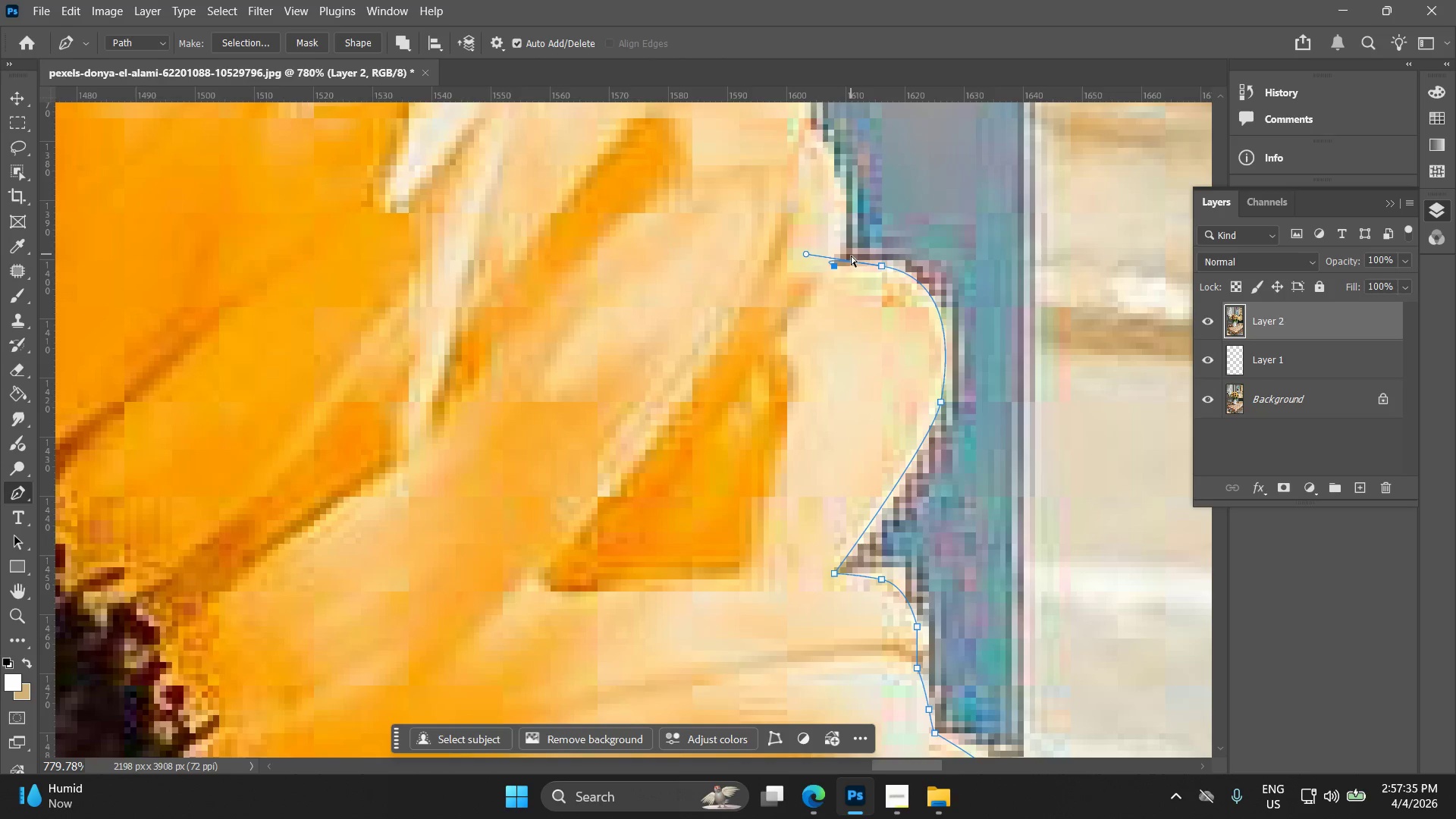 
key(Control+Z)
 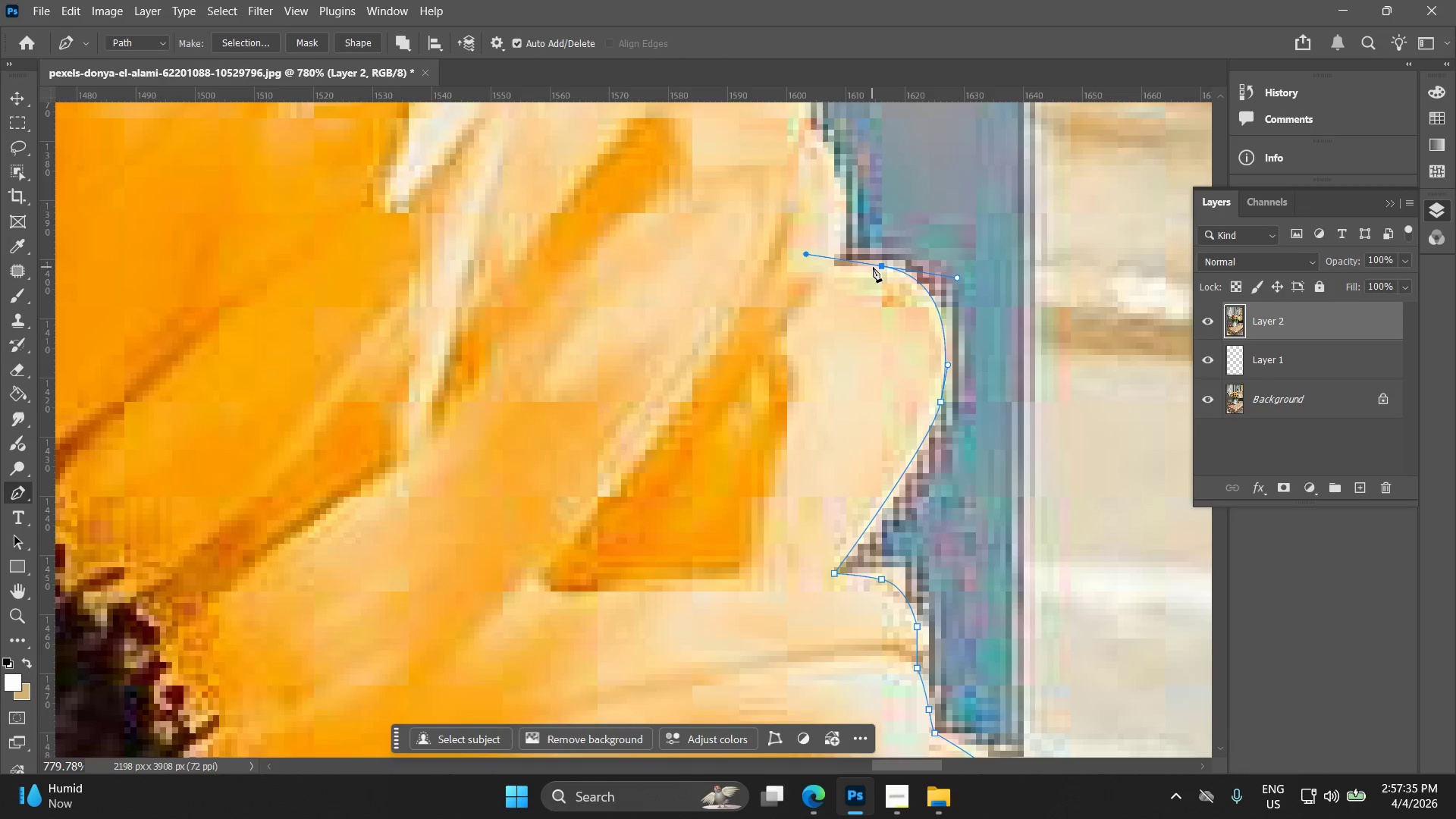 
hold_key(key=ShiftLeft, duration=0.97)
left_click([880, 263])
 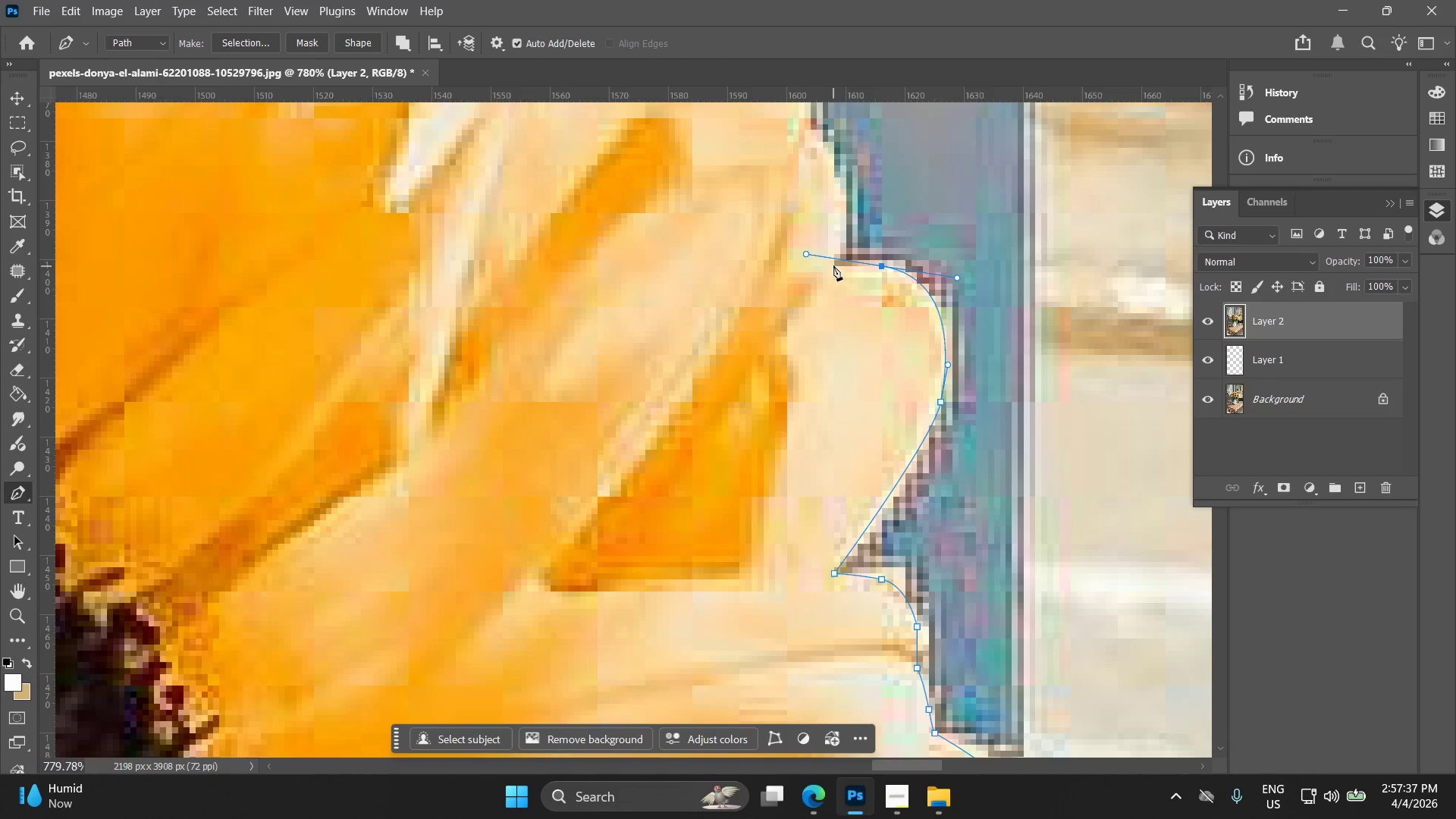 
left_click([836, 265])
 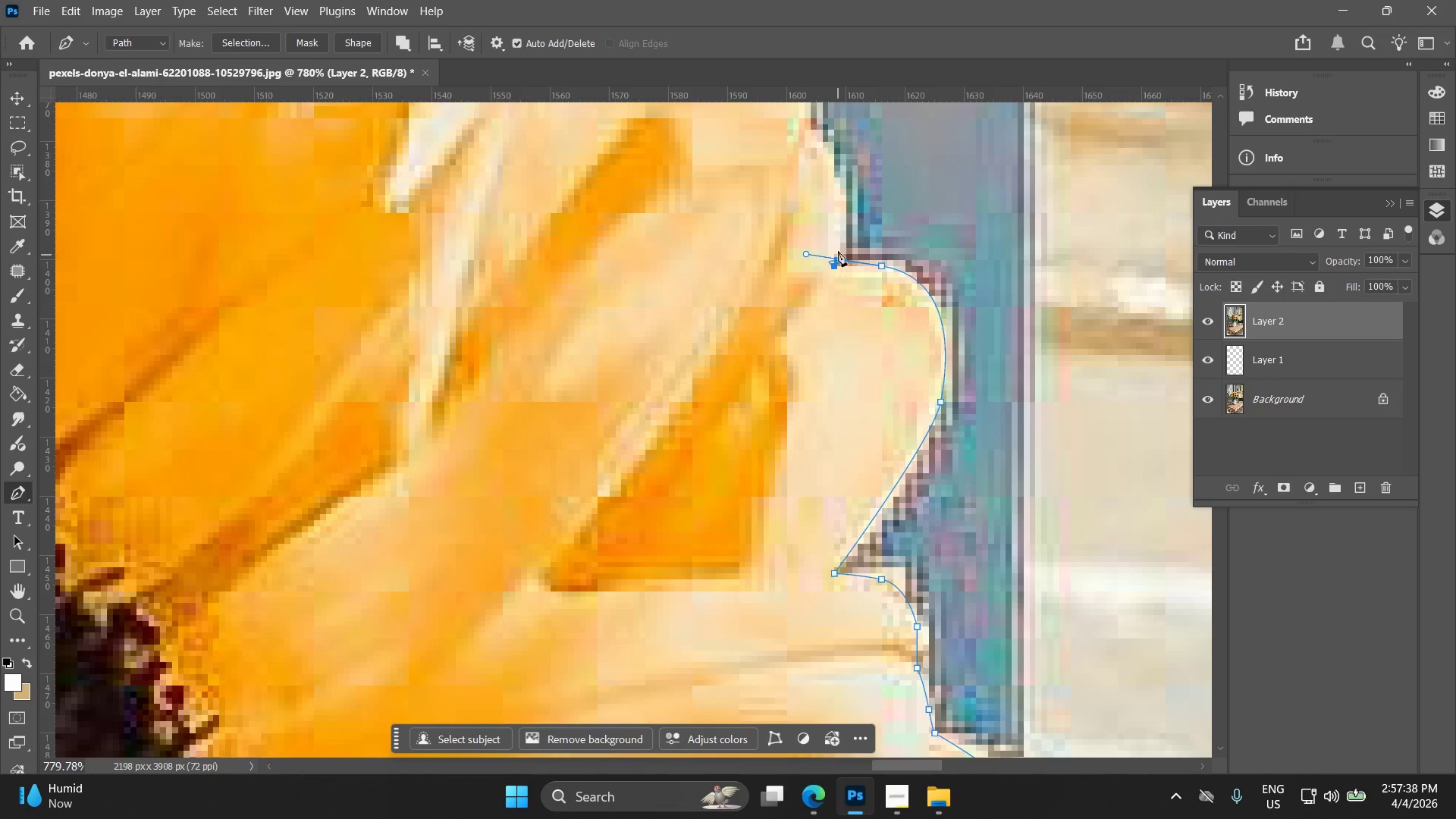 
hold_key(key=Space, duration=0.41)
 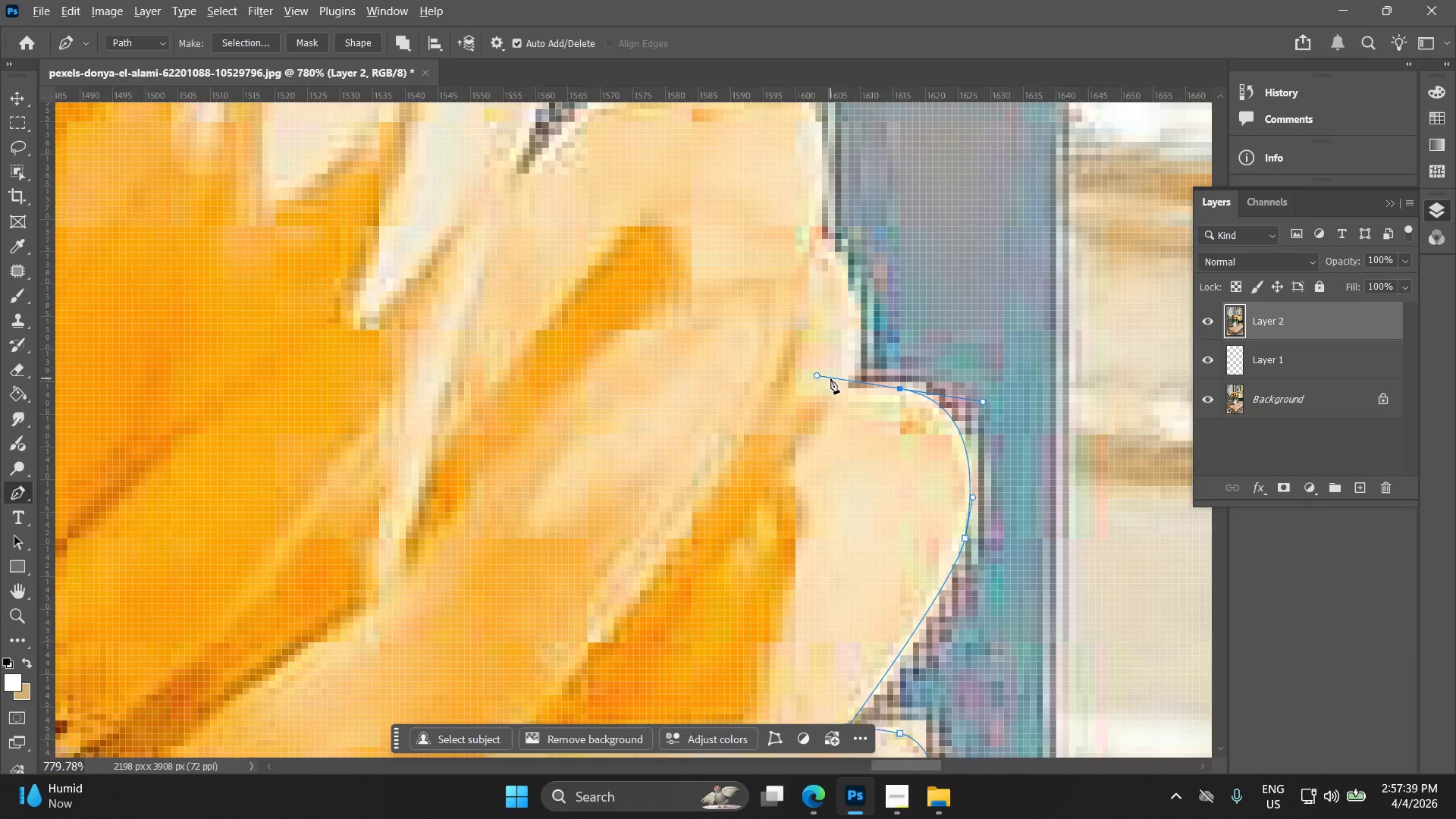 
left_click_drag(start_coordinate=[829, 226], to_coordinate=[835, 320])
 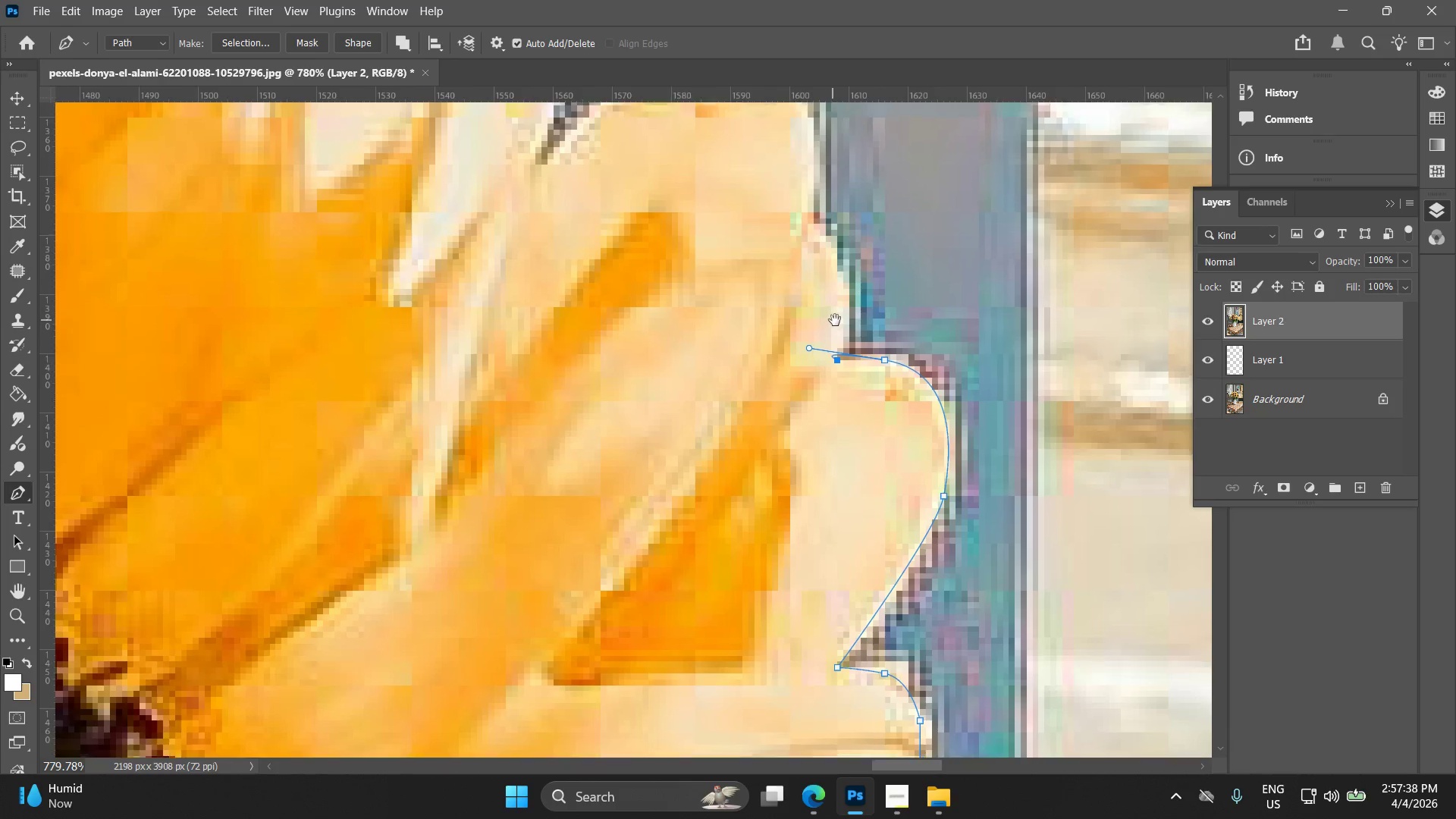 
key(Control+ControlLeft)
 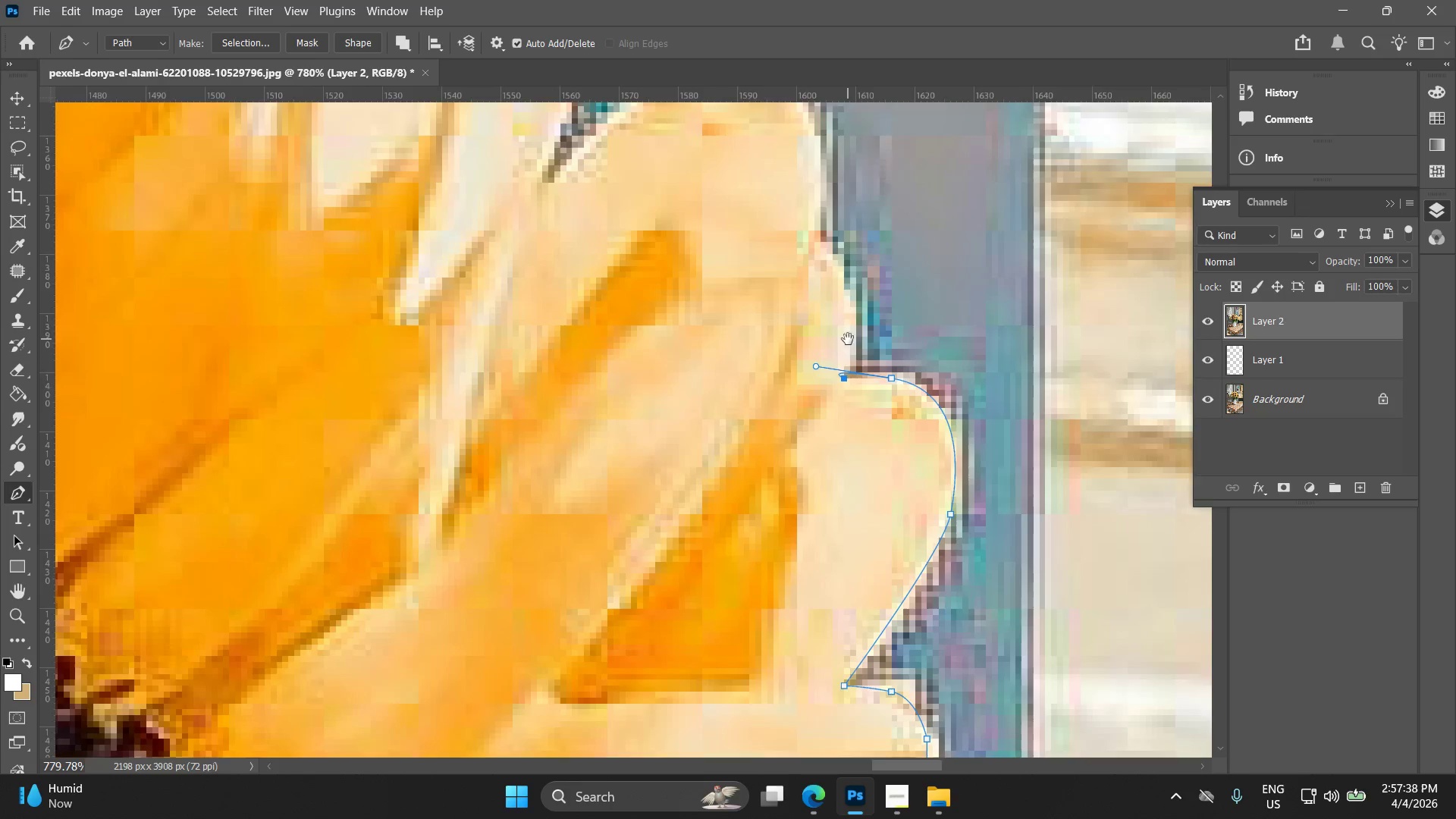 
key(Control+Z)
 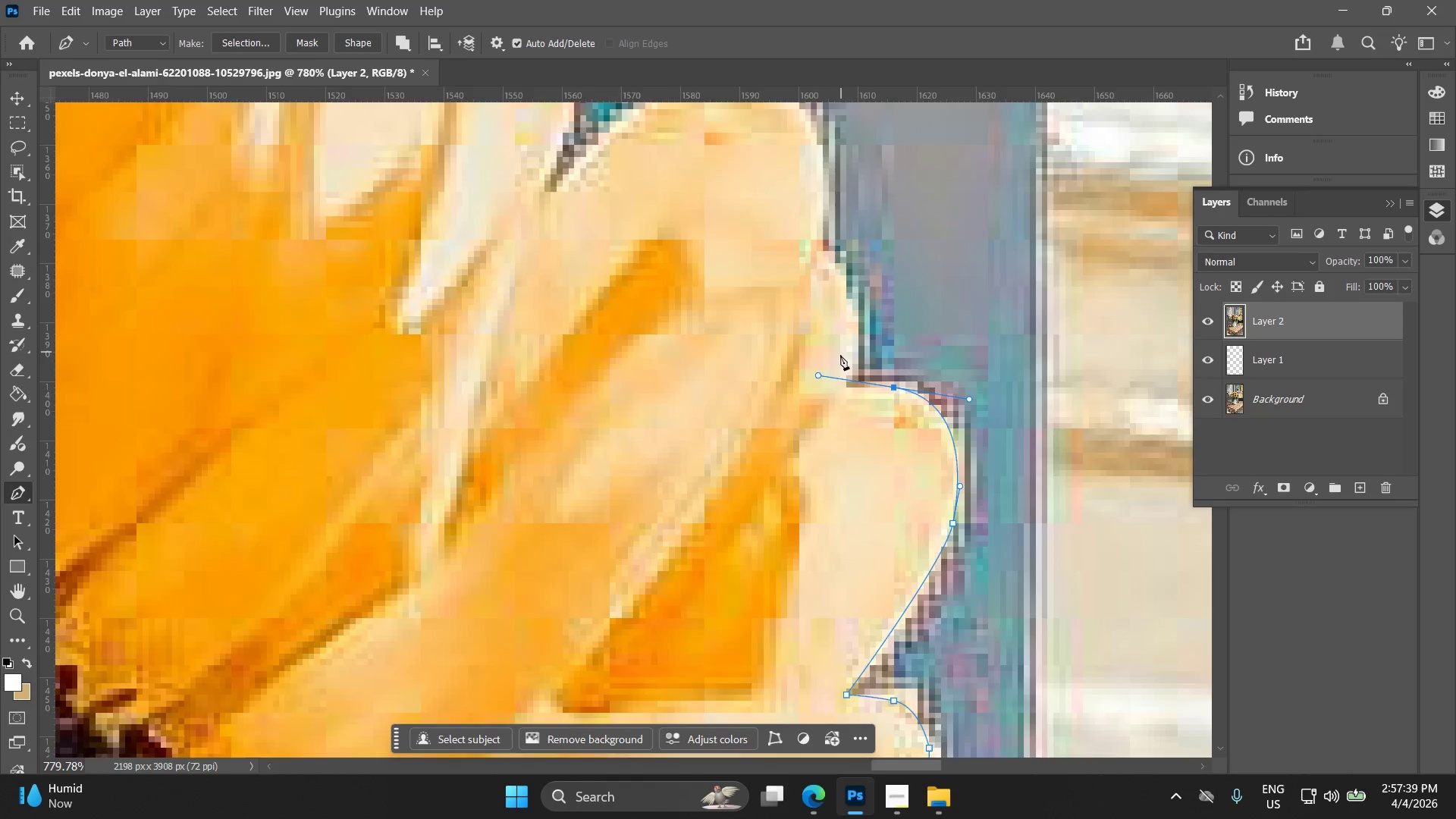 
hold_key(key=AltLeft, duration=0.45)
 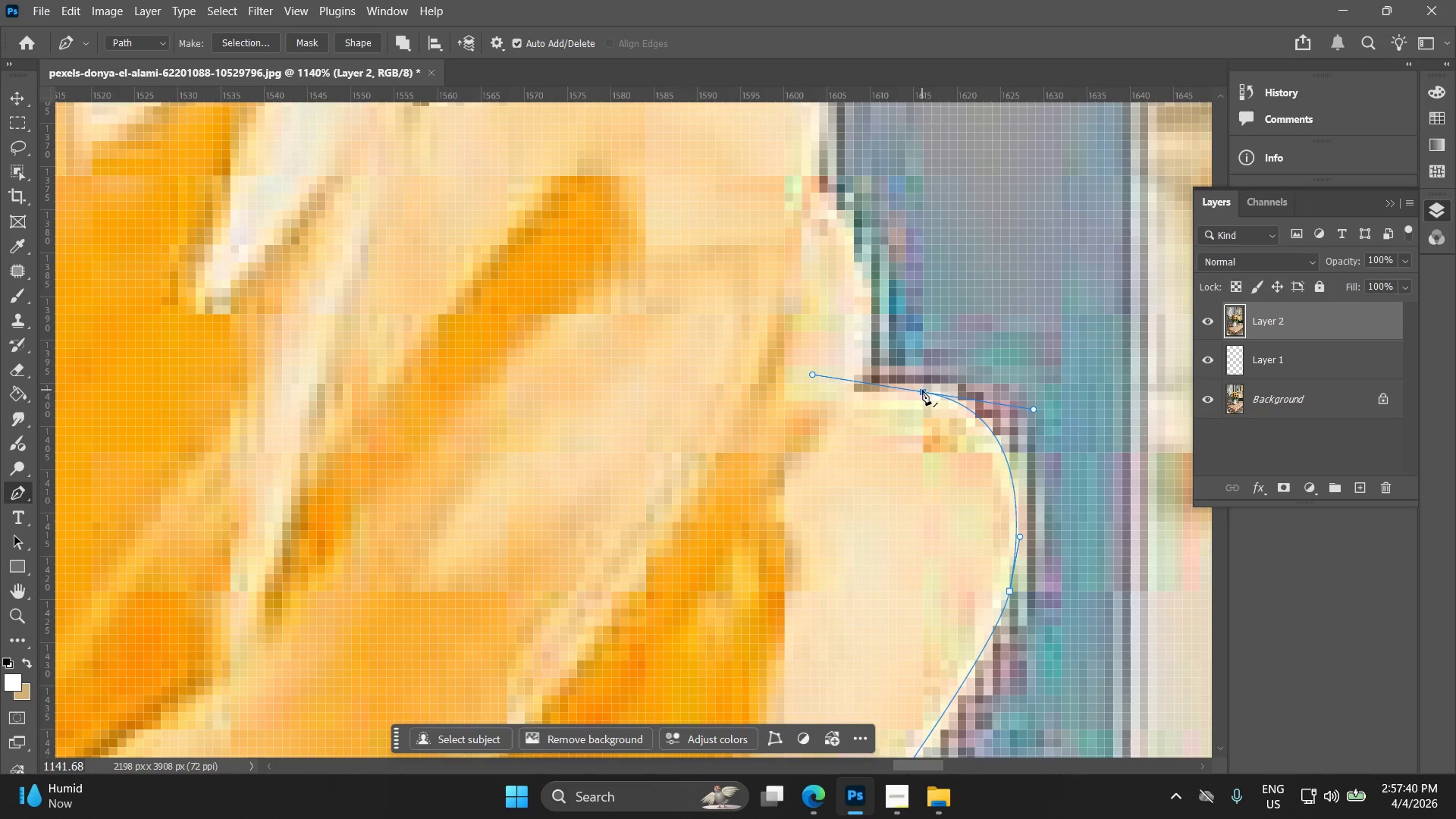 
hold_key(key=ShiftLeft, duration=0.84)
 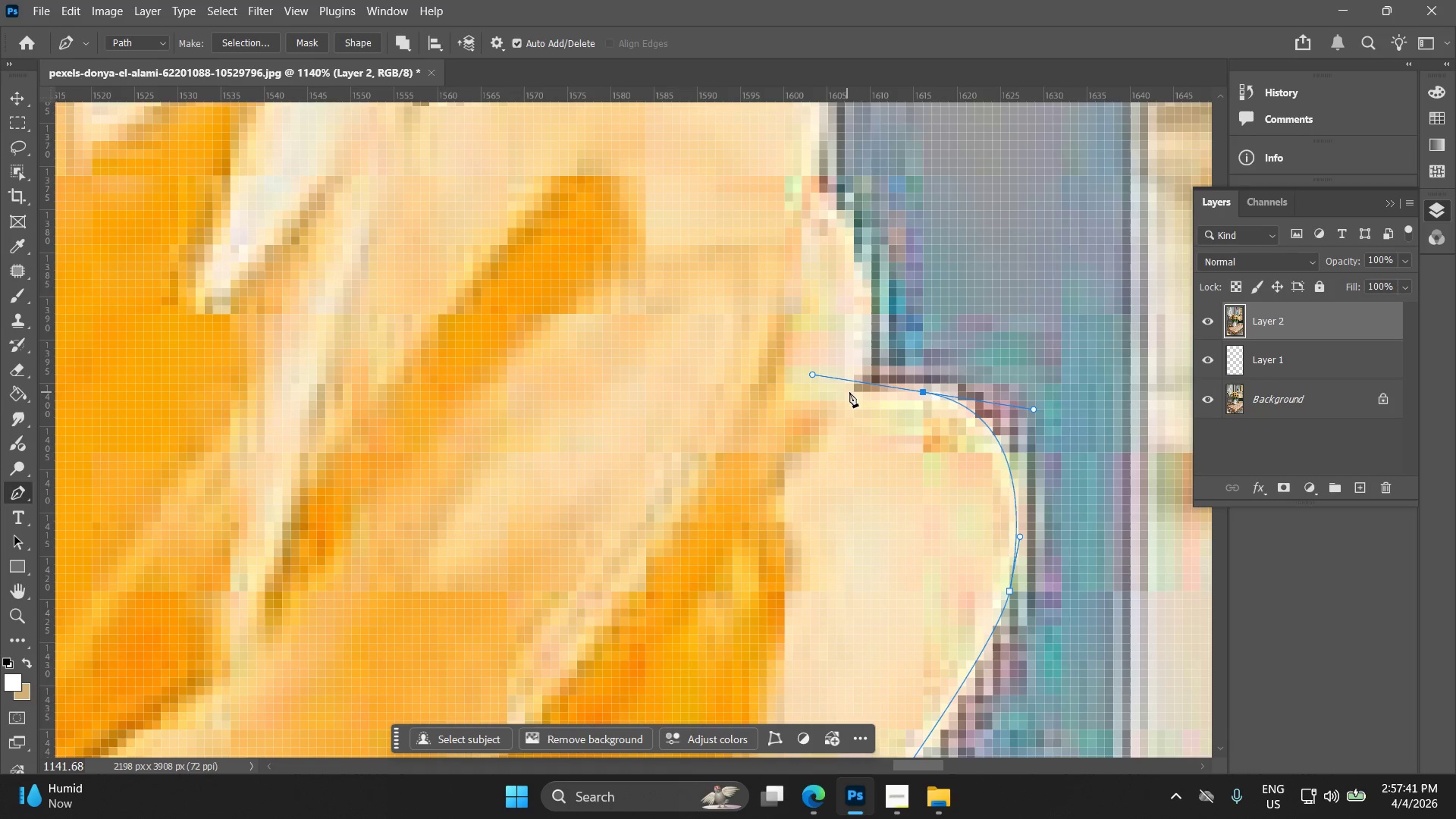 
scroll: coordinate [830, 378], scroll_direction: up, amount: 4.0
 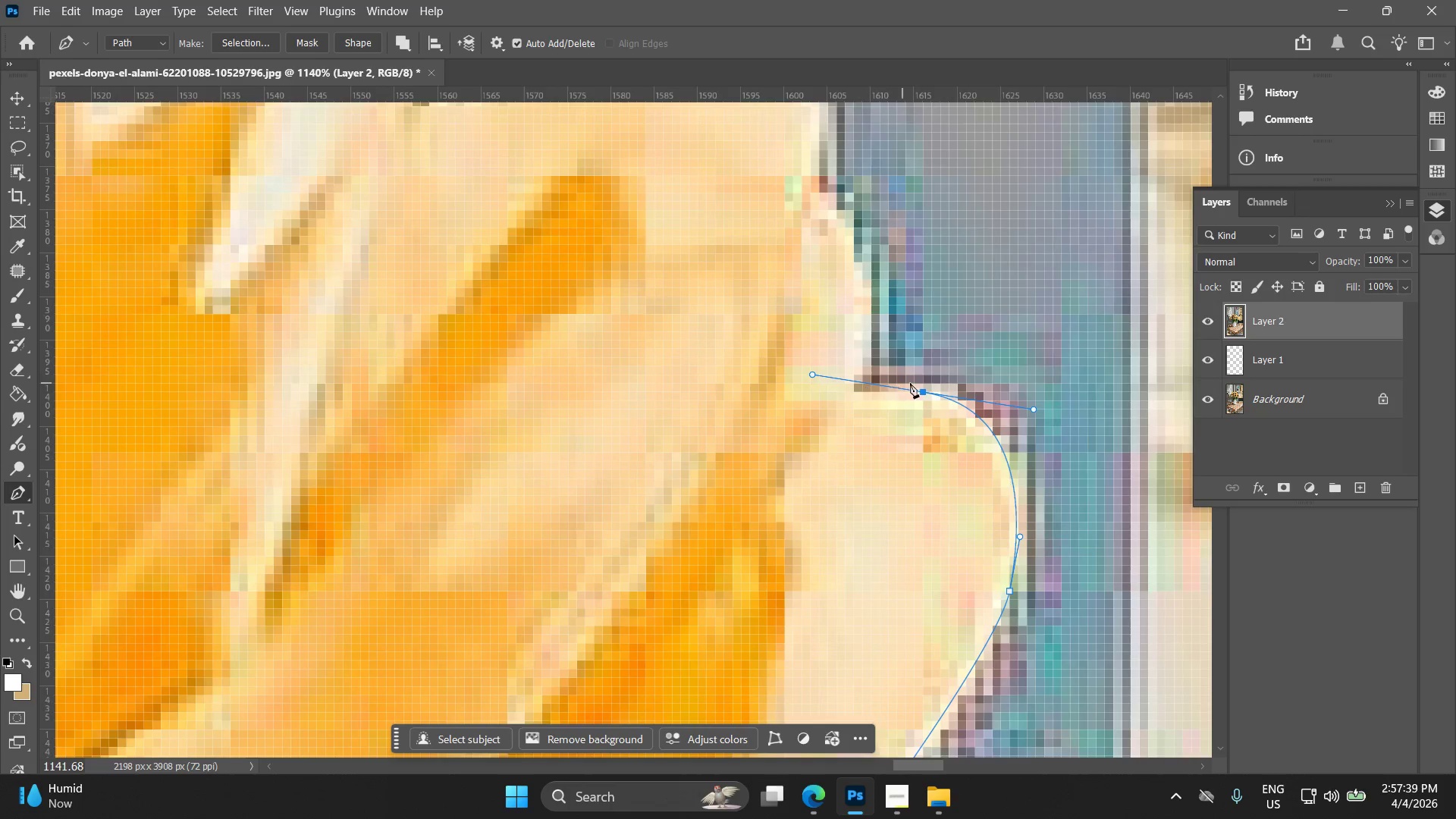 
left_click([922, 390])
 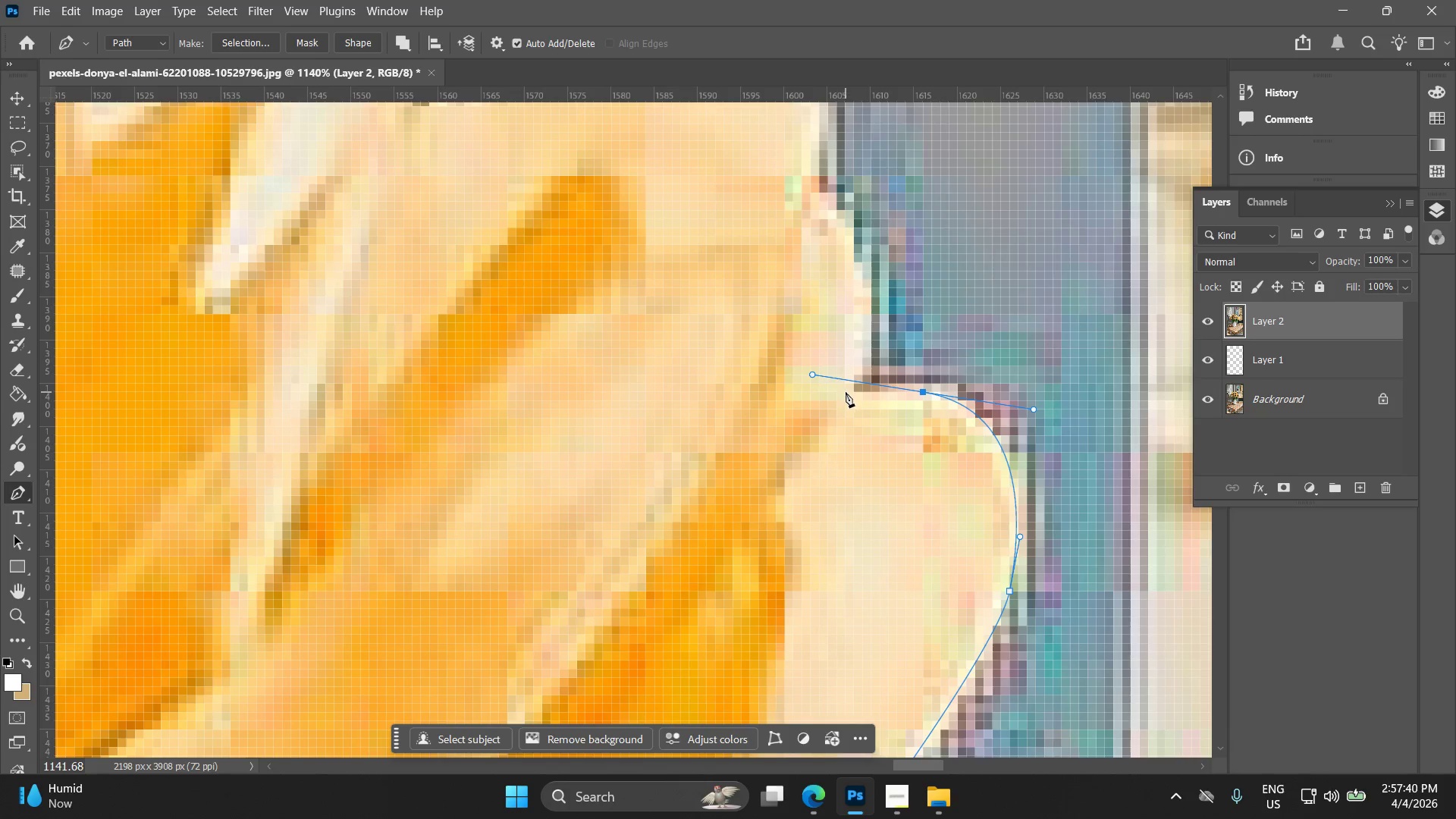 
left_click([850, 391])
 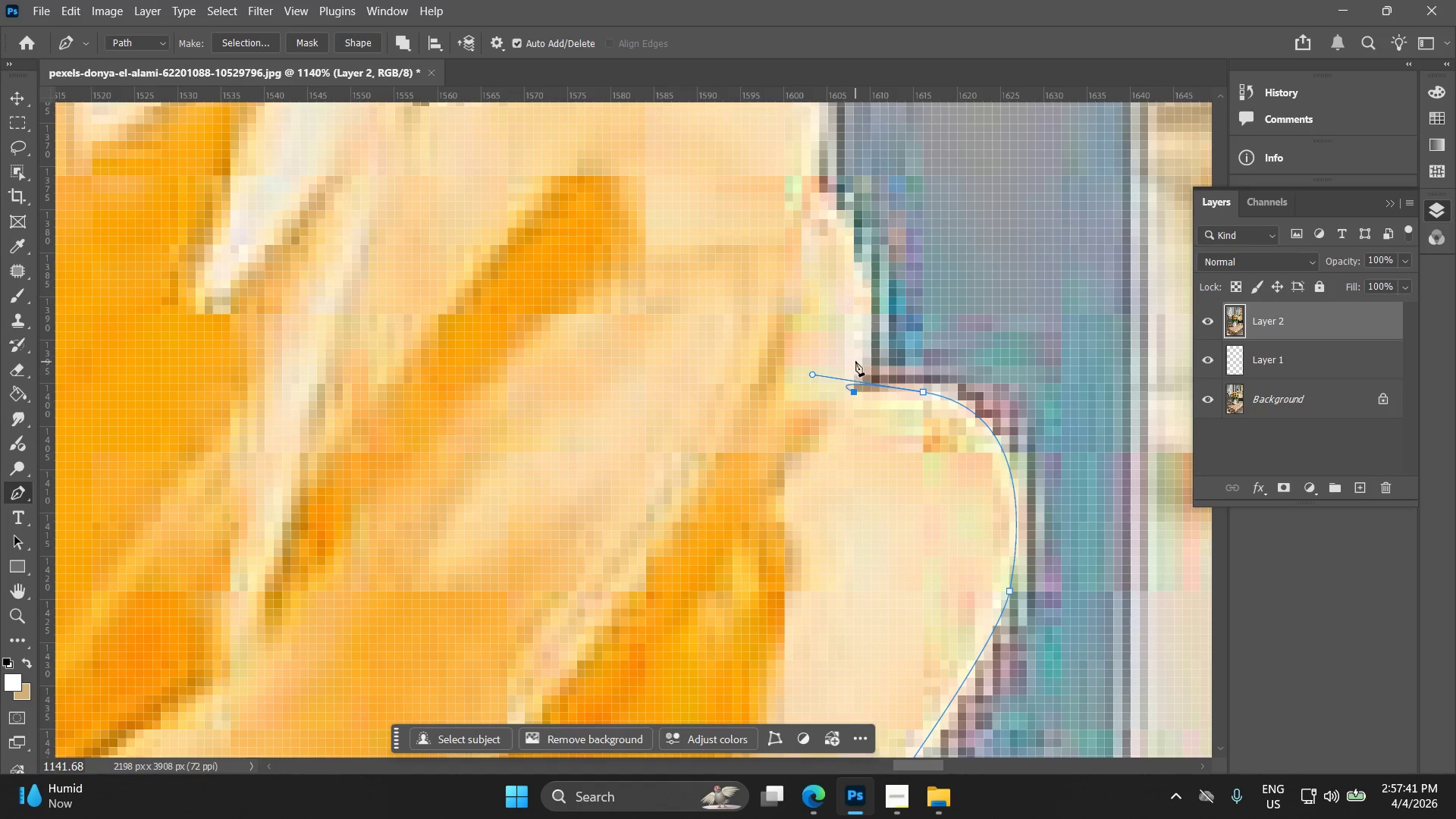 
key(Control+ControlLeft)
 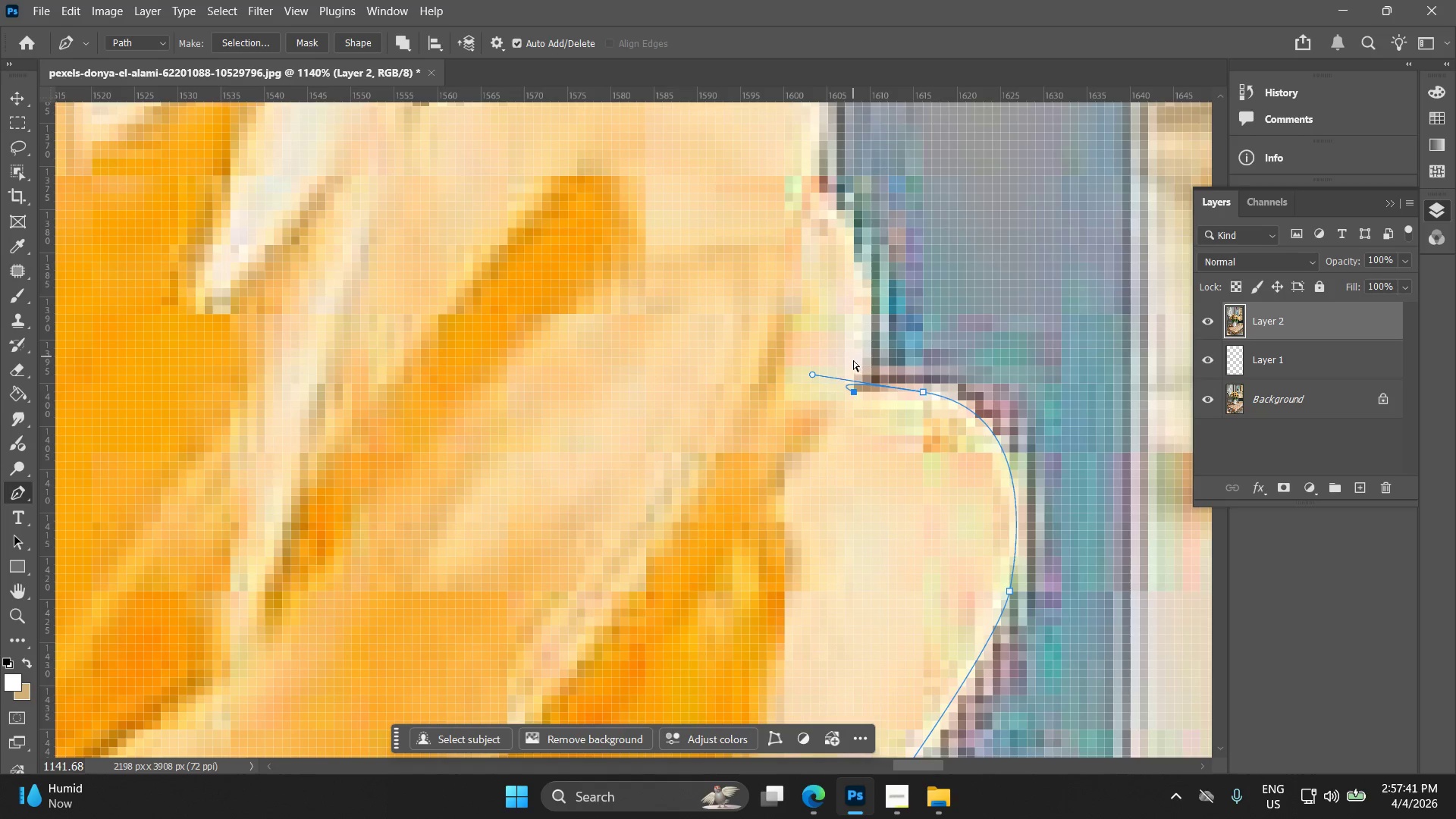 
key(Control+Z)
 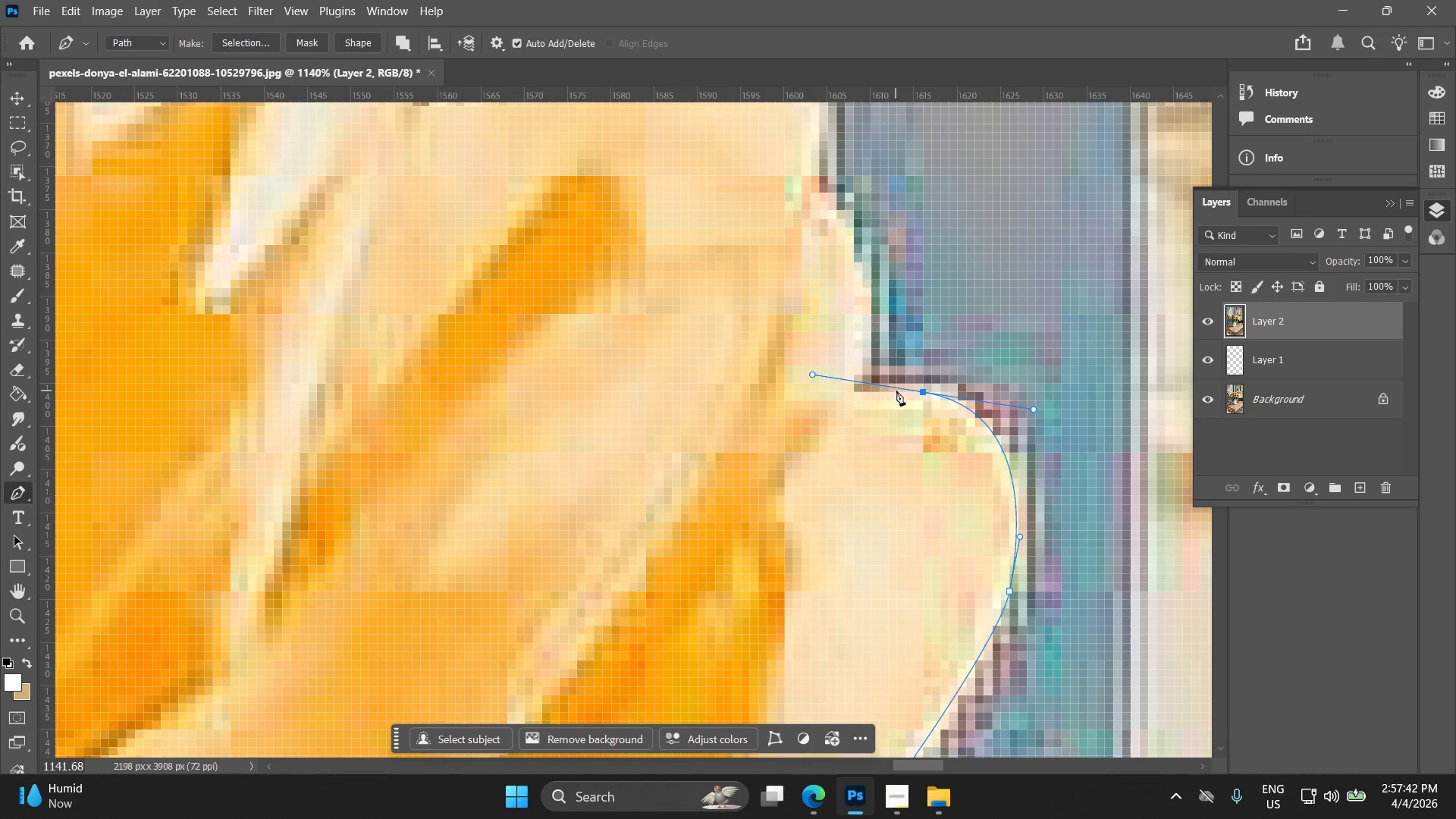 
hold_key(key=AltLeft, duration=0.95)
left_click([924, 393])
 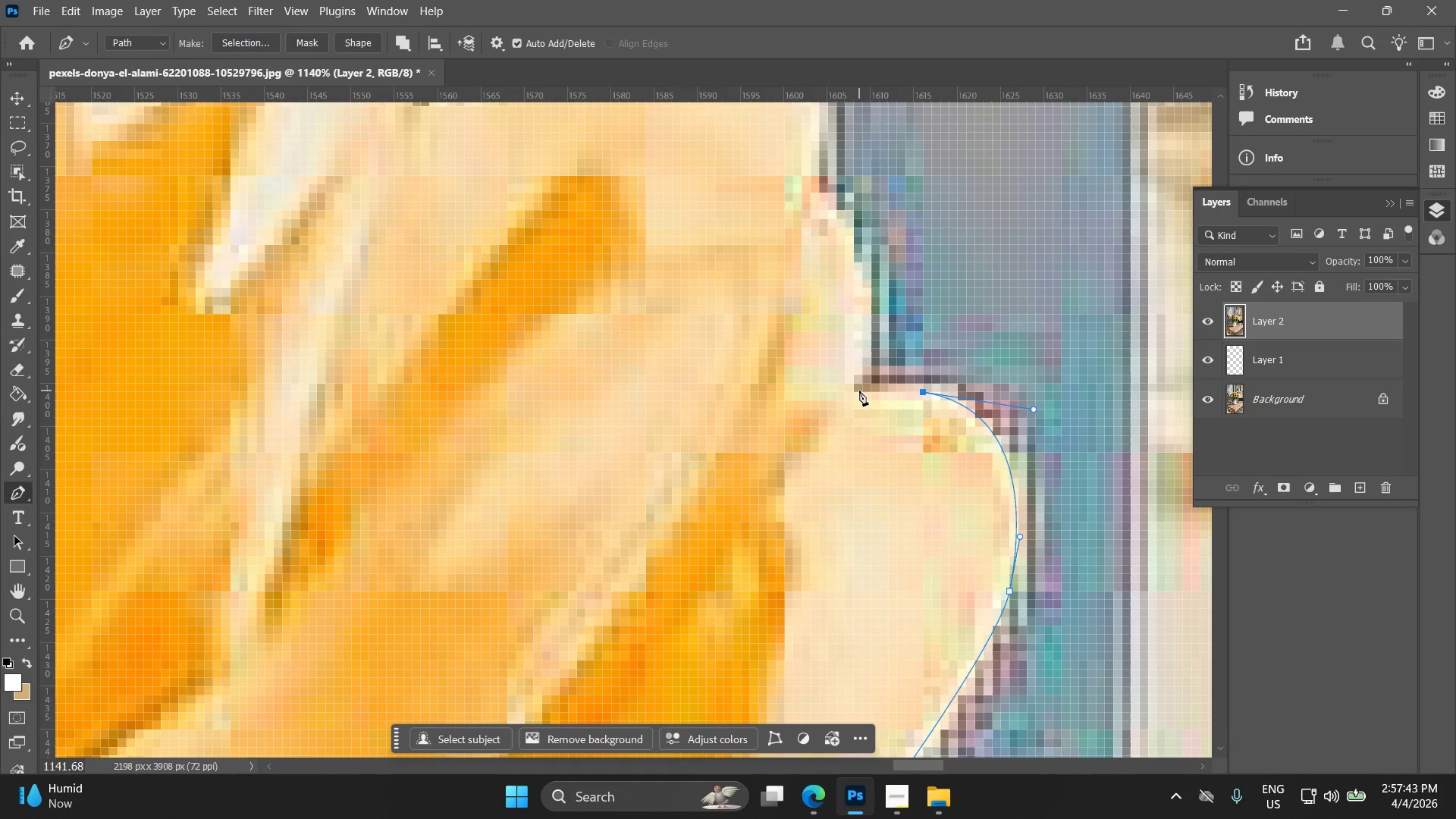 
left_click([859, 391])
 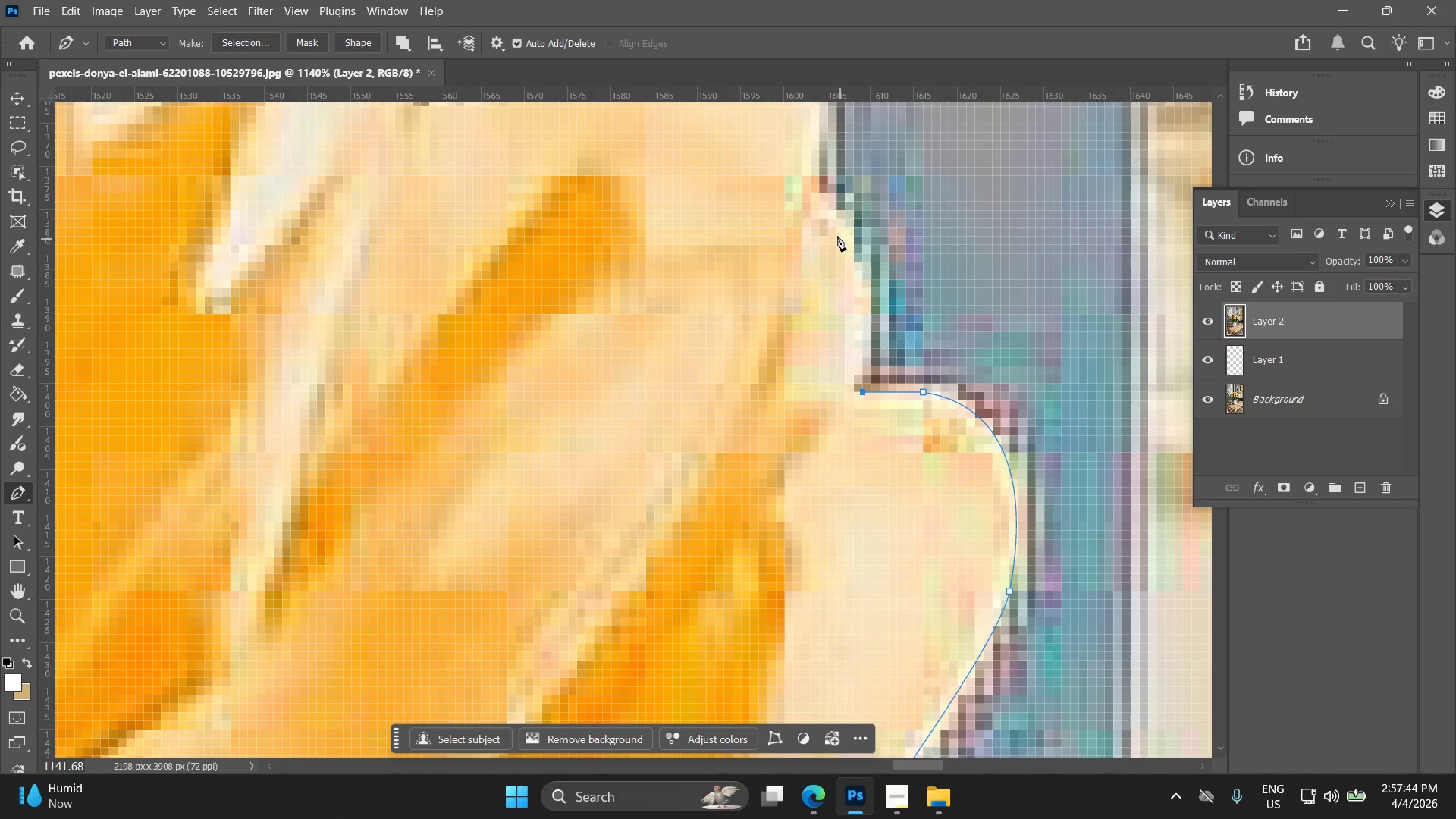 
left_click_drag(start_coordinate=[821, 201], to_coordinate=[747, 184])
 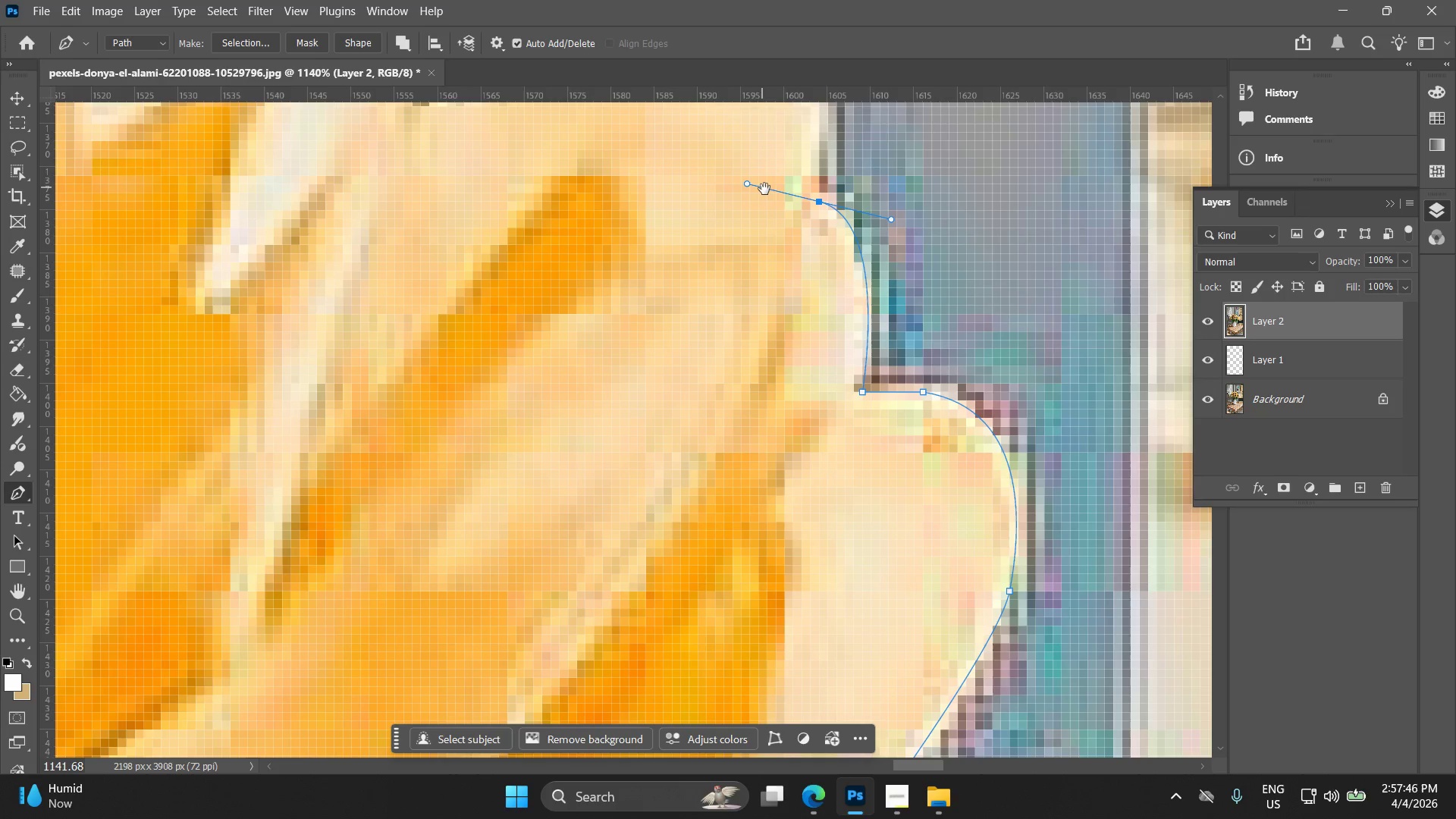 
hold_key(key=Space, duration=0.73)
 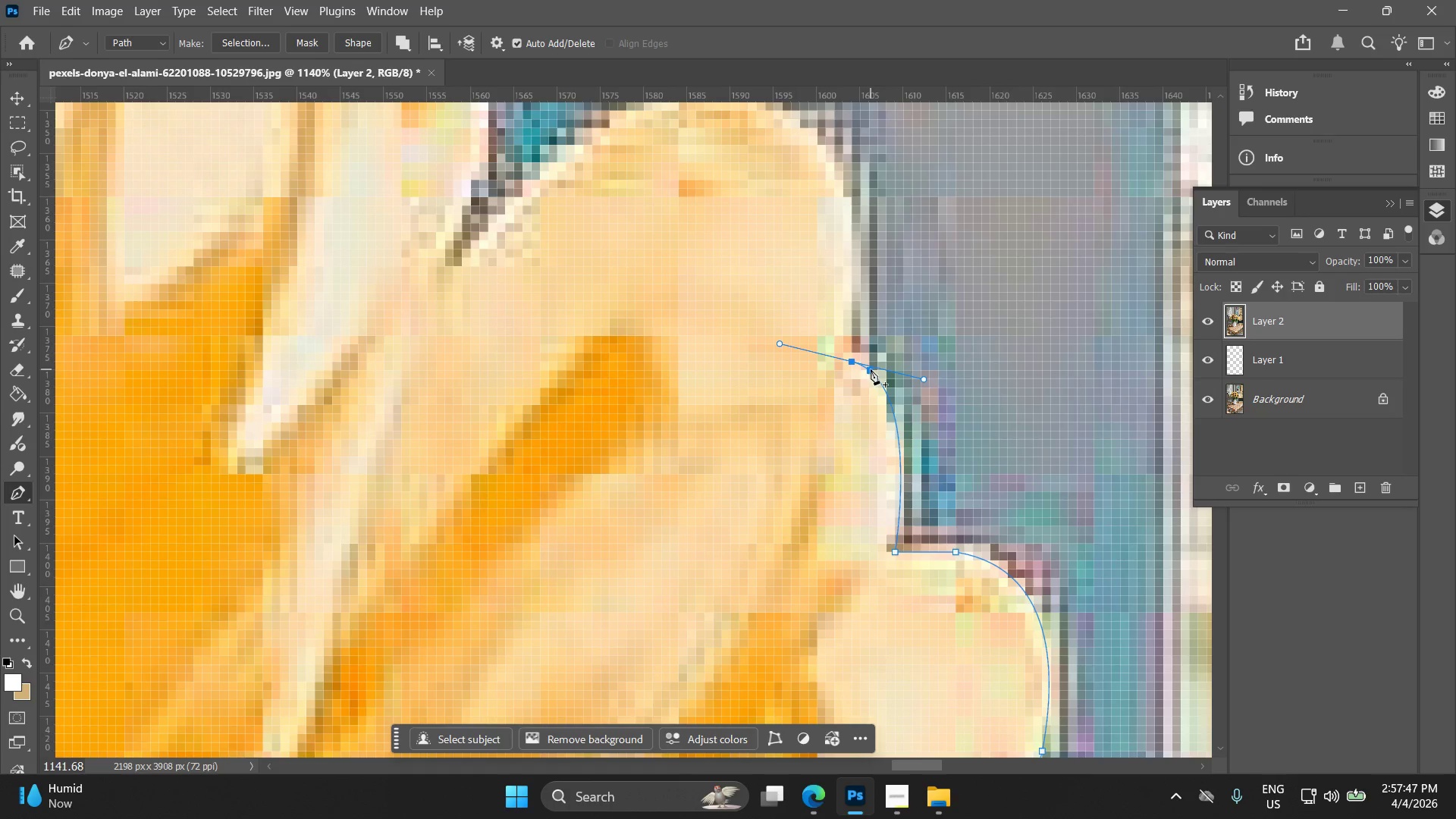 
left_click_drag(start_coordinate=[766, 207], to_coordinate=[799, 367])
 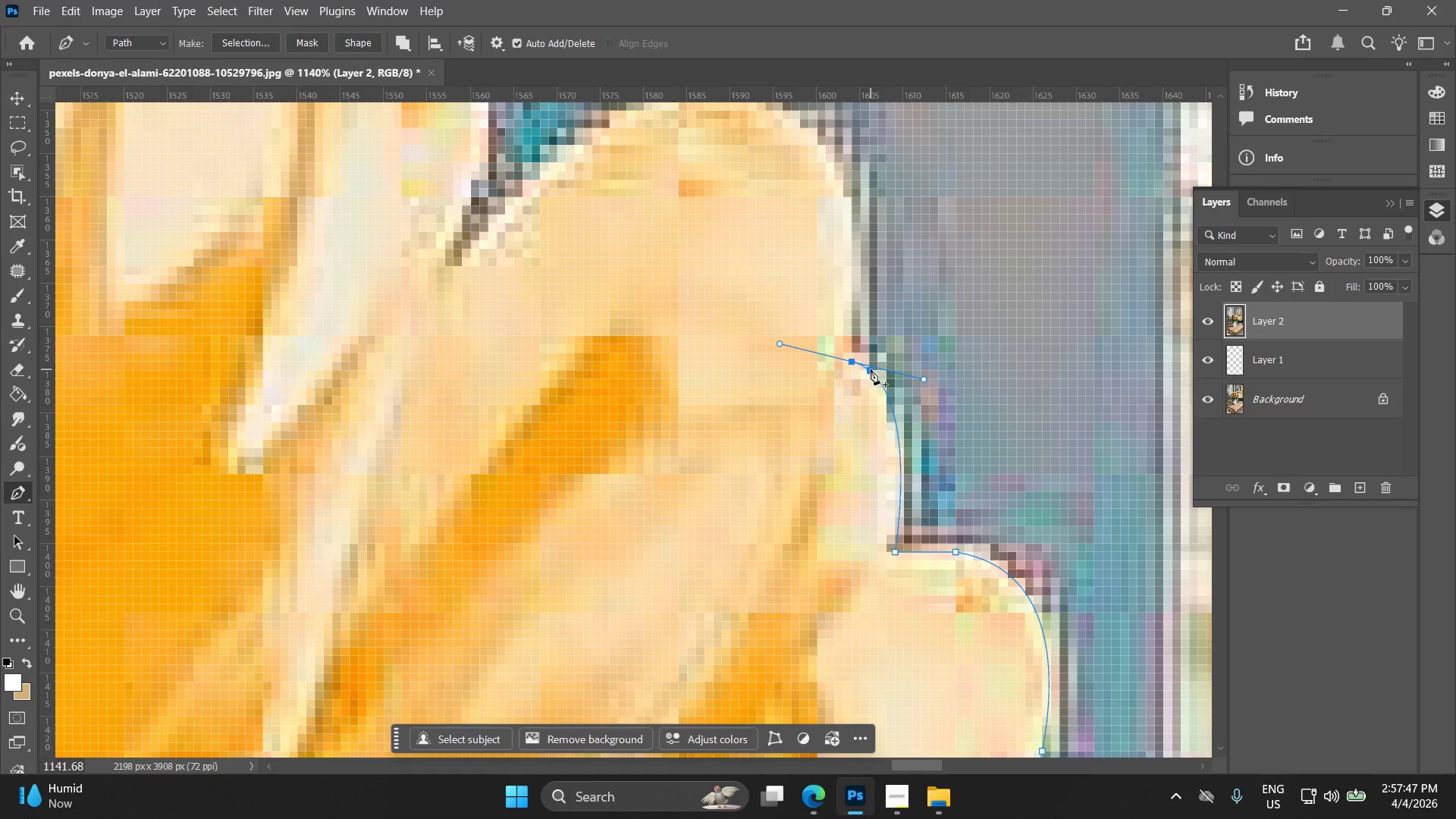 
hold_key(key=ShiftLeft, duration=1.08)
left_click([851, 359])
 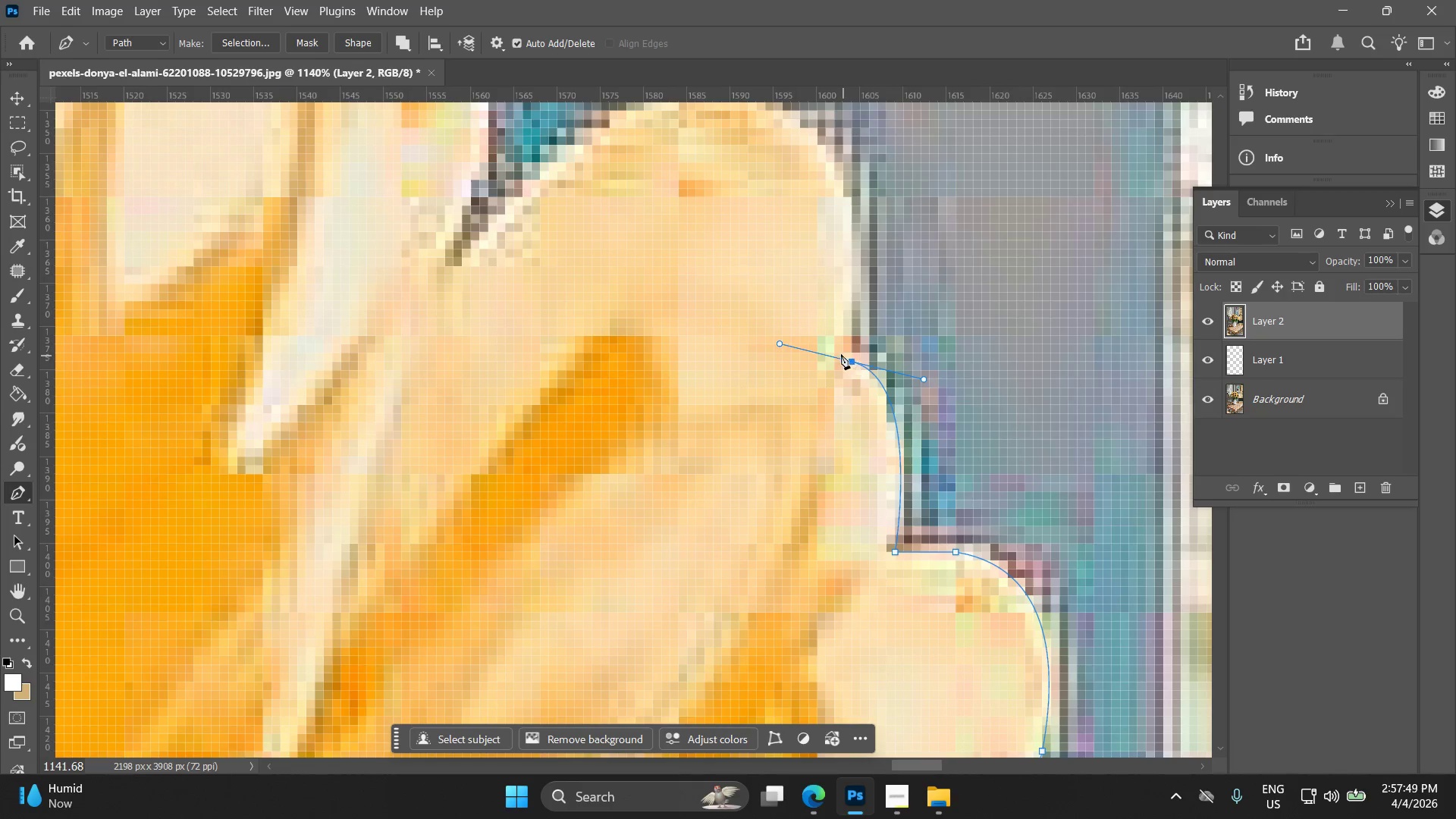 
hold_key(key=ShiftLeft, duration=13.78)
left_click([842, 353])
 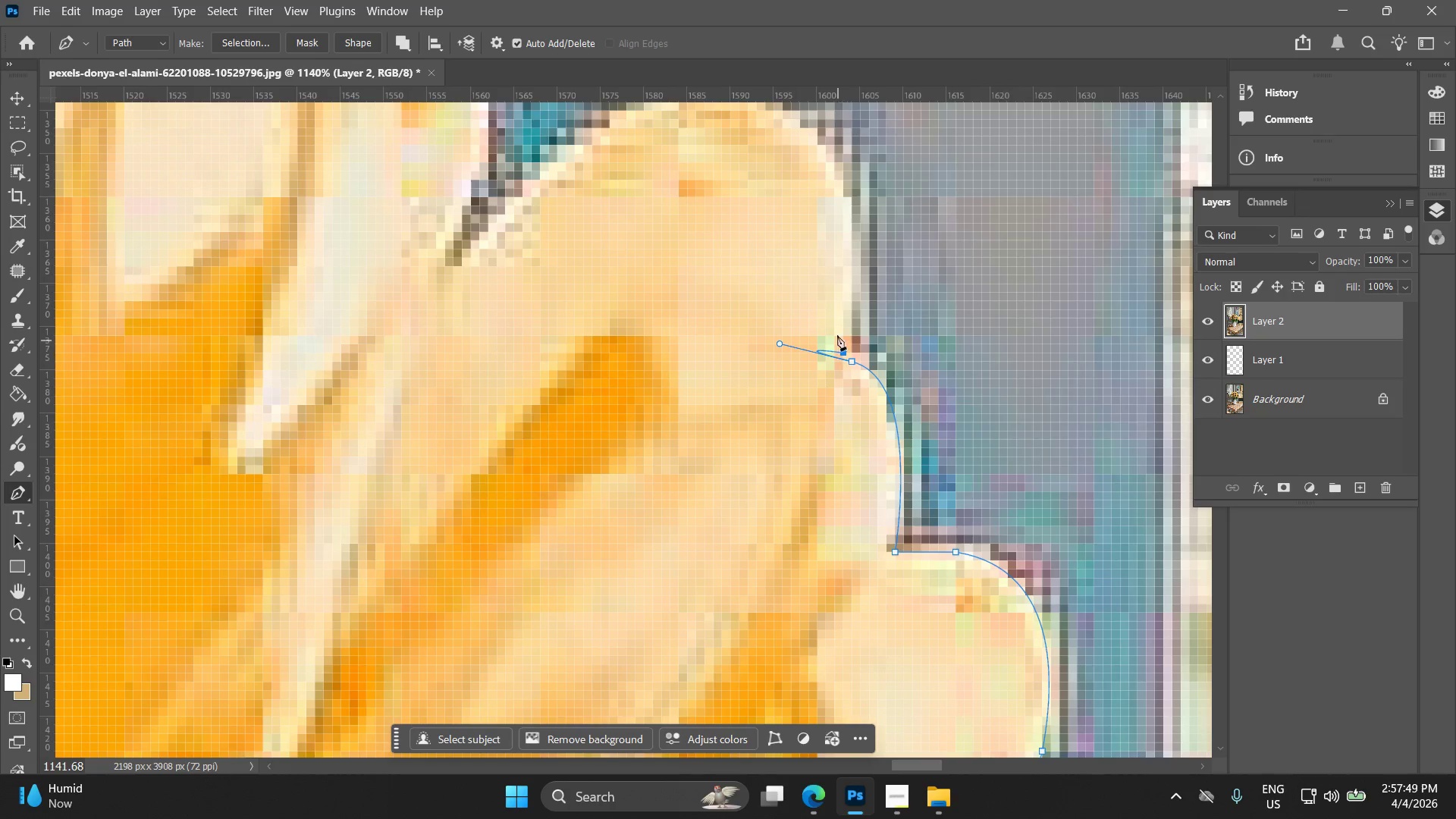 
key(Space)
 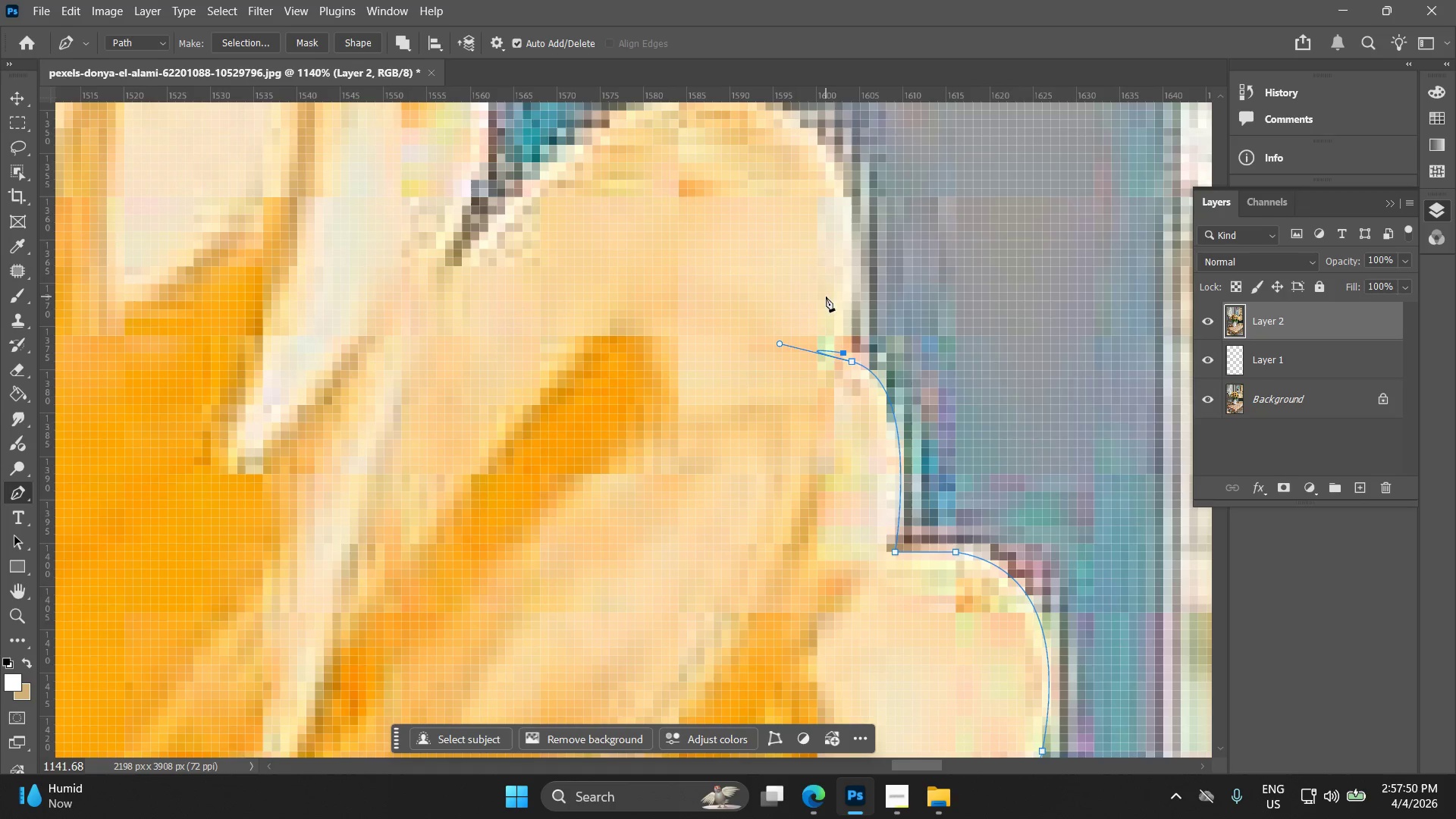 
key(Control+ControlLeft)
 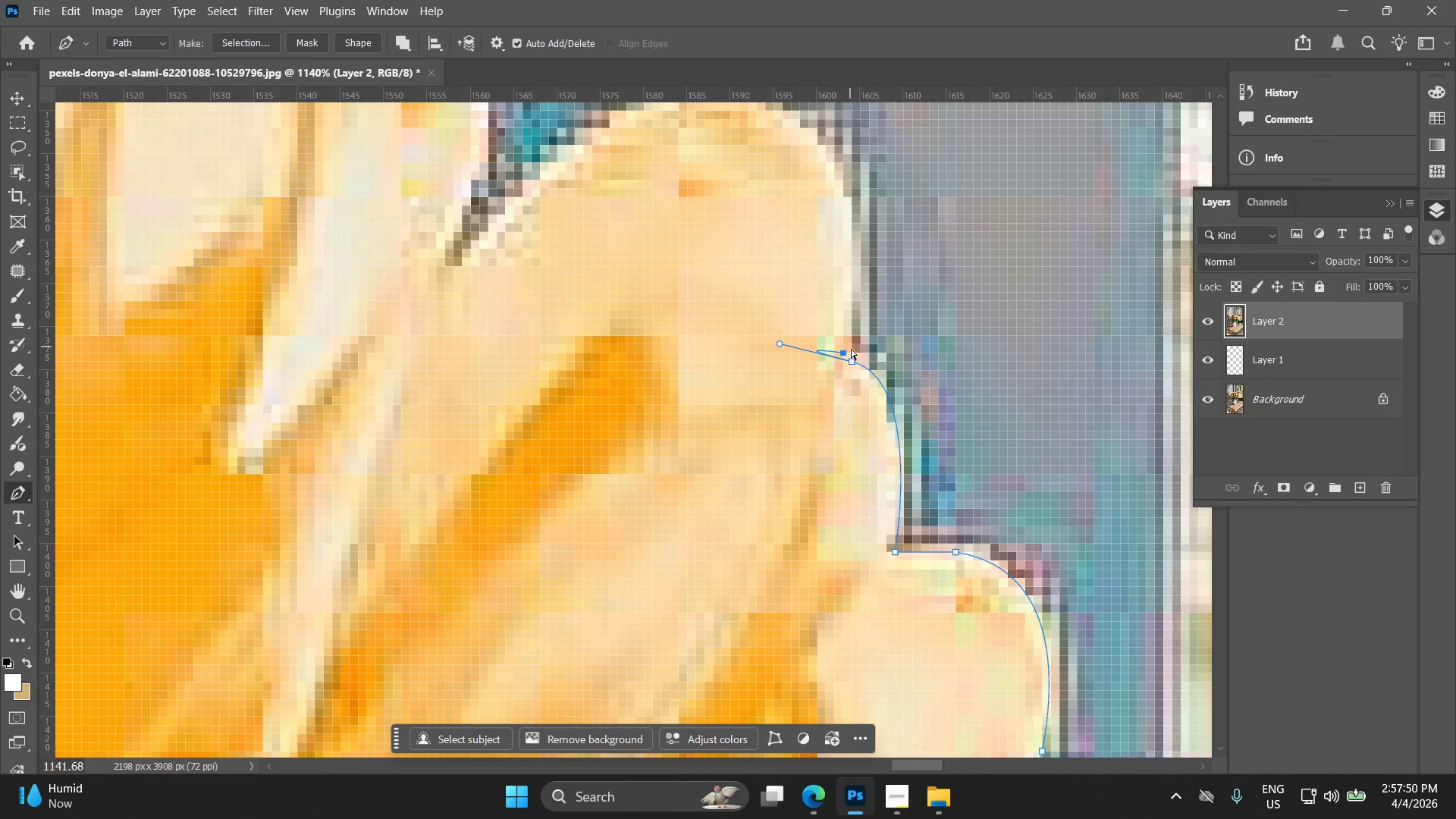 
key(Control+Z)
 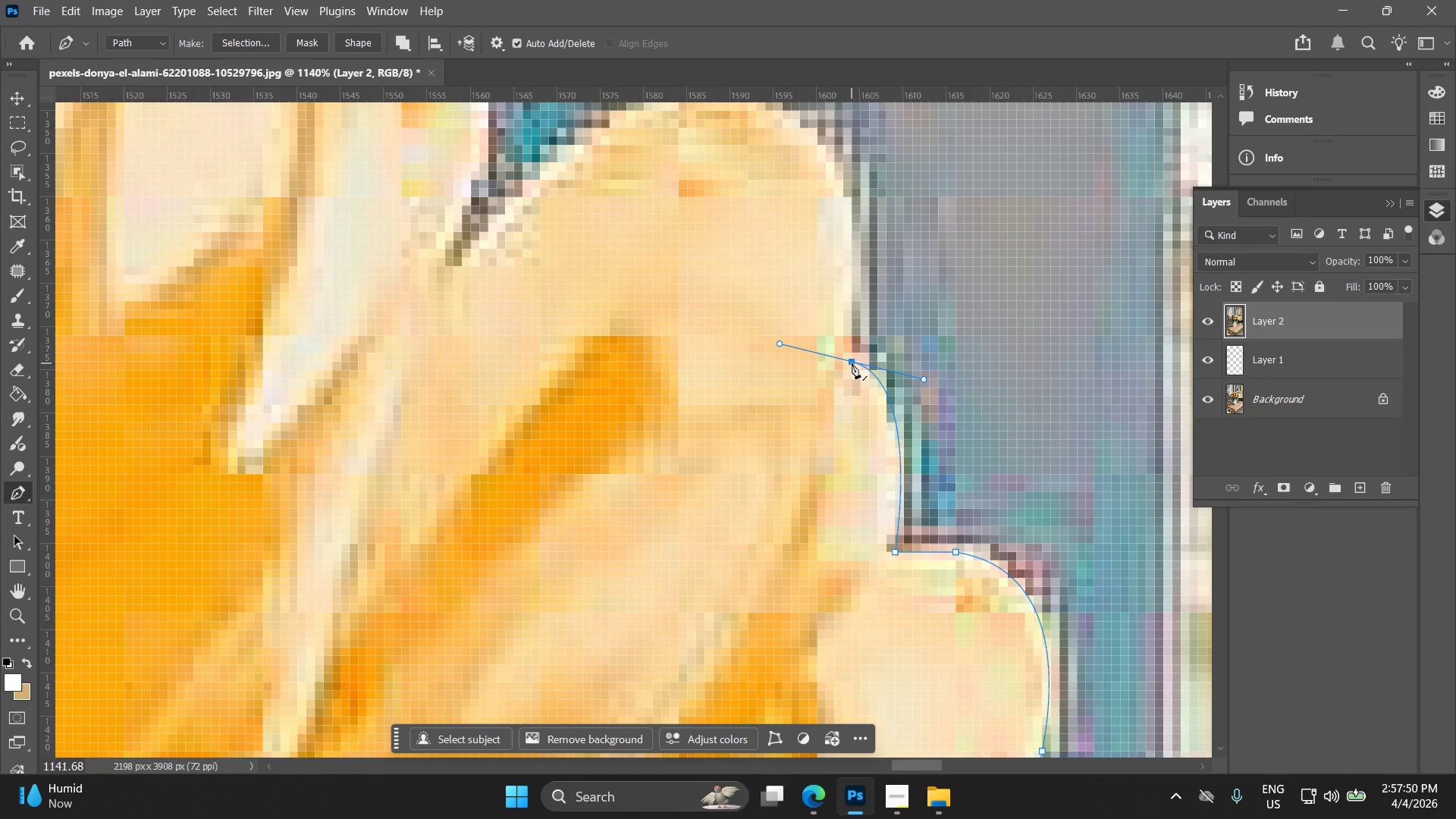 
hold_key(key=AltLeft, duration=0.47)
left_click([852, 363])
 